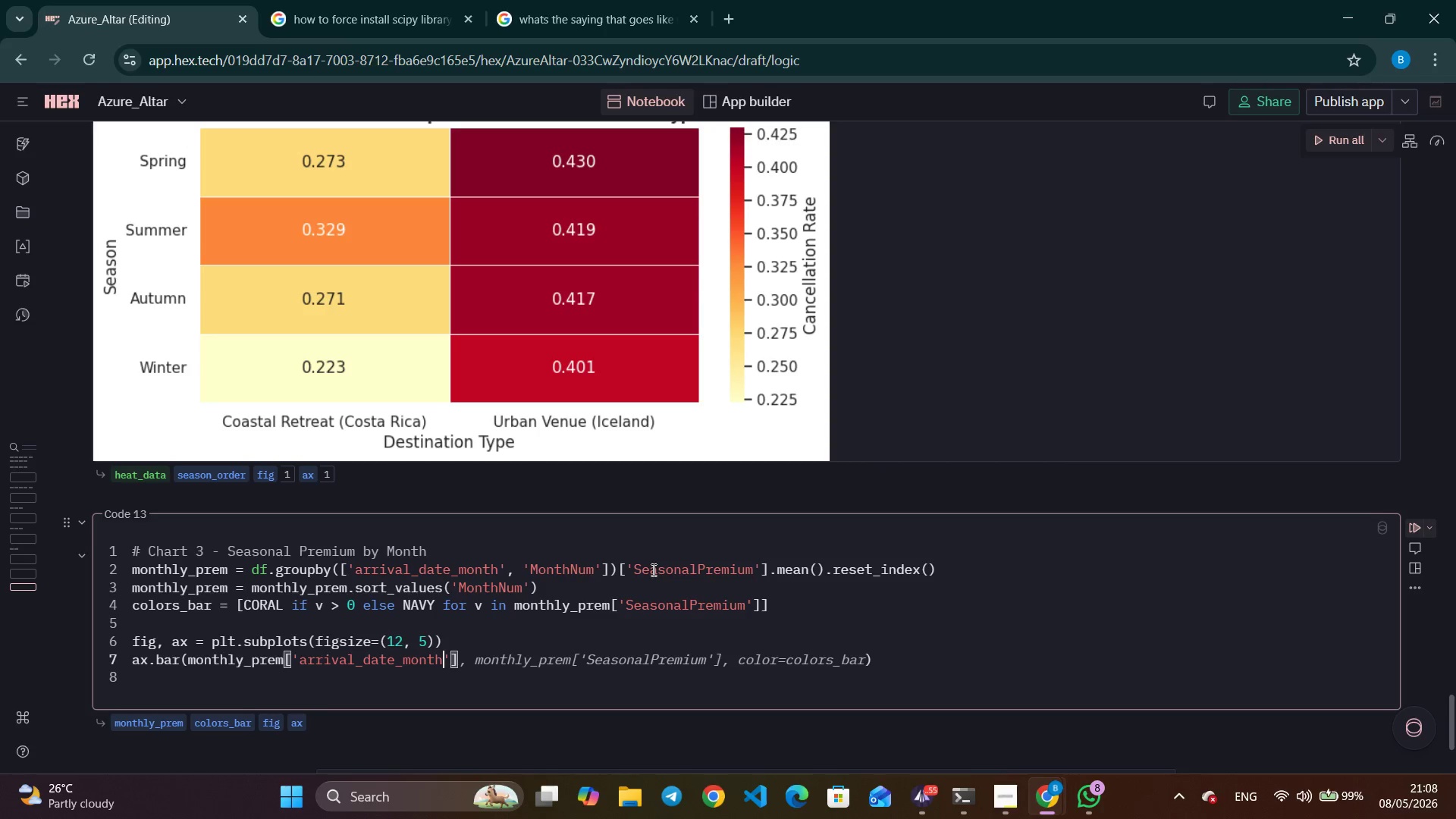 
key(Control+ControlLeft)
 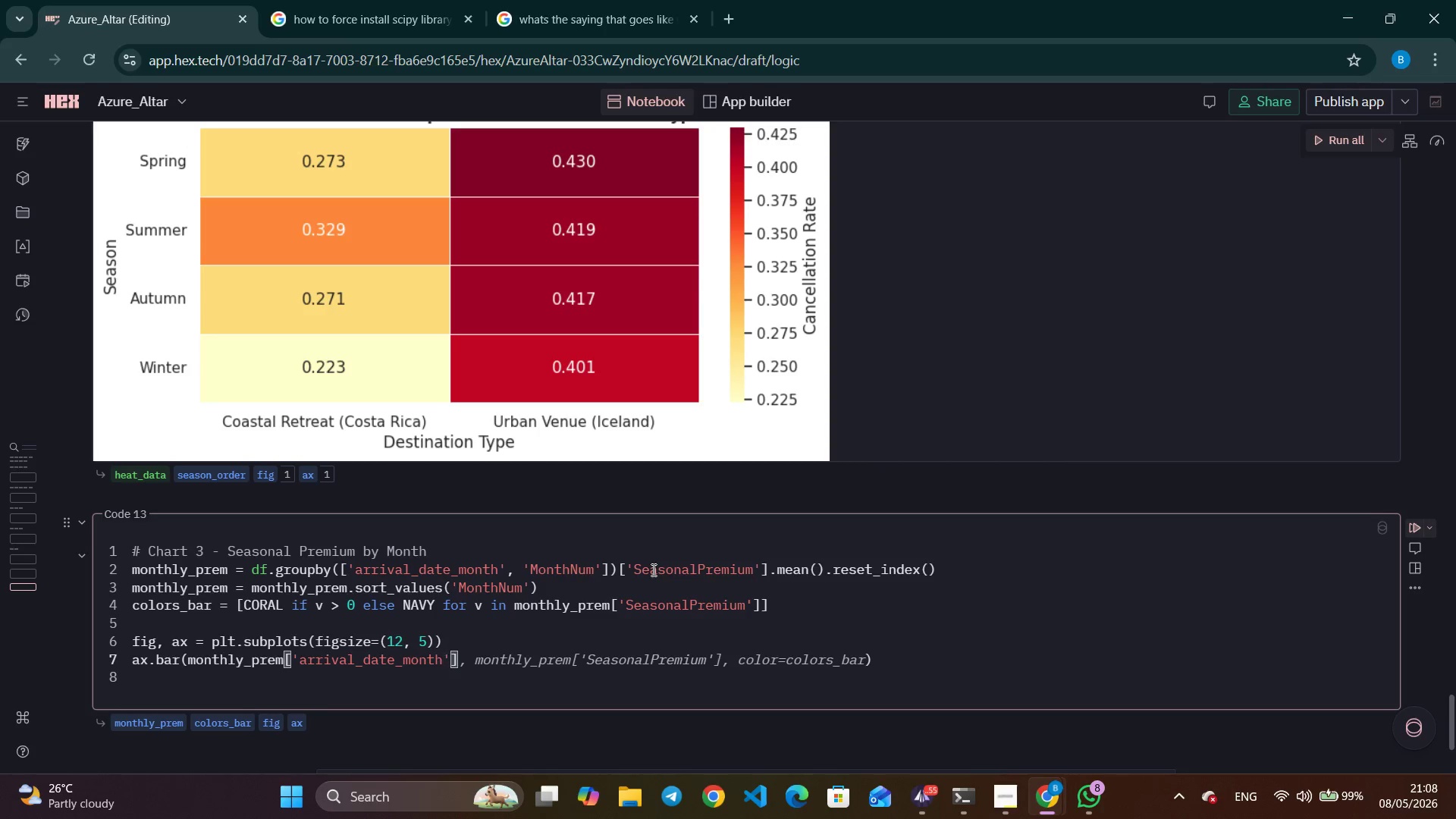 
key(Control+ArrowRight)
 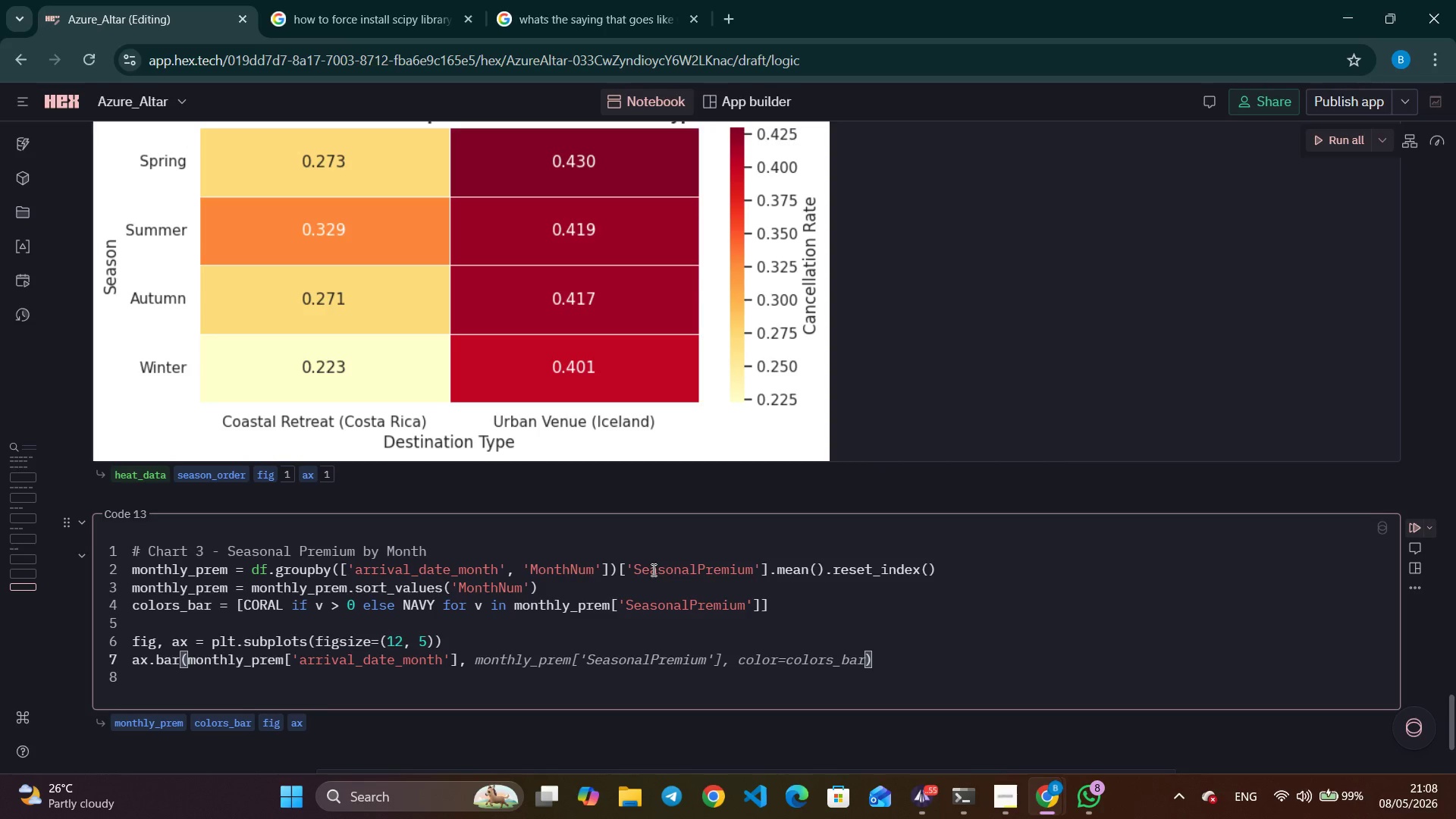 
key(Control+ArrowRight)
 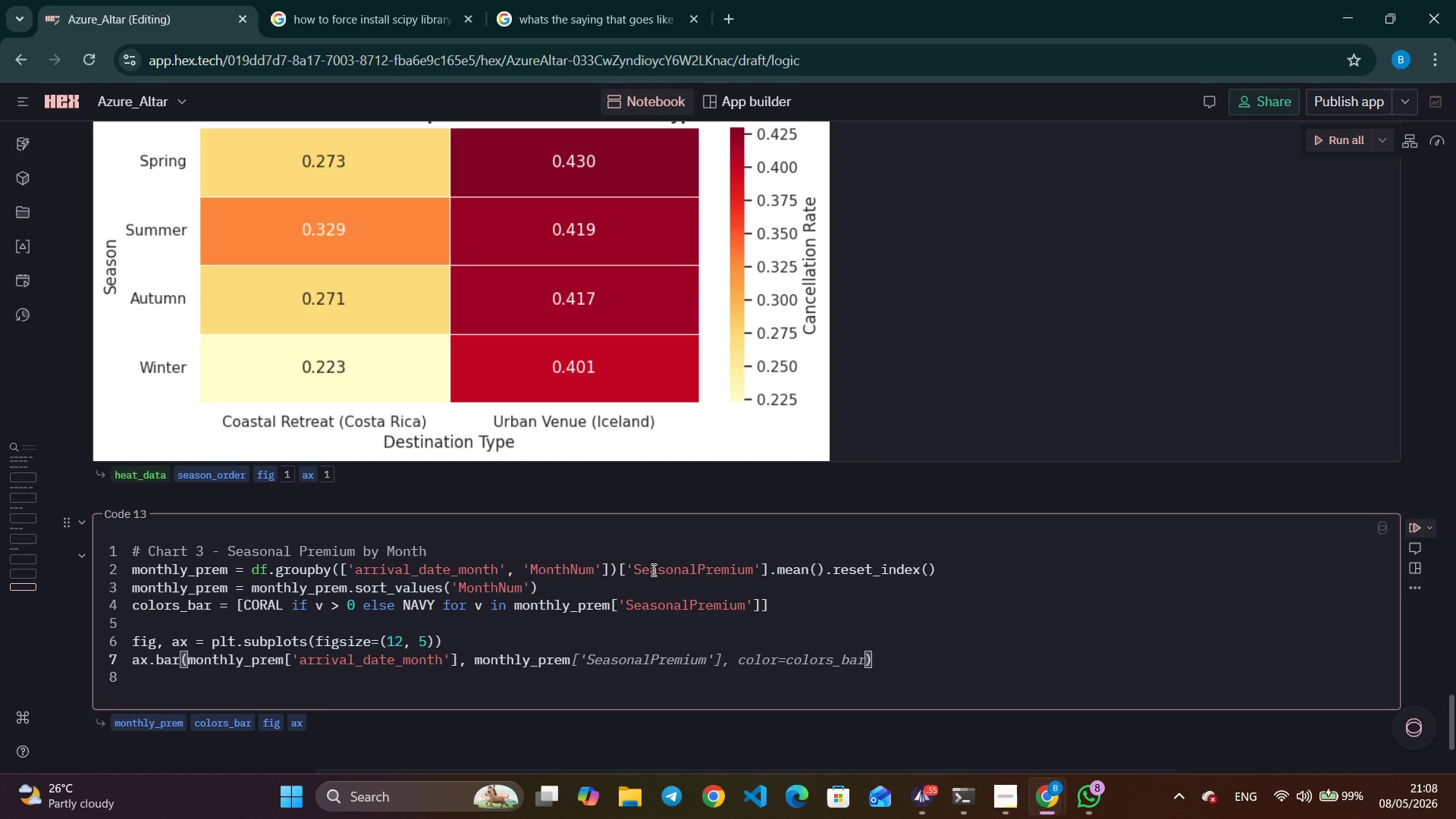 
key(Control+ArrowRight)
 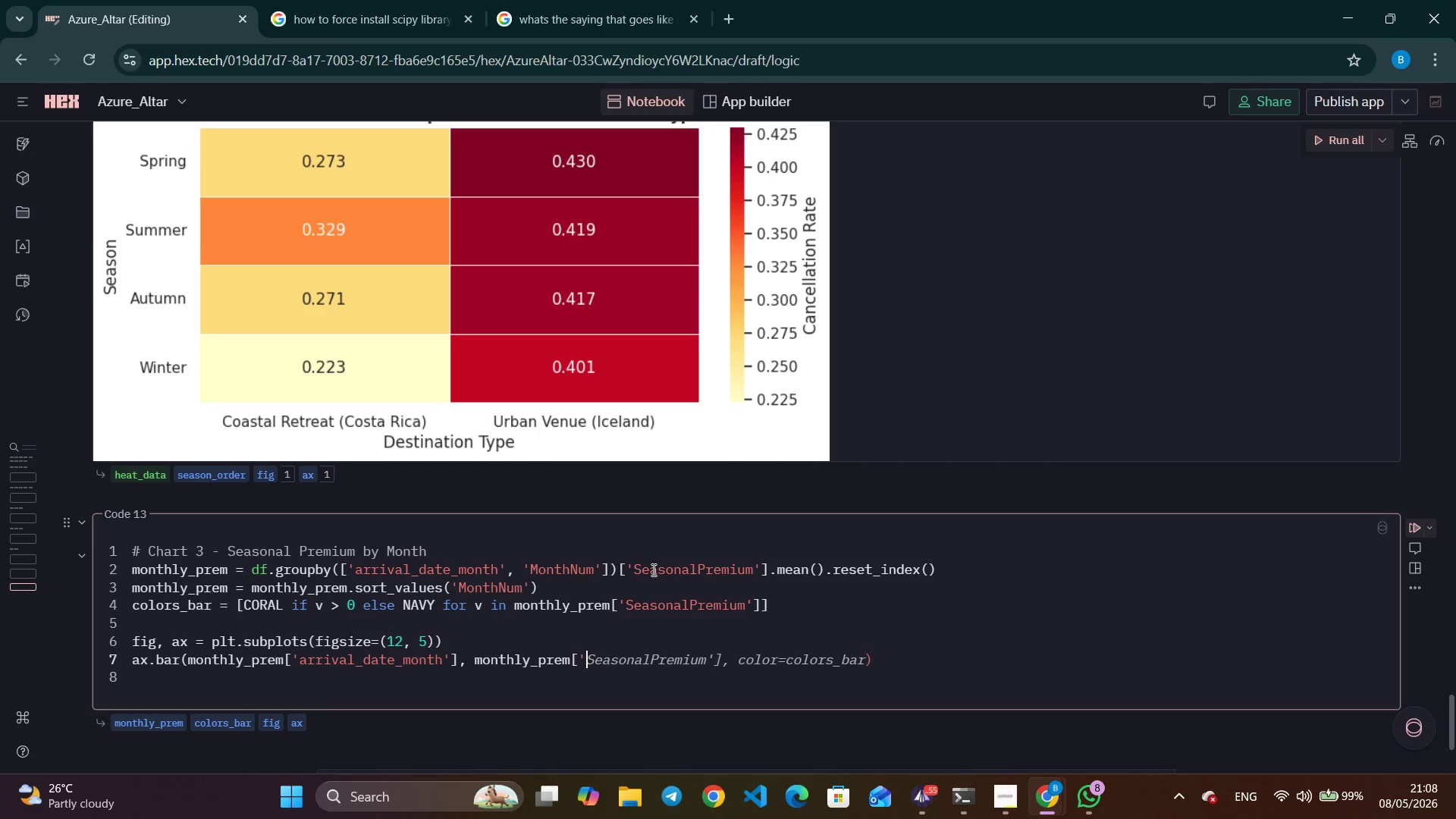 
key(Control+ArrowRight)
 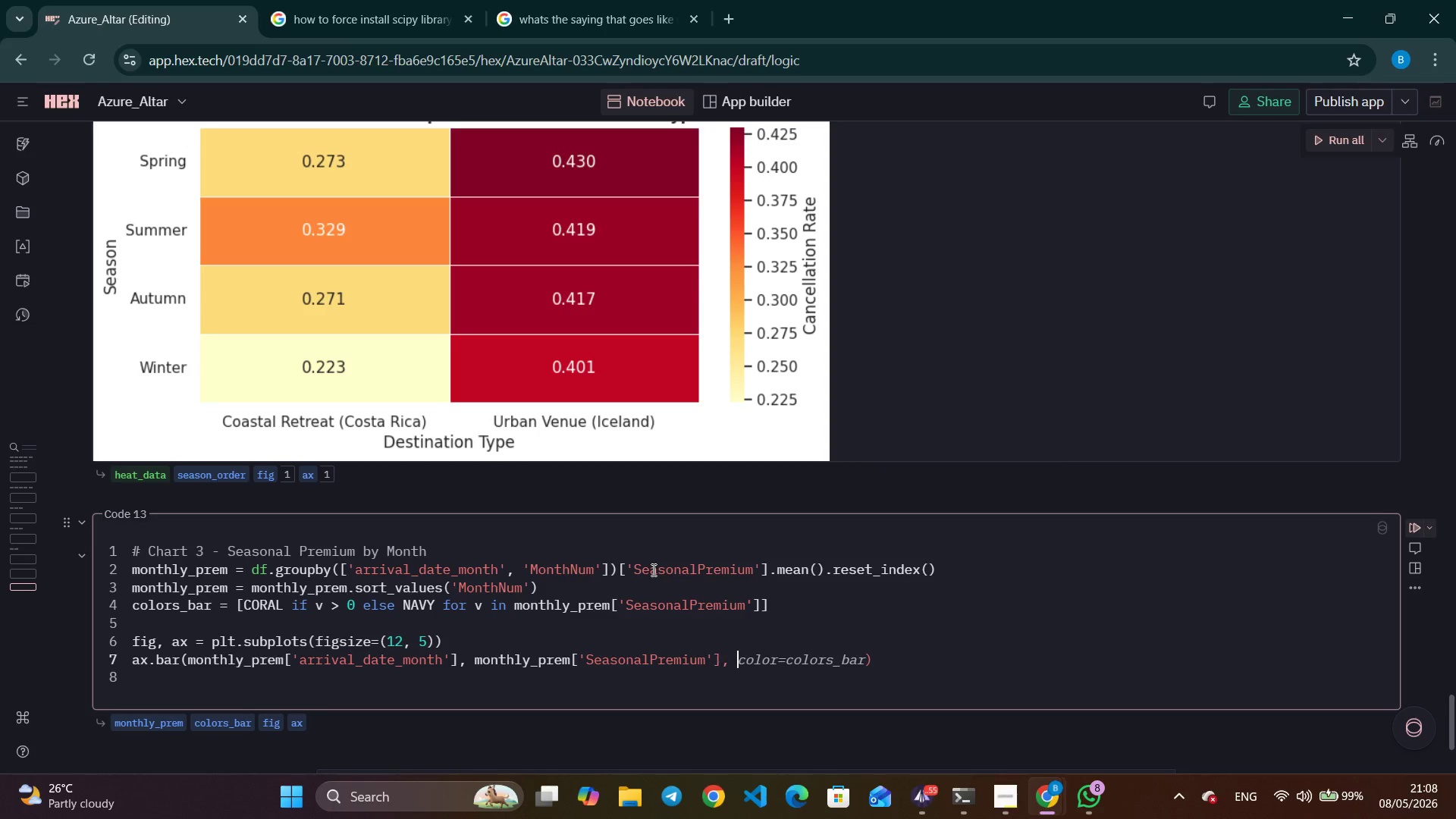 
key(Control+ArrowRight)
 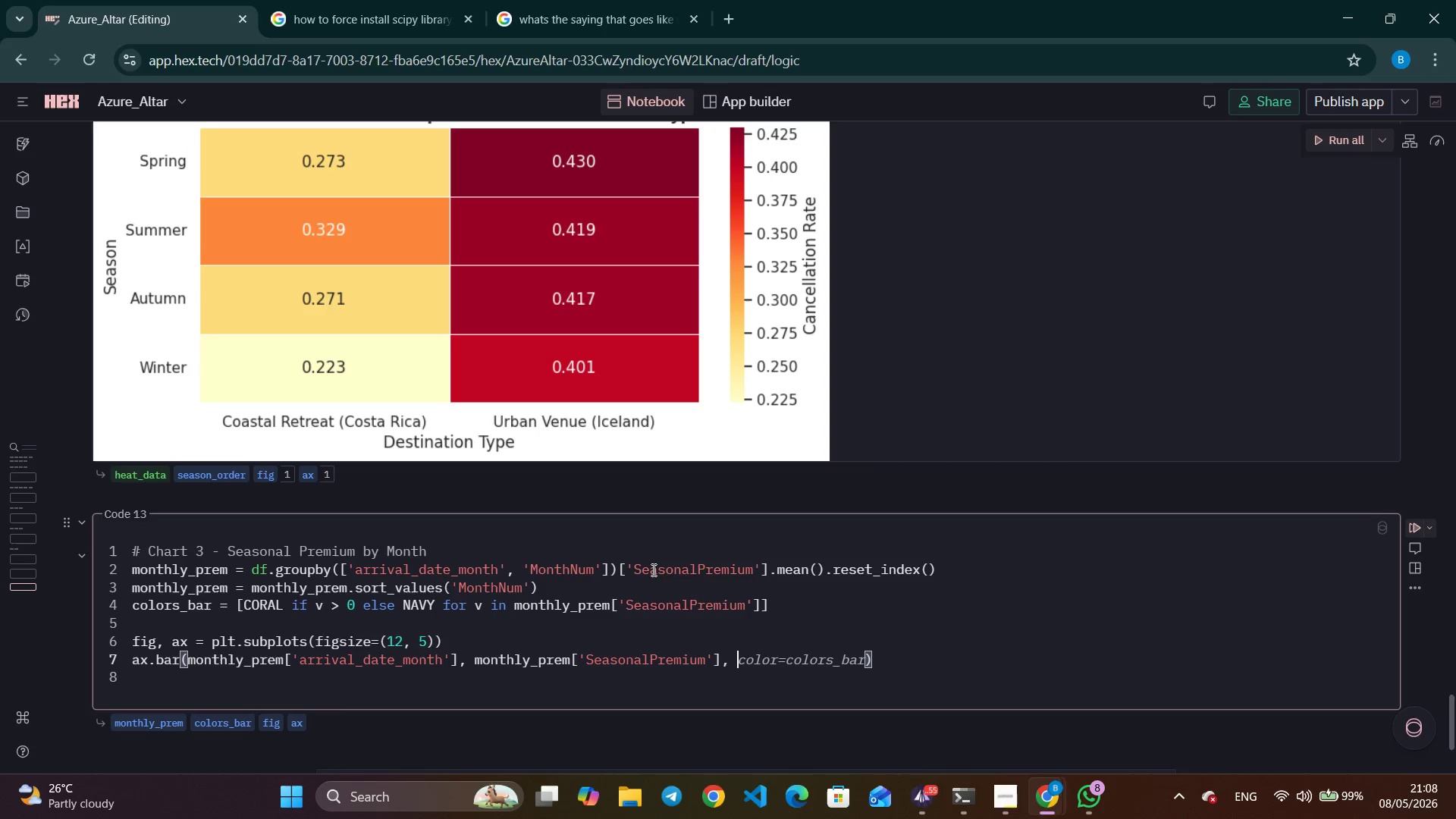 
key(Enter)
 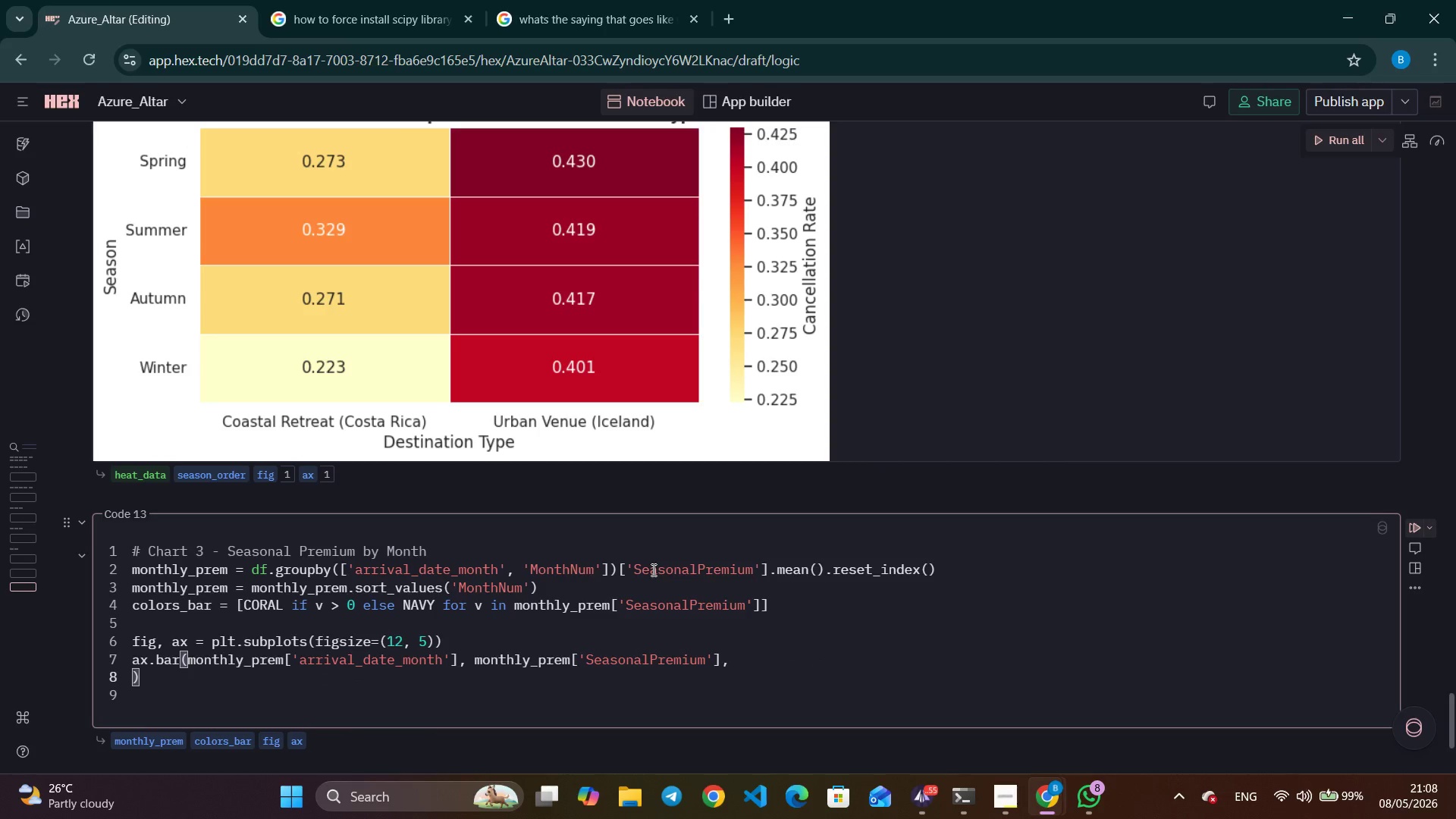 
key(Tab)
 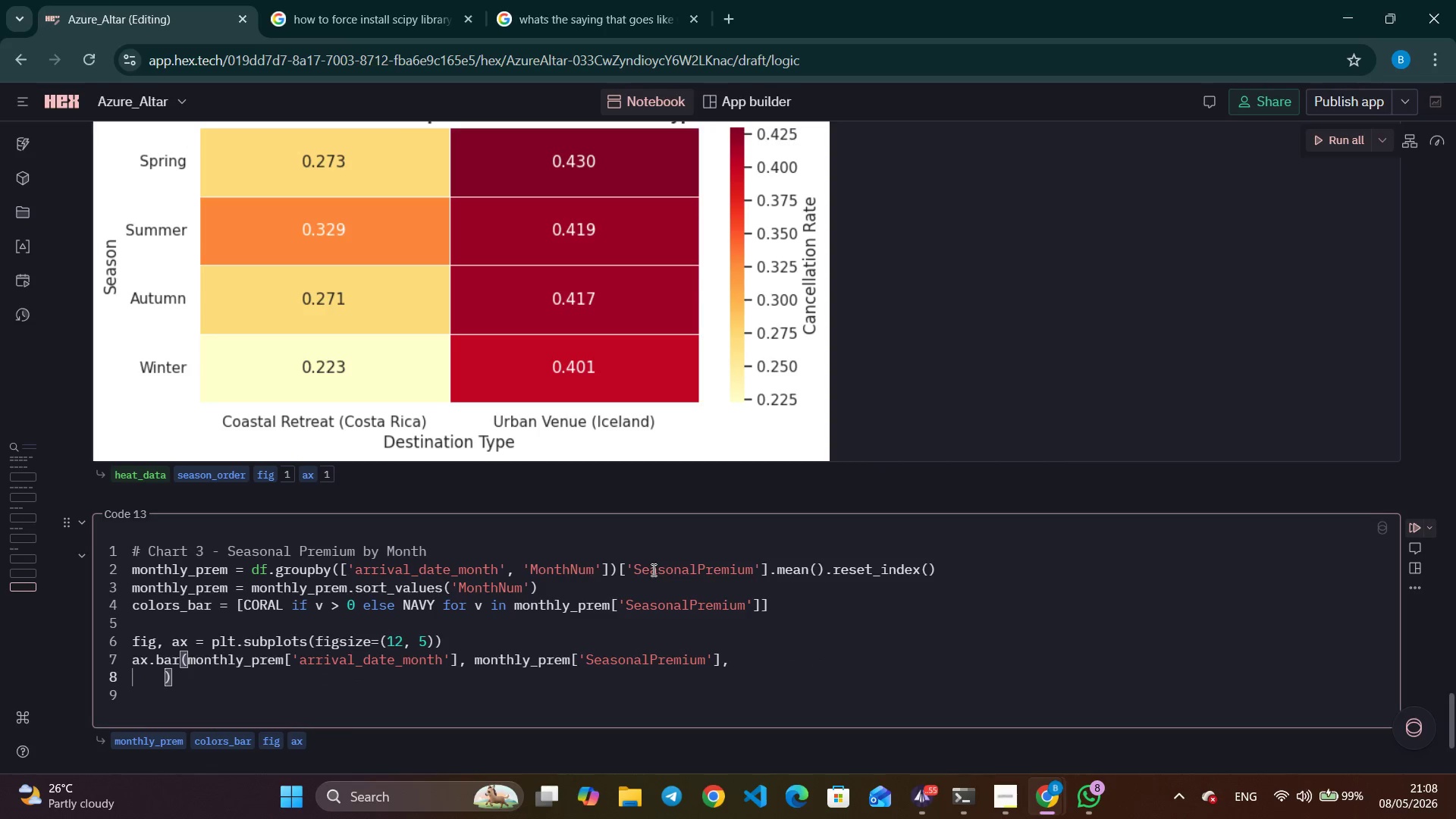 
key(Tab)
 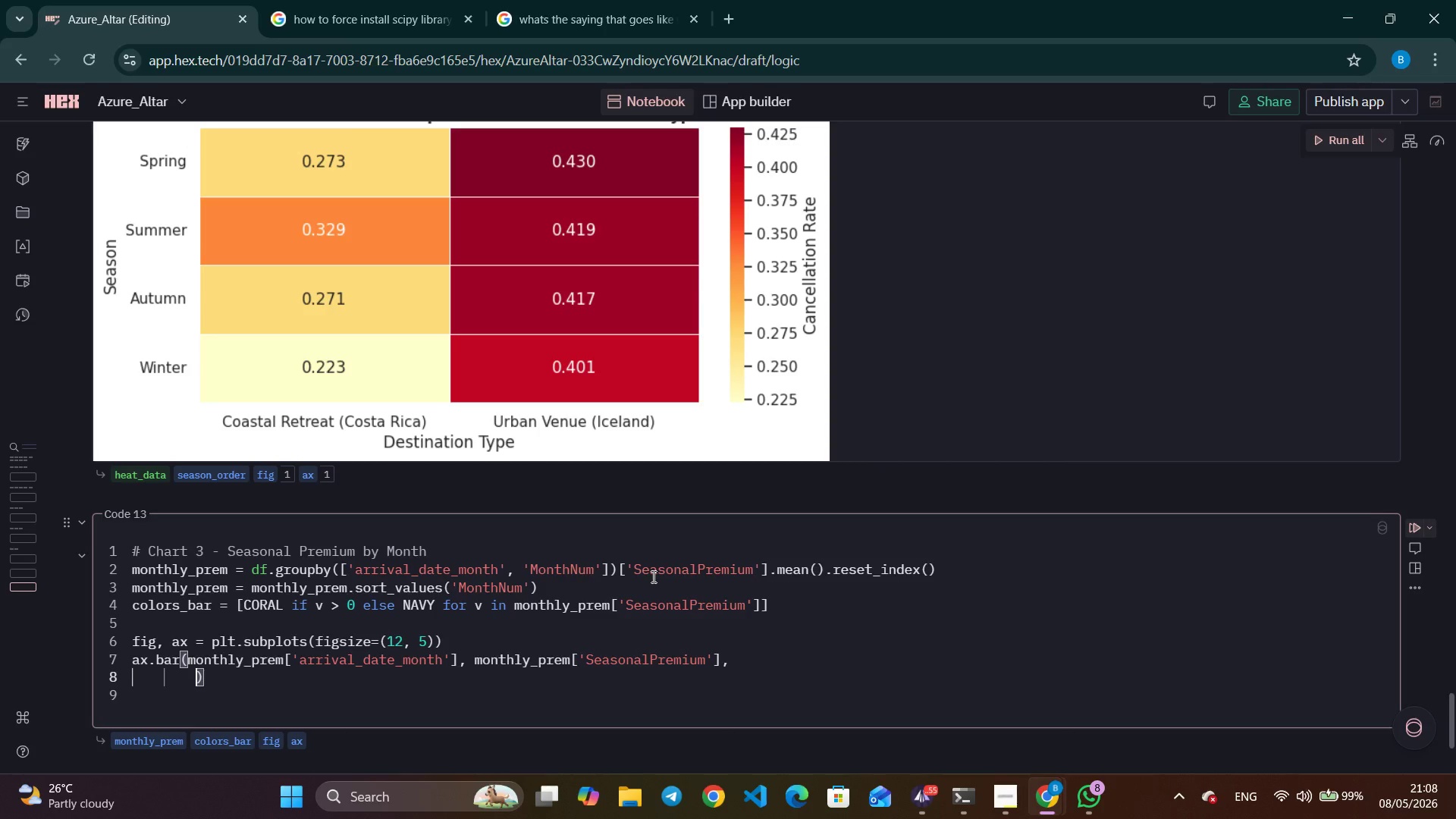 
wait(49.16)
 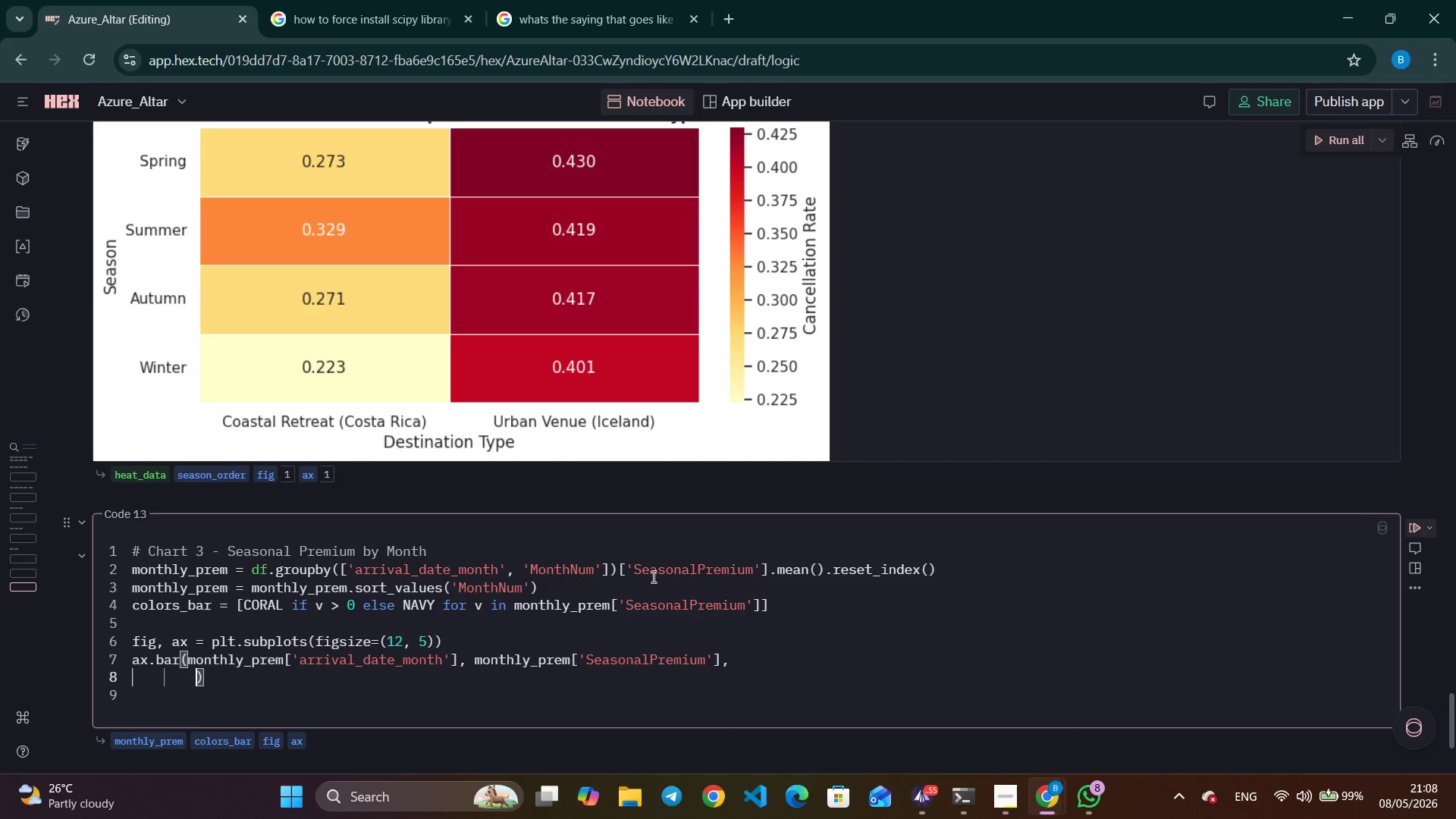 
type(color=)
 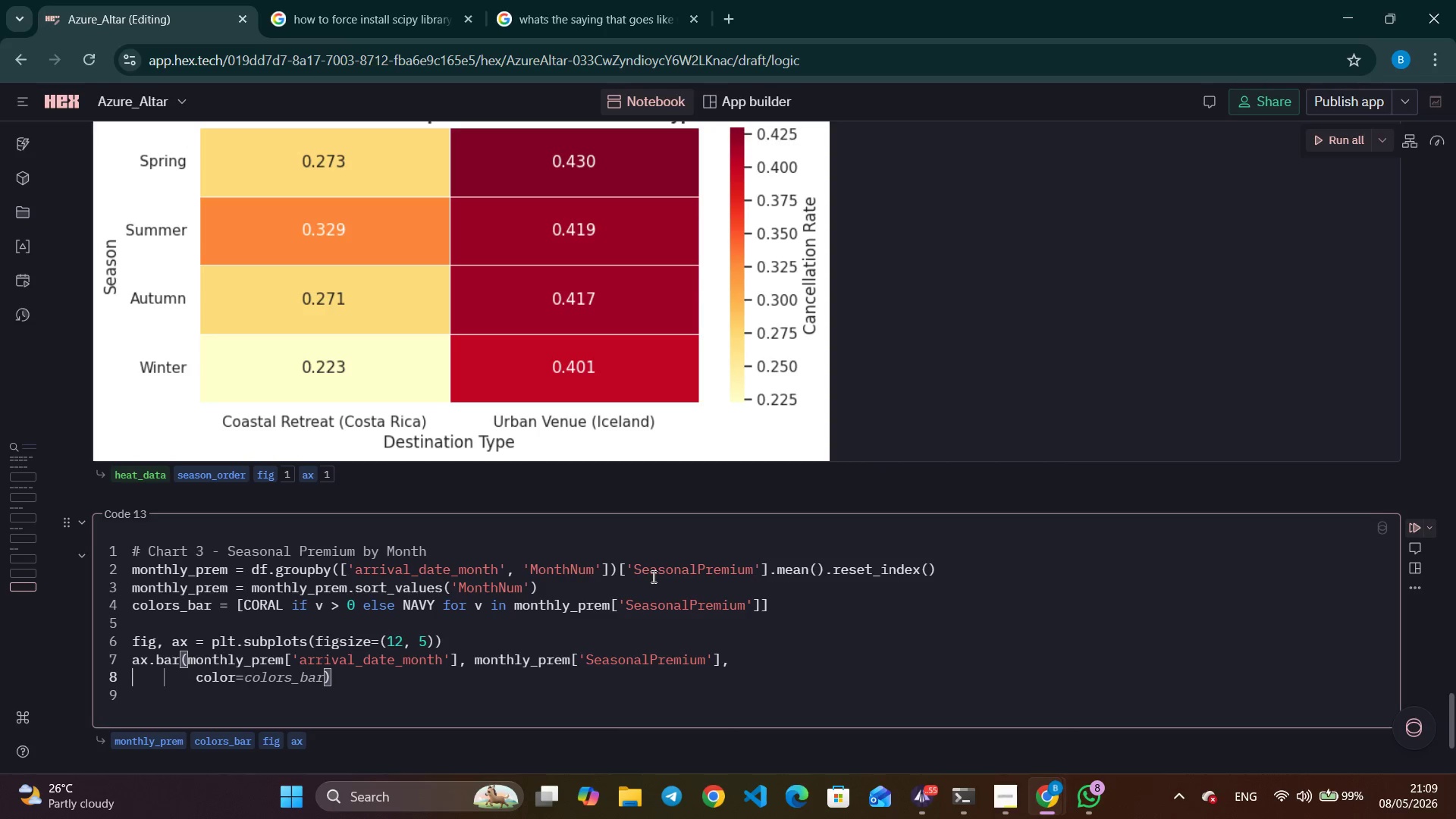 
wait(8.34)
 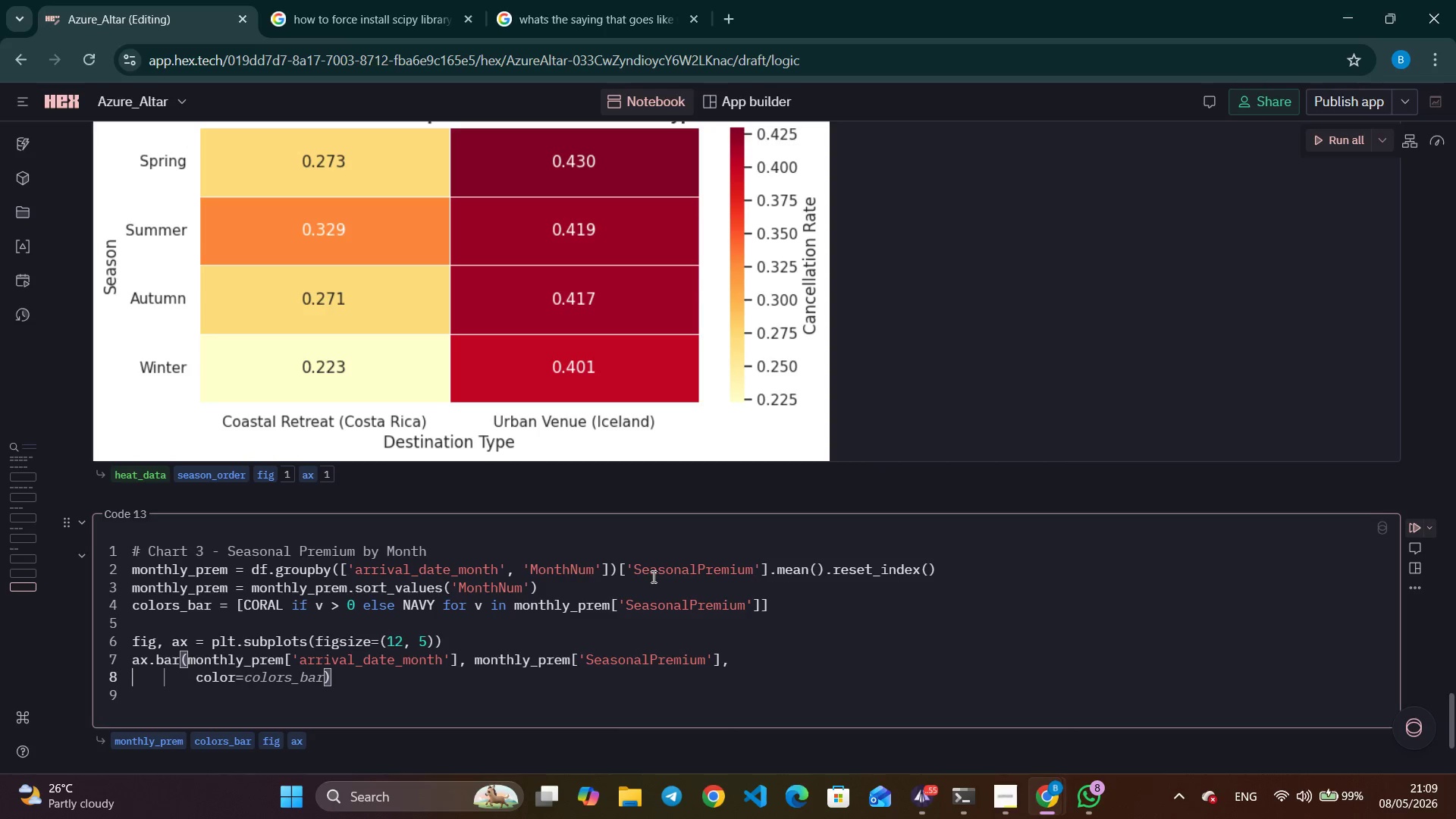 
type(colors)
 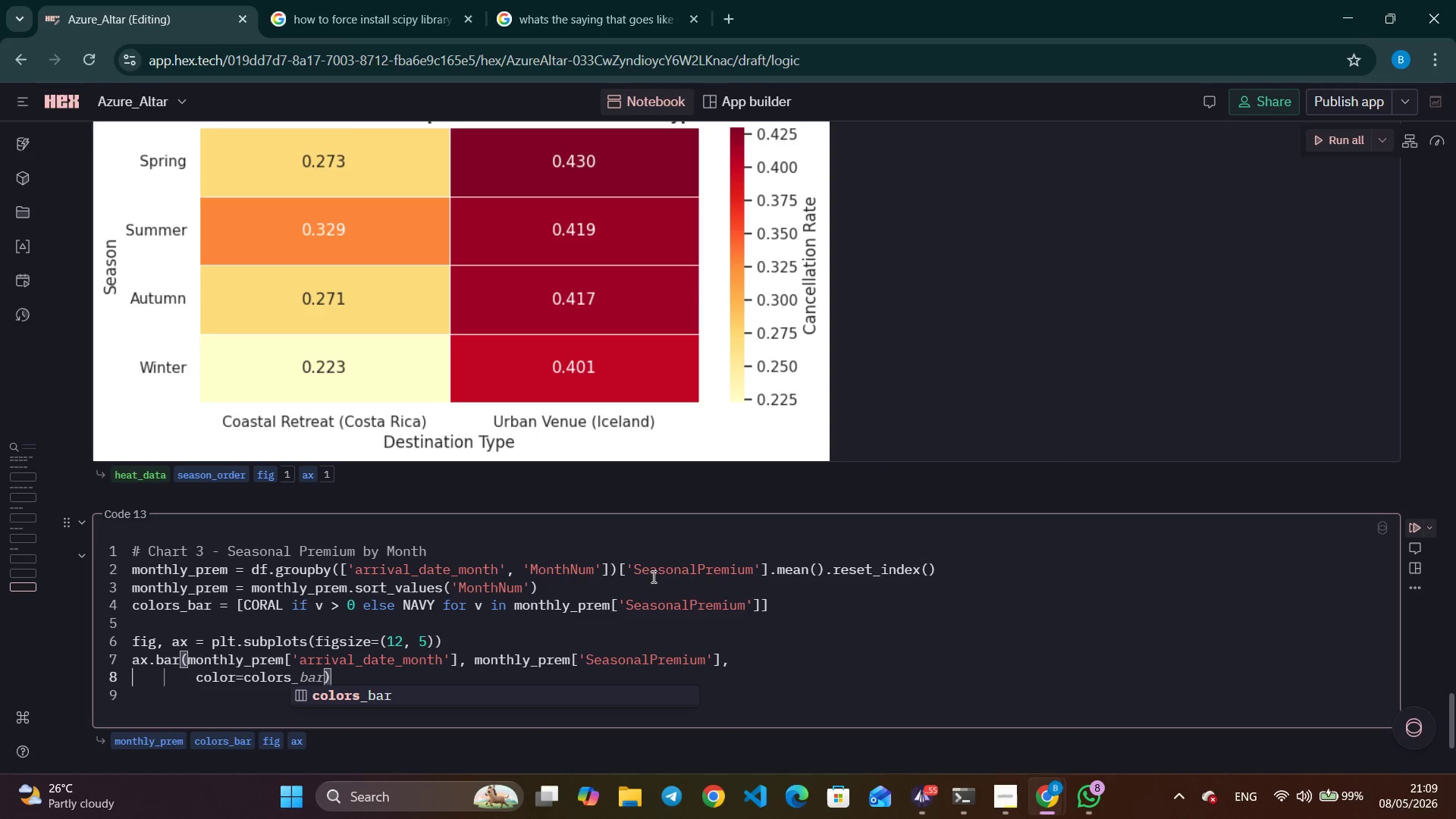 
key(Enter)
 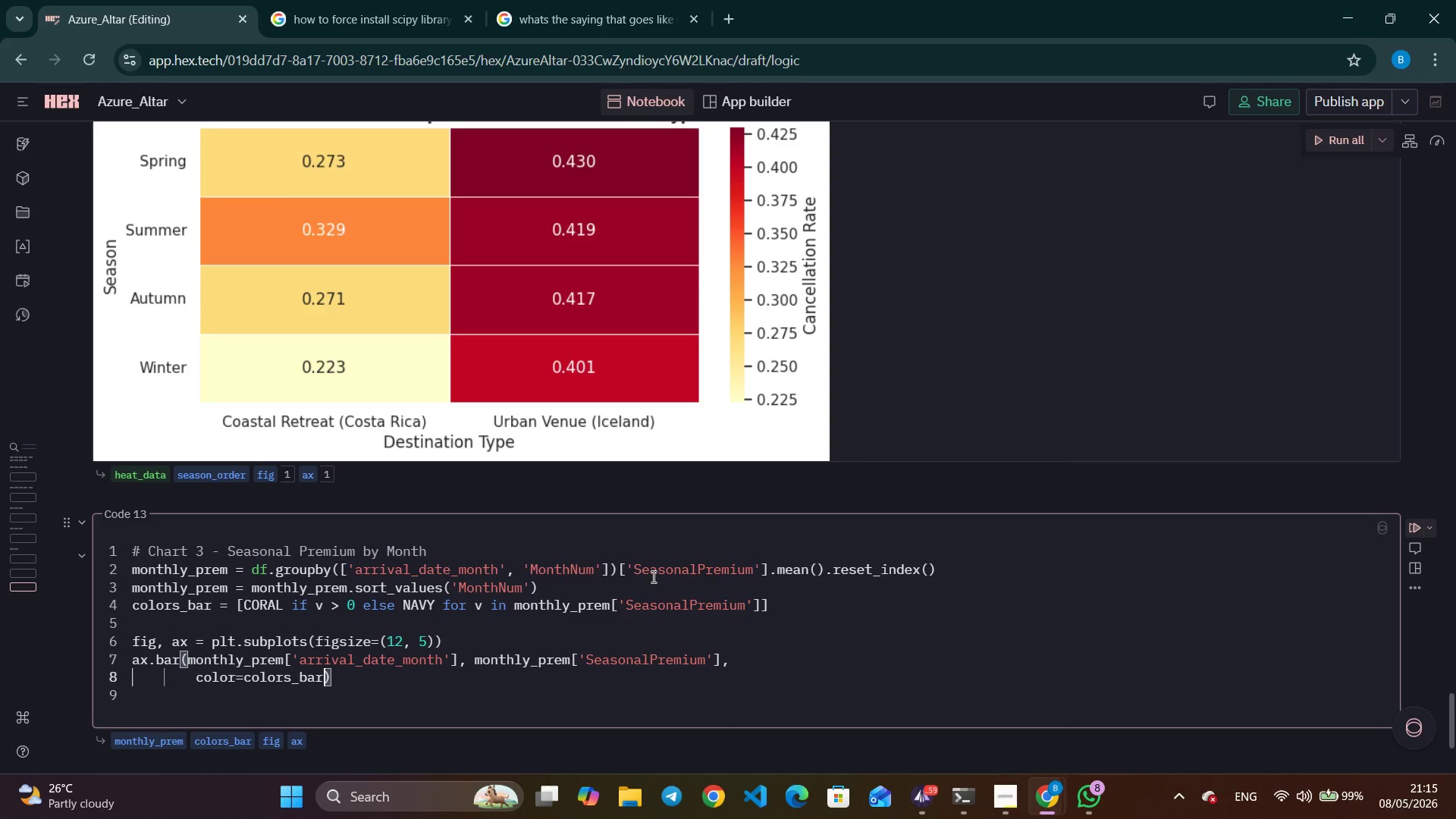 
wait(390.08)
 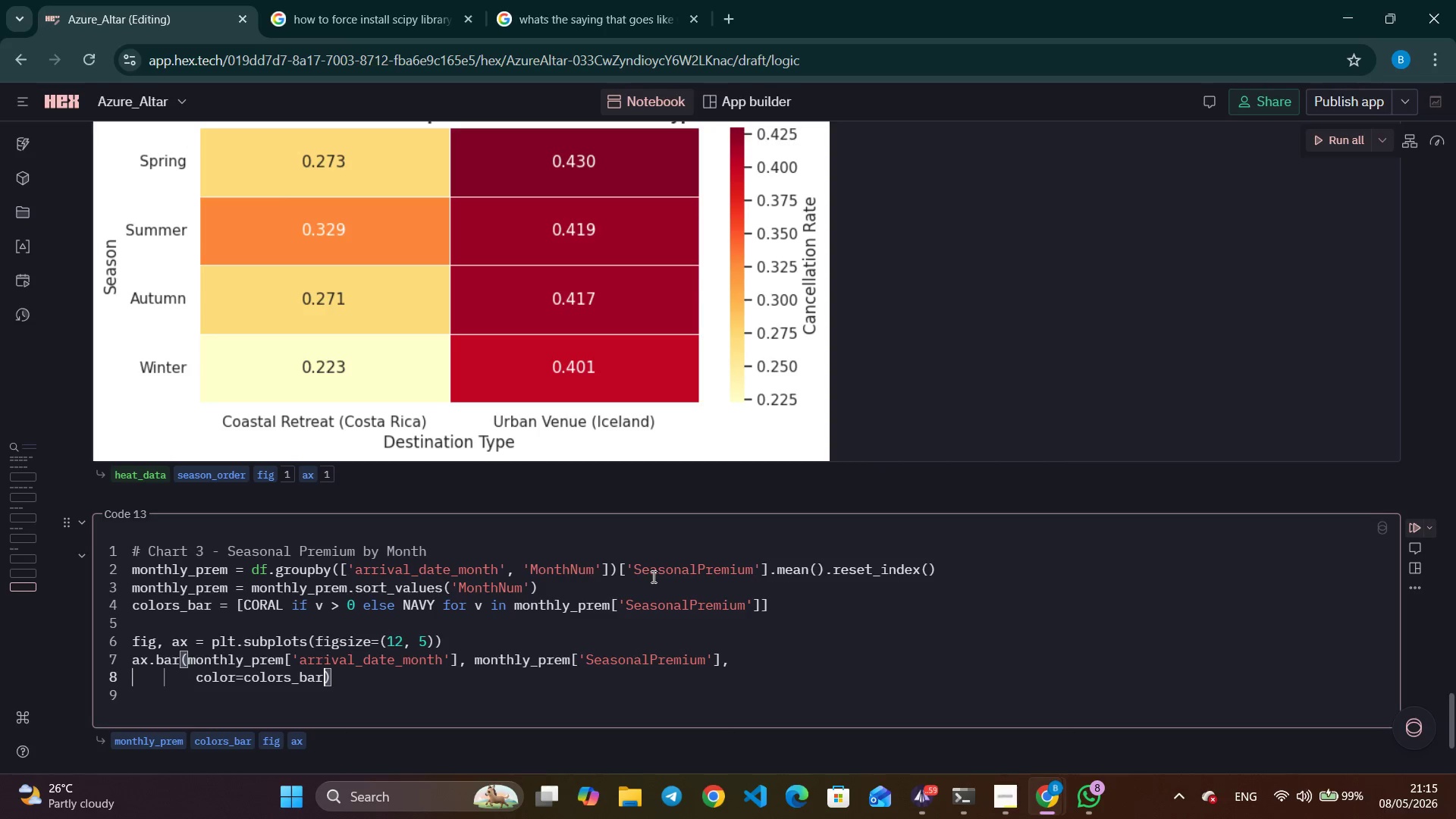 
left_click([353, 686])
 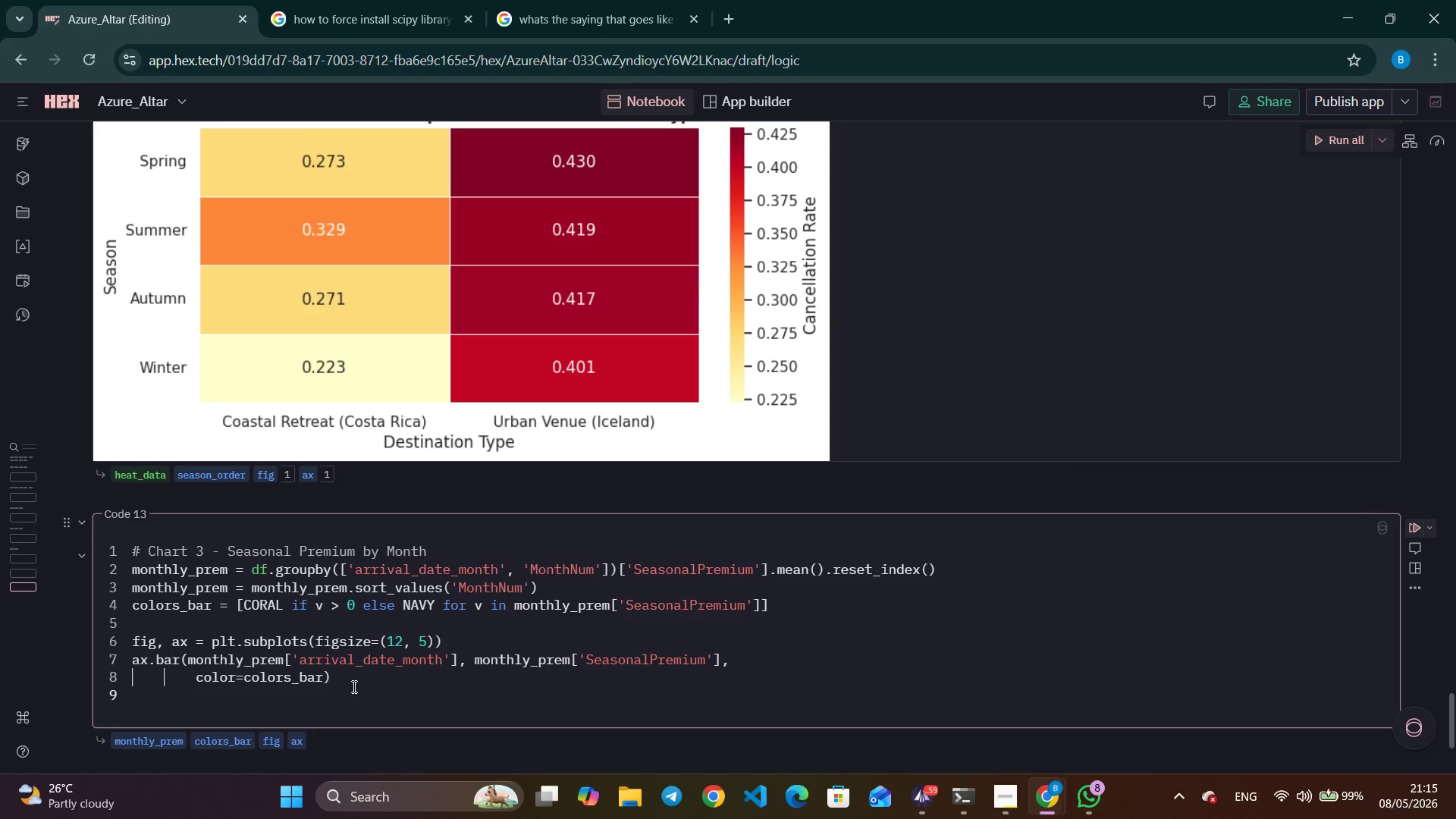 
key(Enter)
 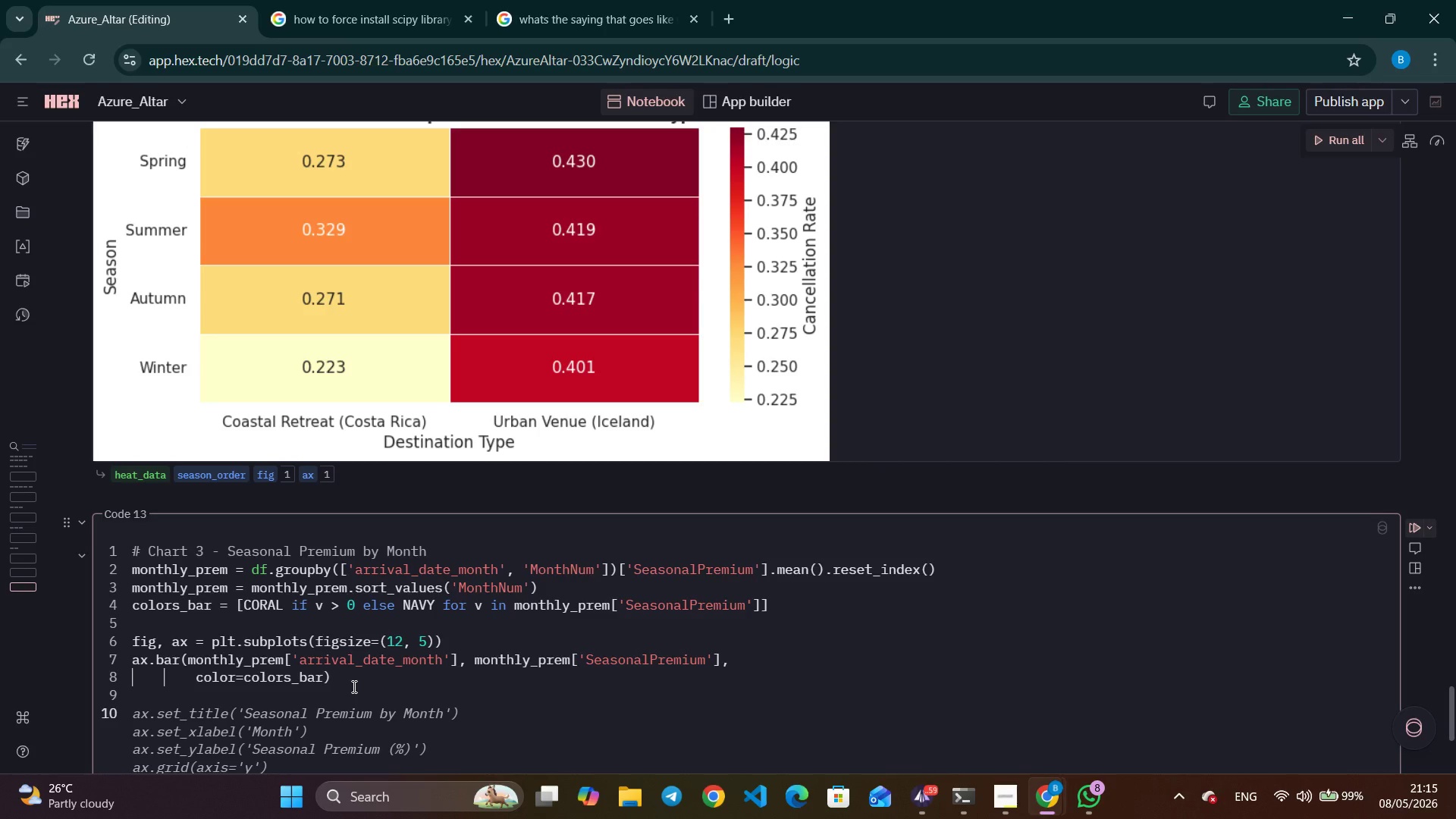 
wait(11.88)
 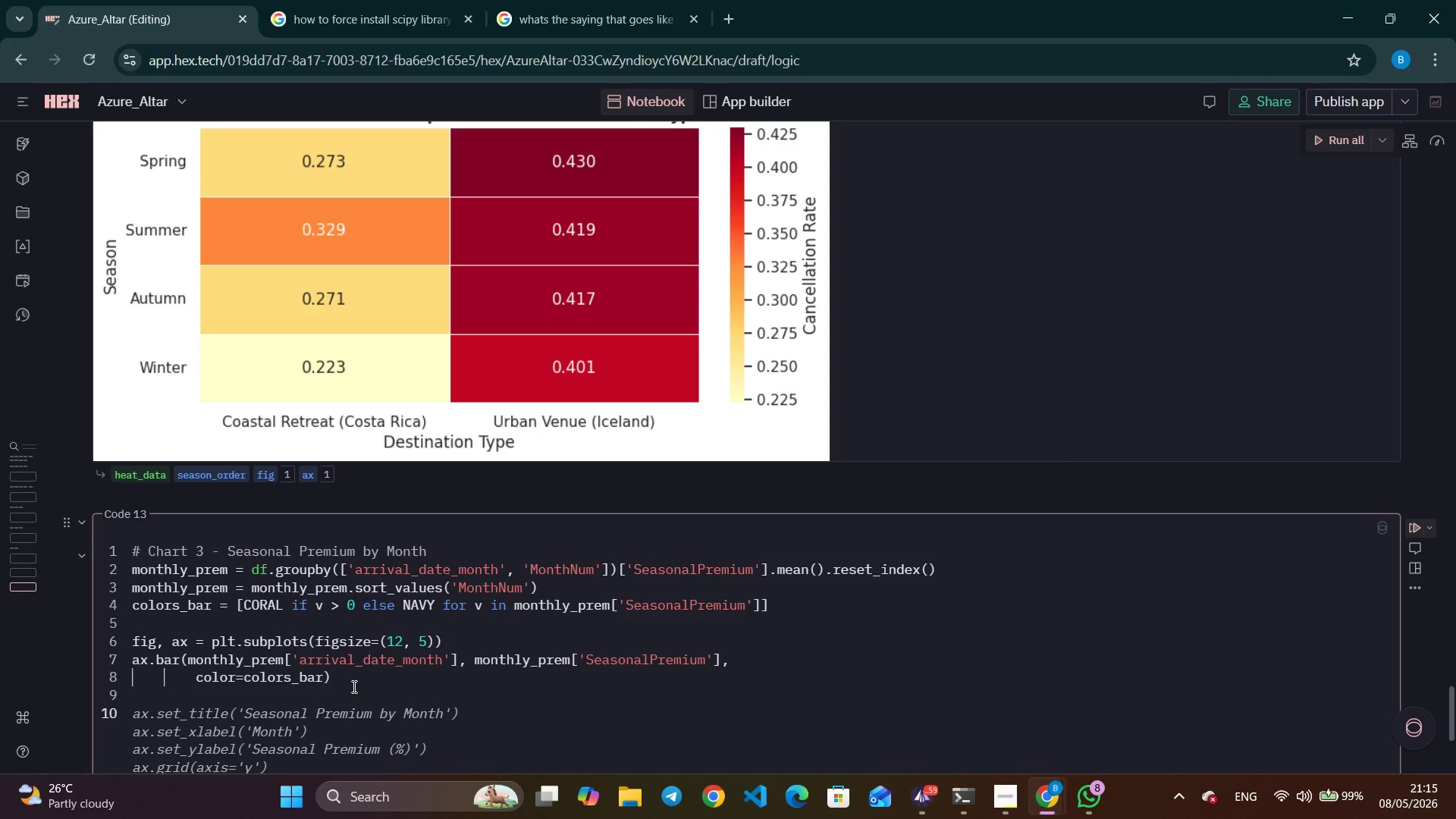 
scroll: coordinate [606, 570], scroll_direction: down, amount: 10.0
 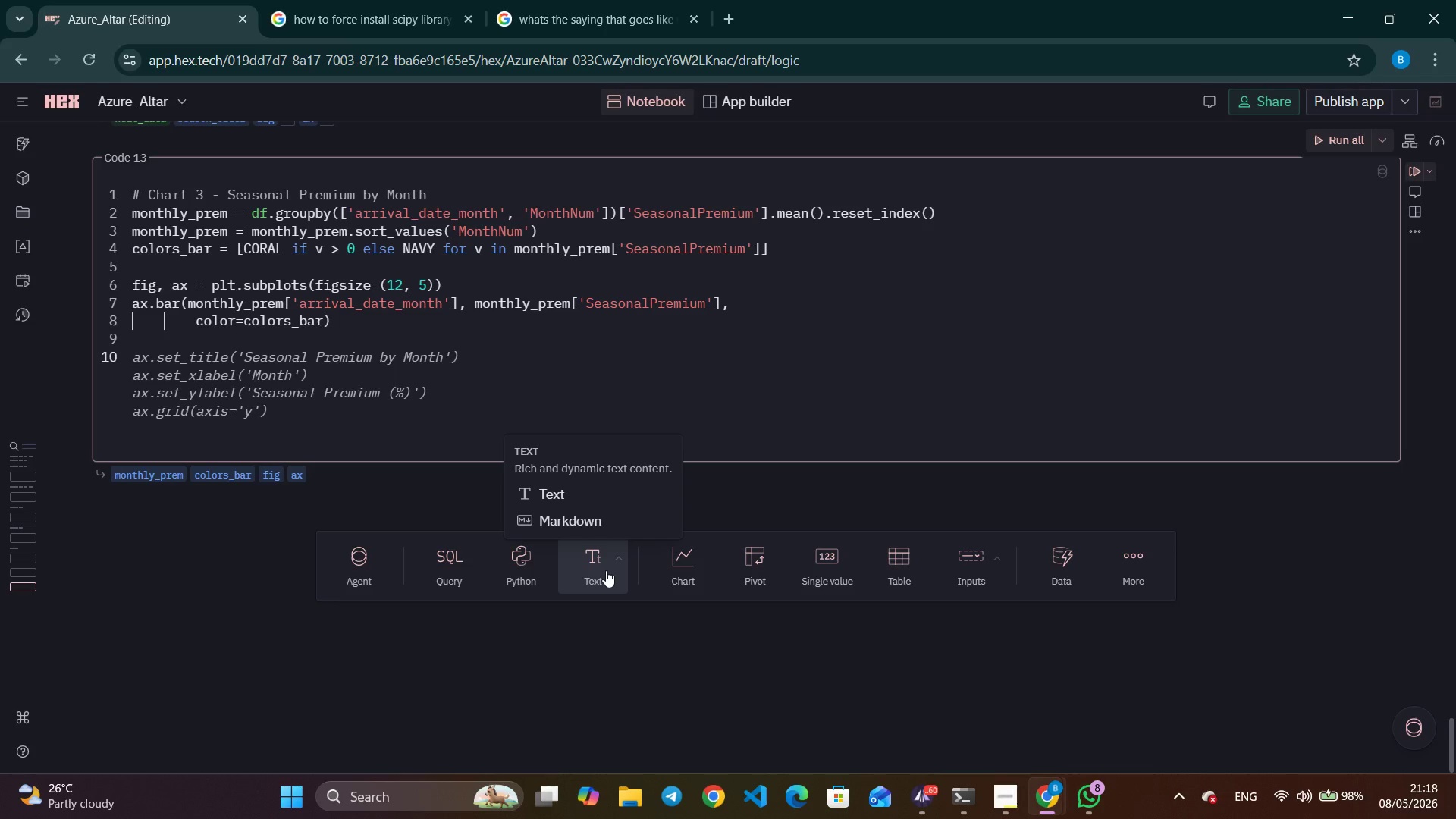 
wait(165.98)
 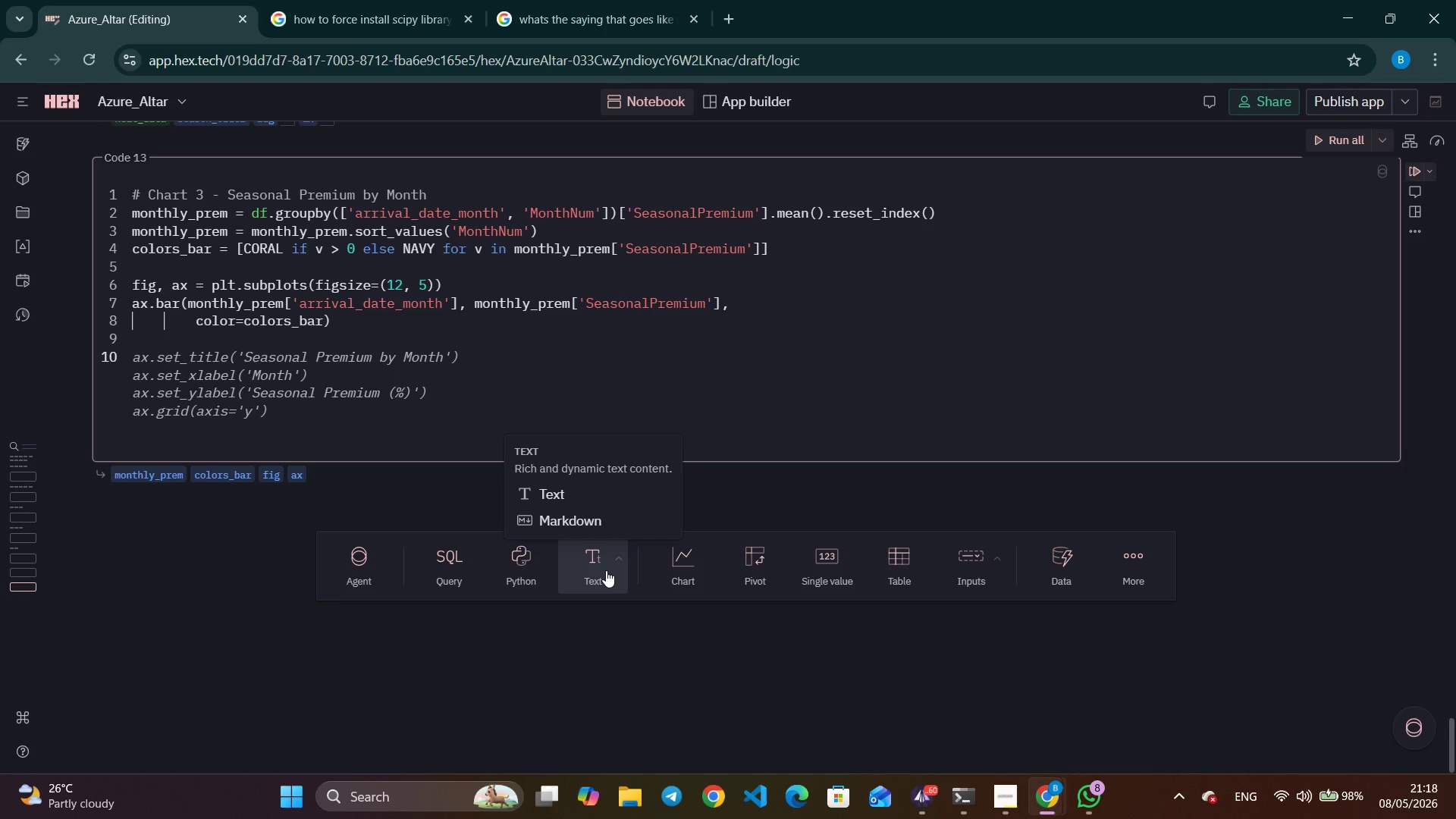 
type(ax)
 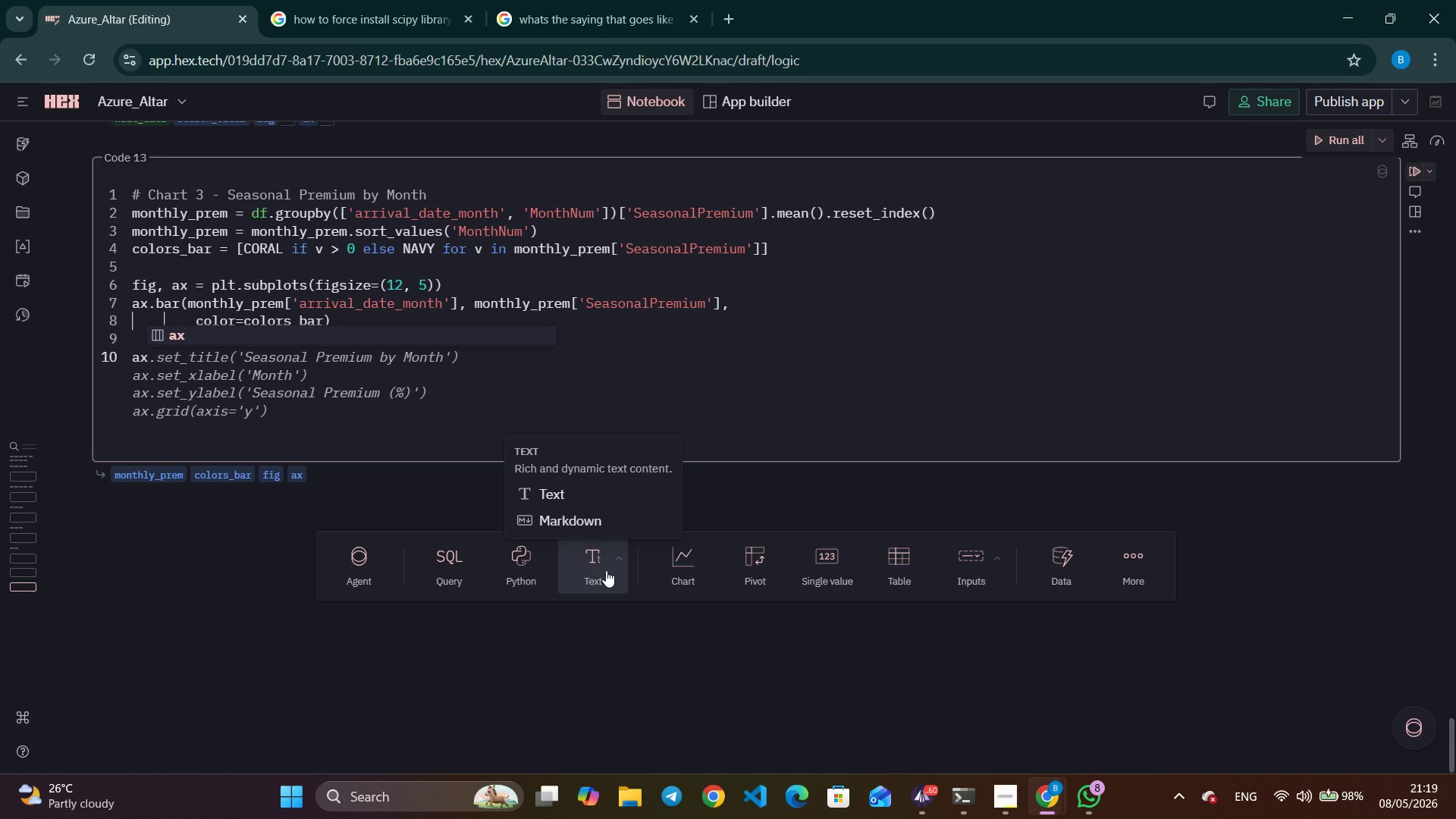 
wait(62.64)
 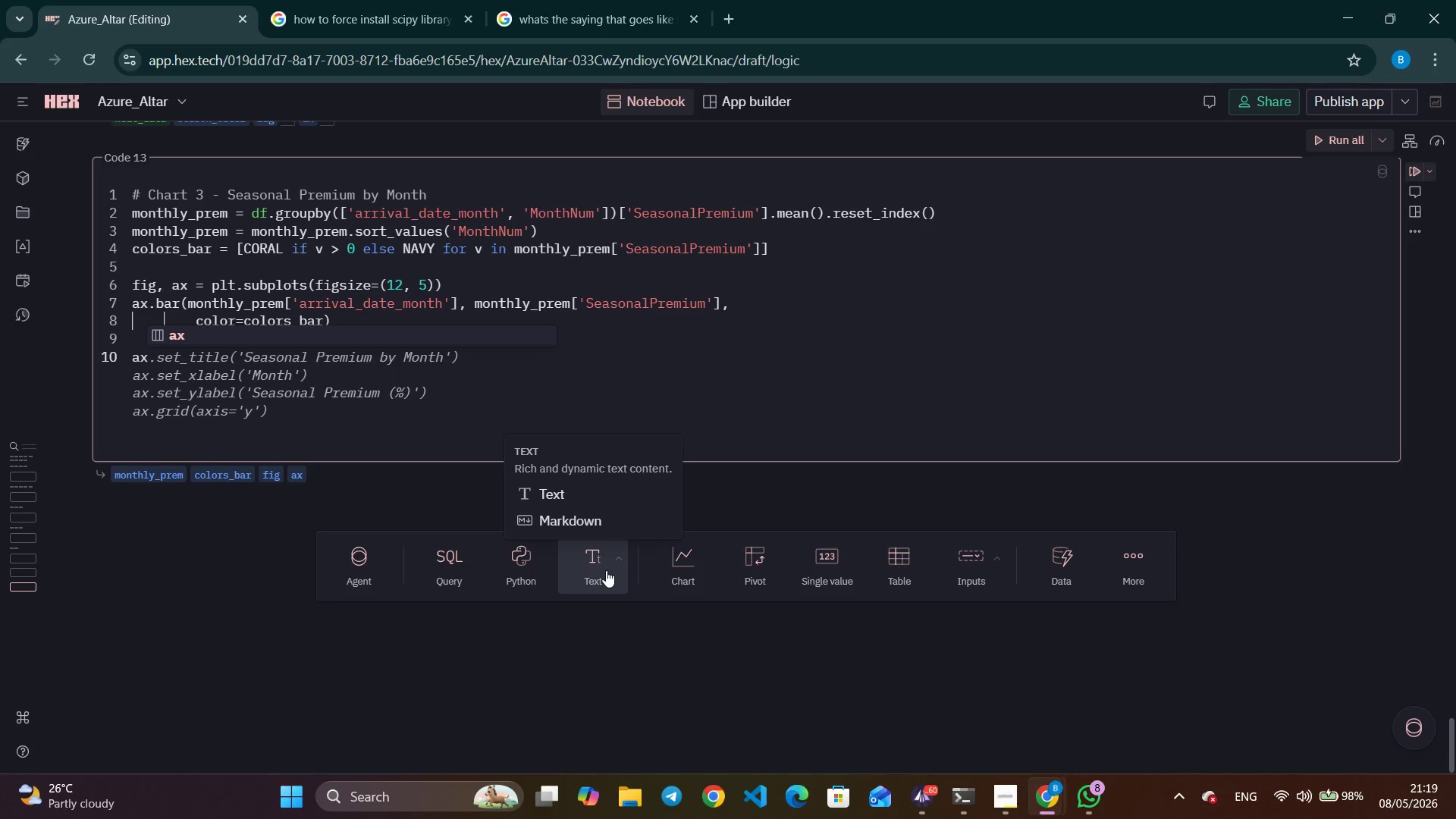 
key(Backspace)
 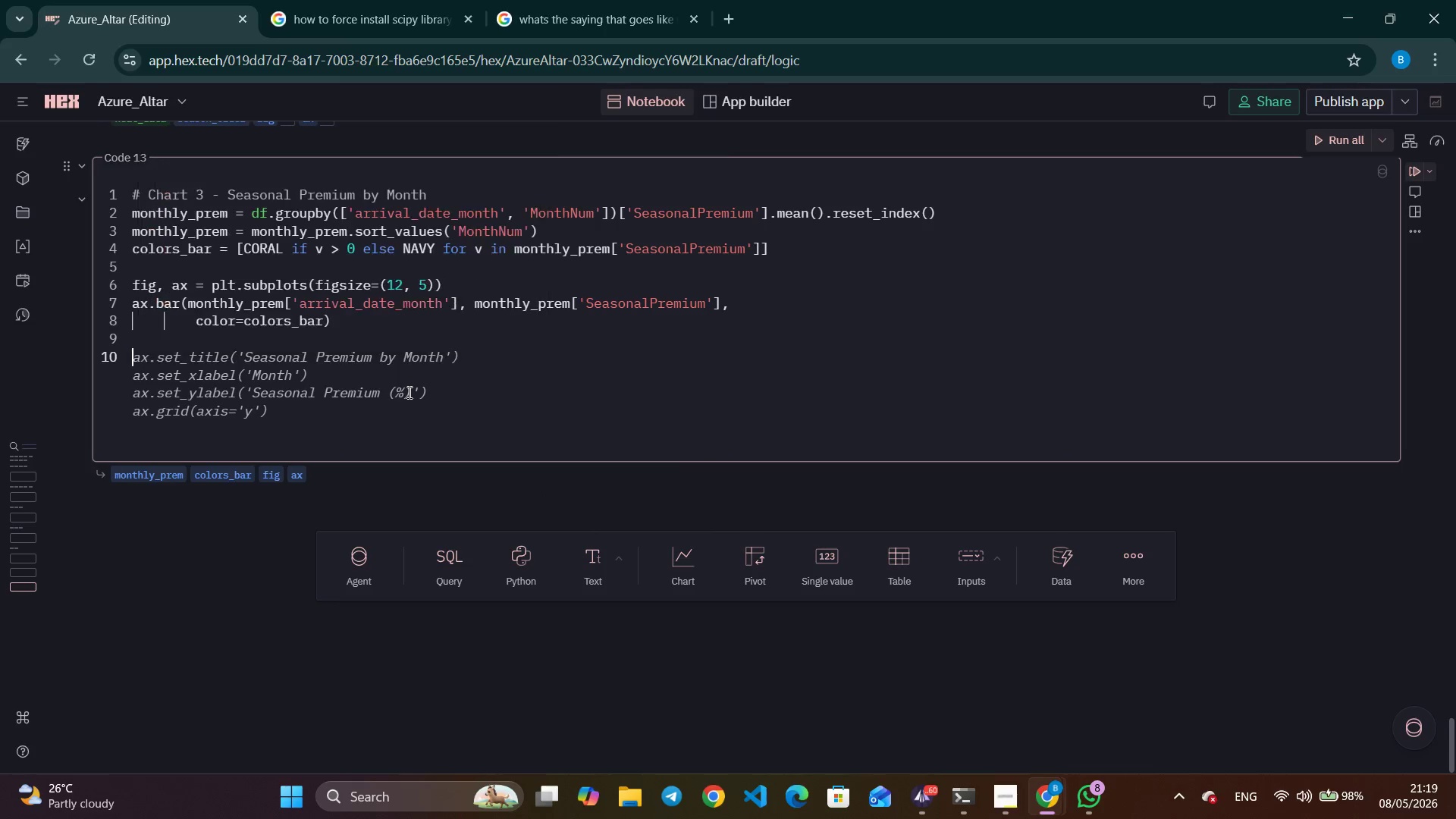 
key(Backspace)
 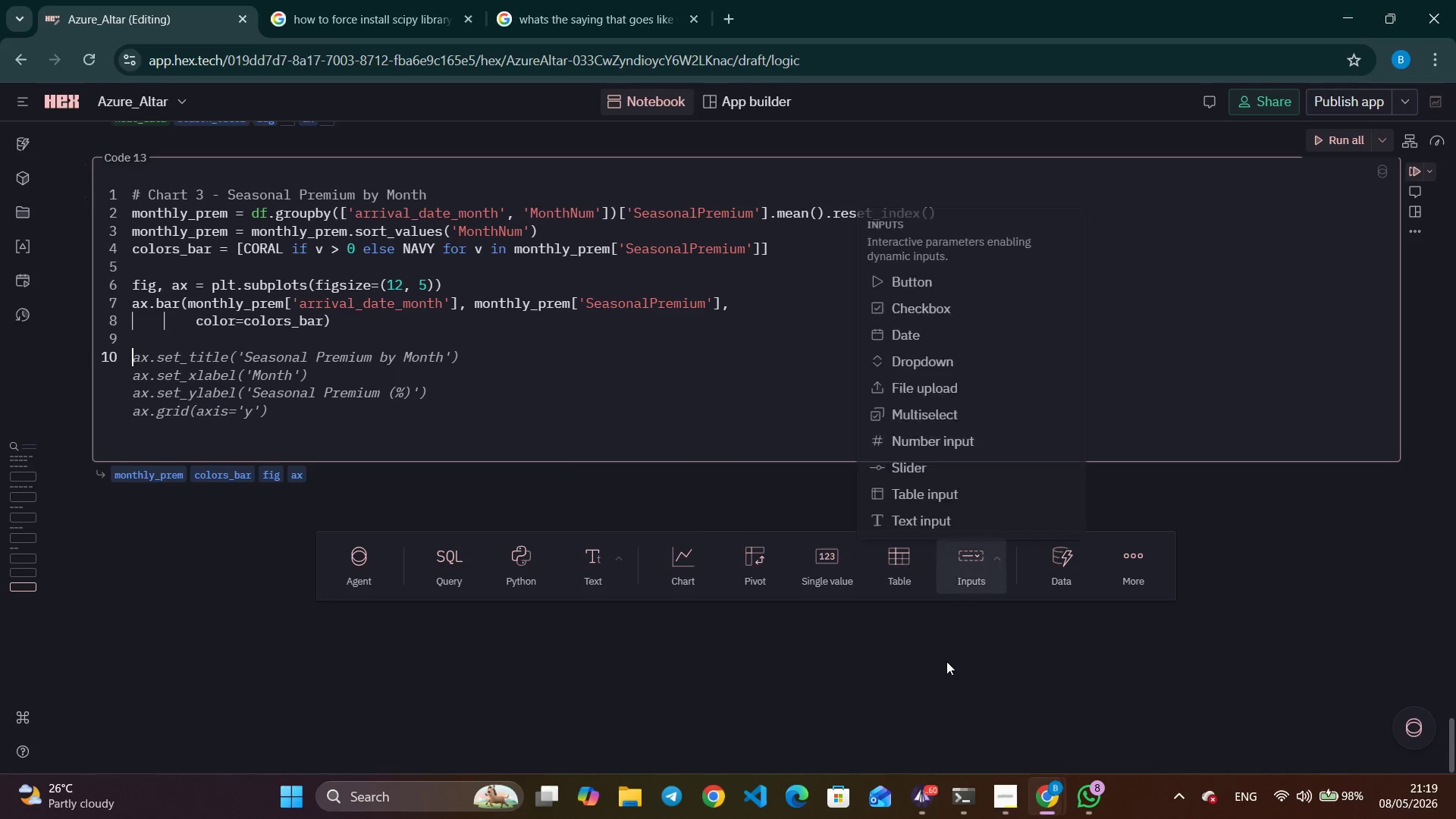 
left_click([919, 818])
 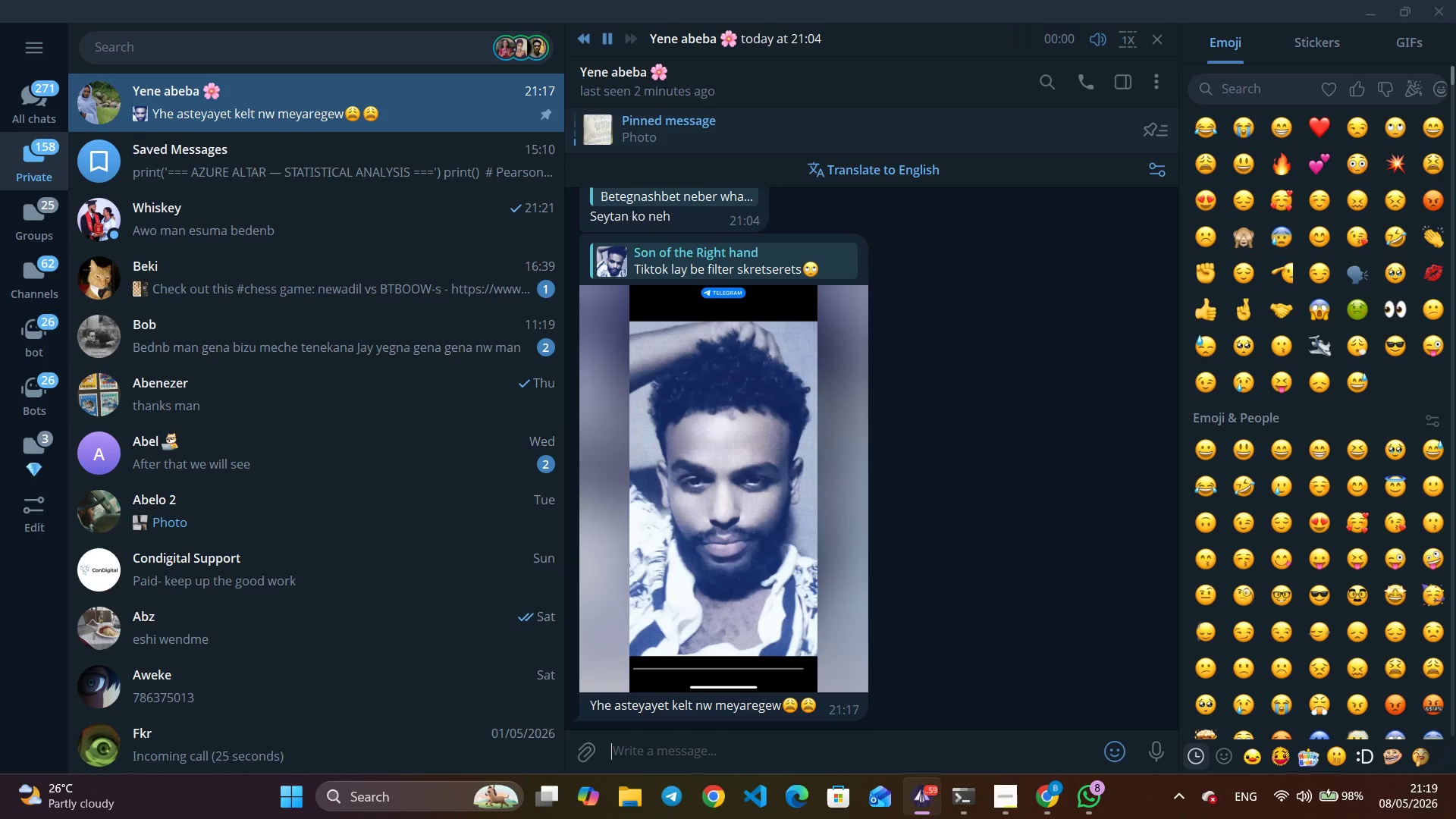 
wait(7.25)
 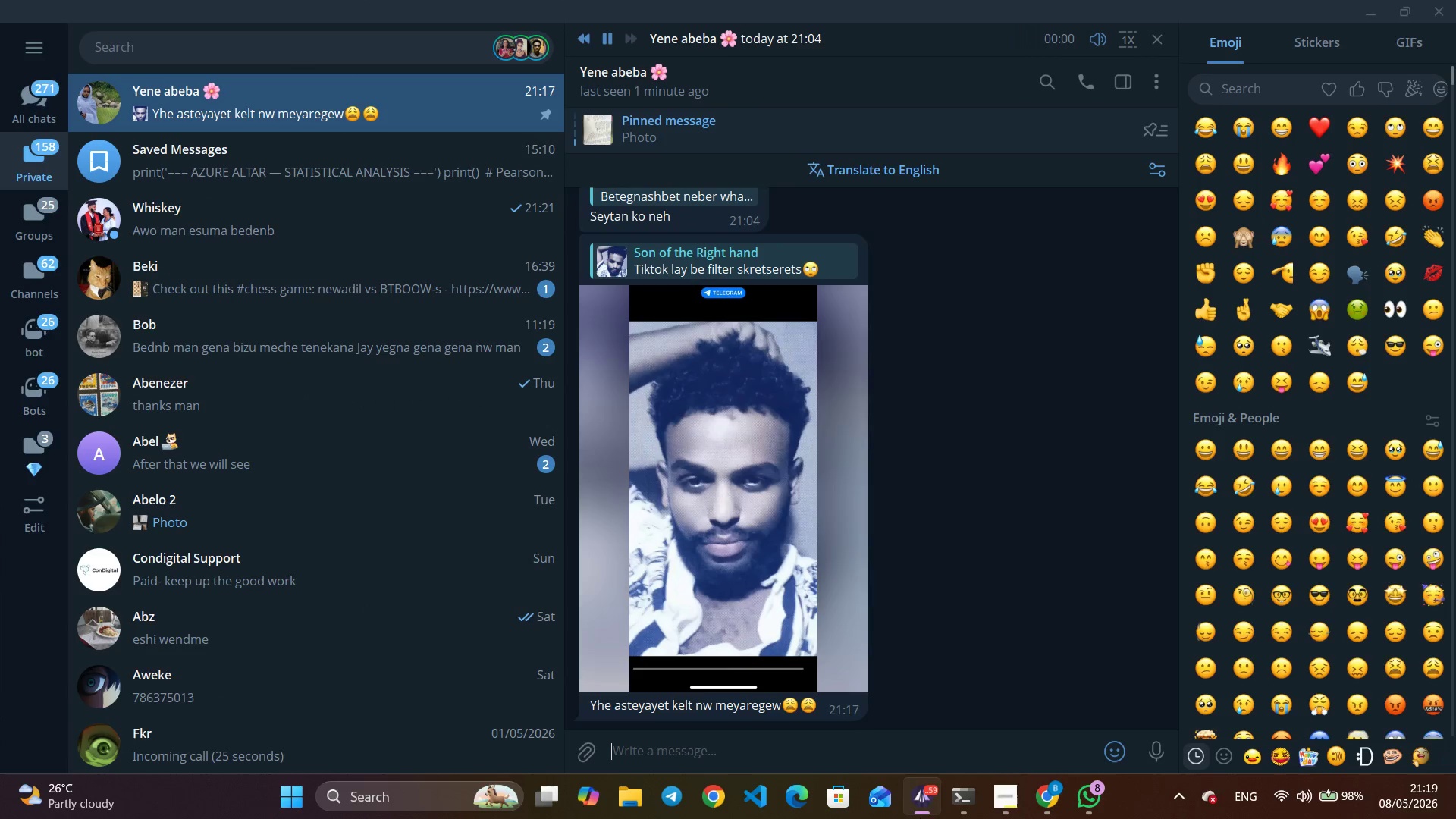 
left_click([920, 818])
 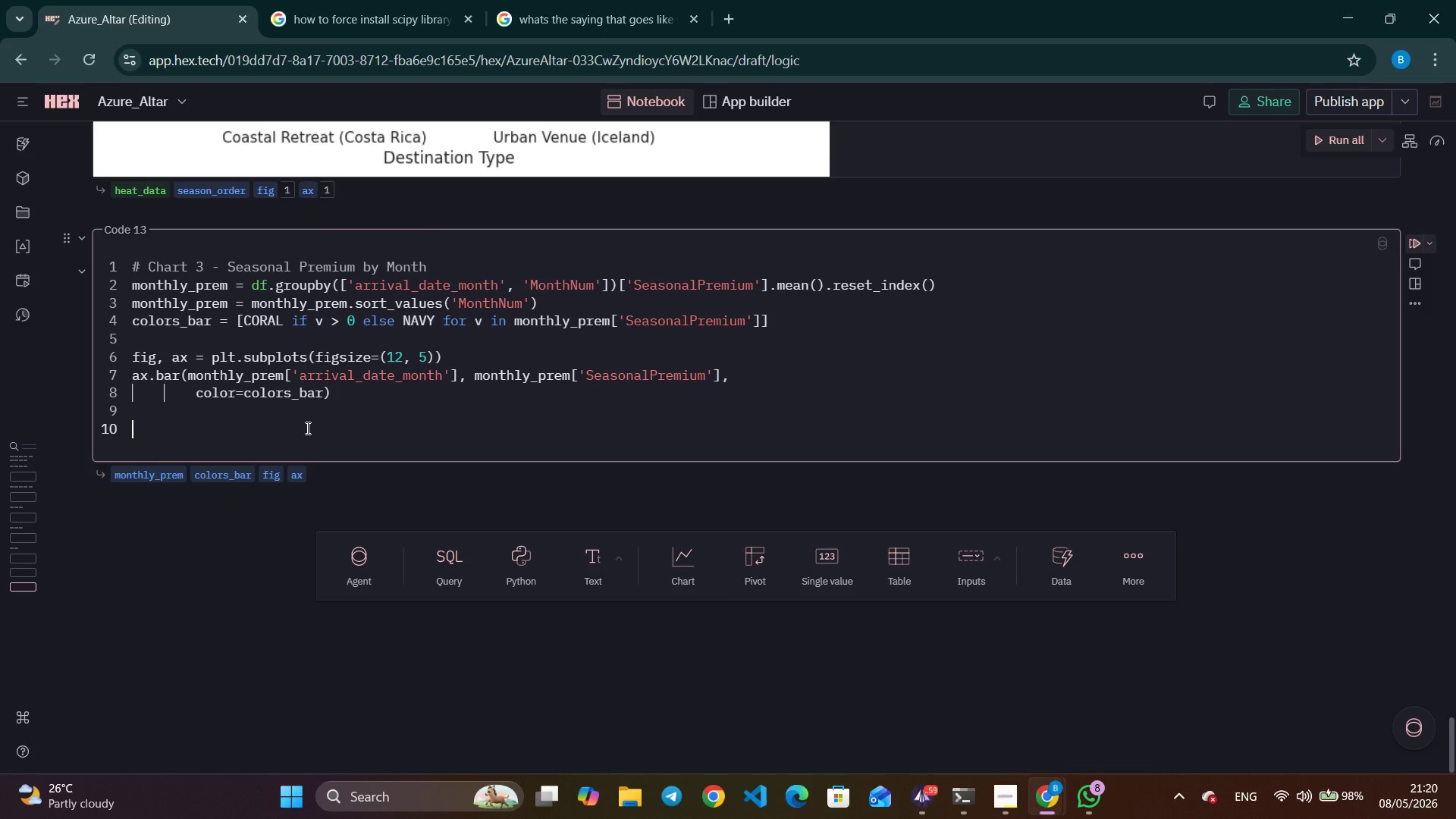 
wait(13.34)
 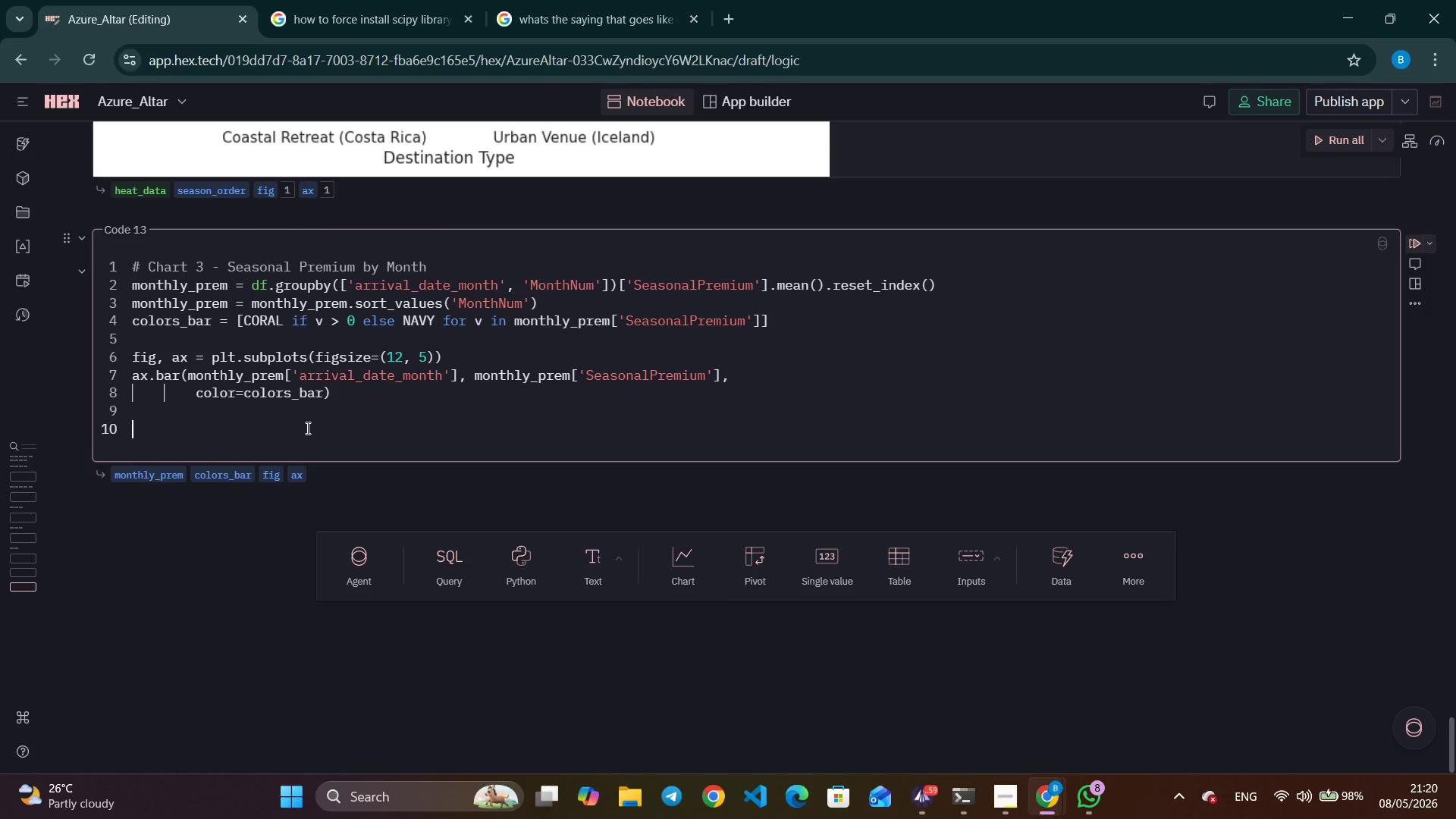 
left_click([136, 413])
 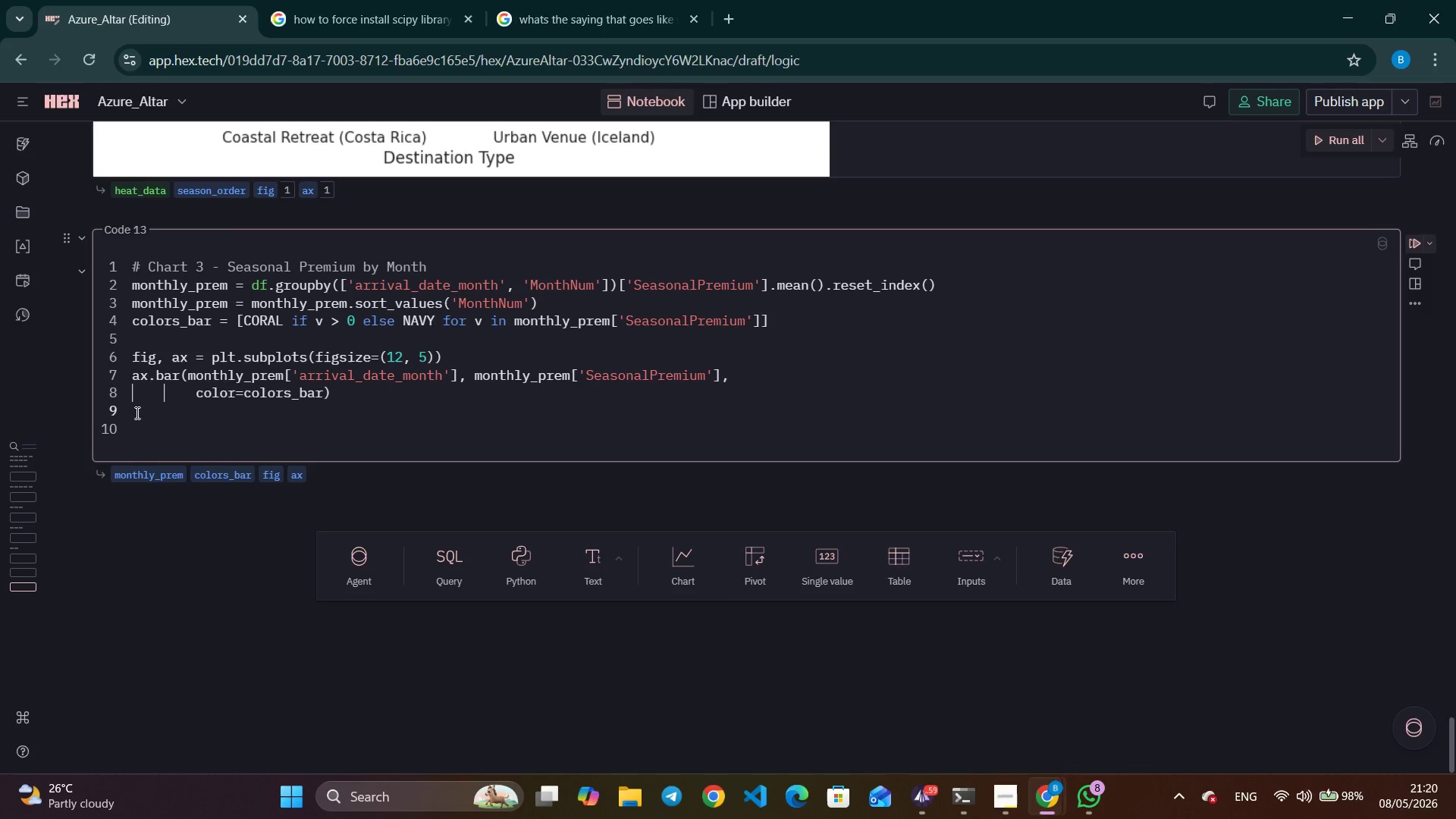 
type(ax.)
 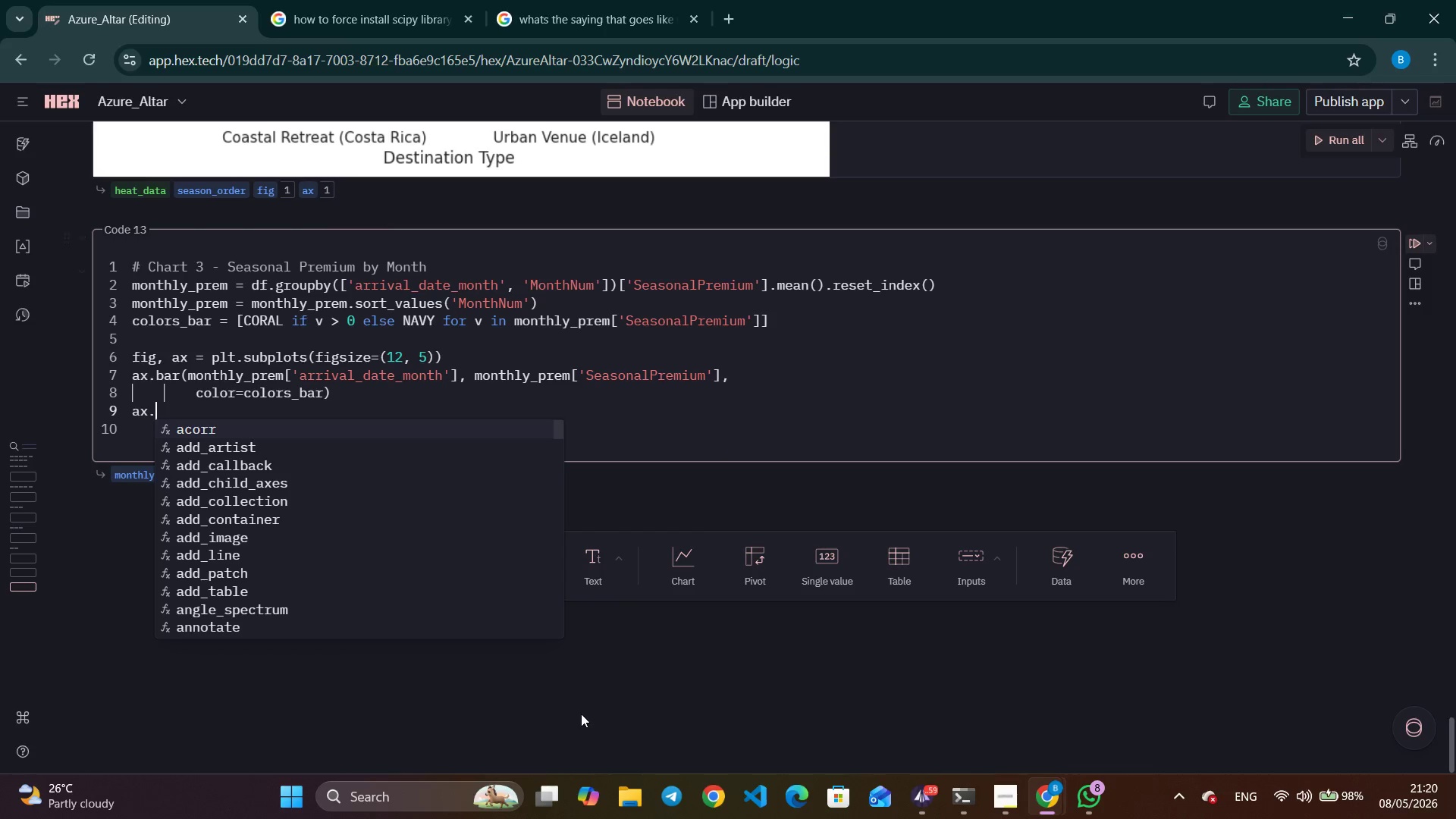 
left_click([905, 794])
 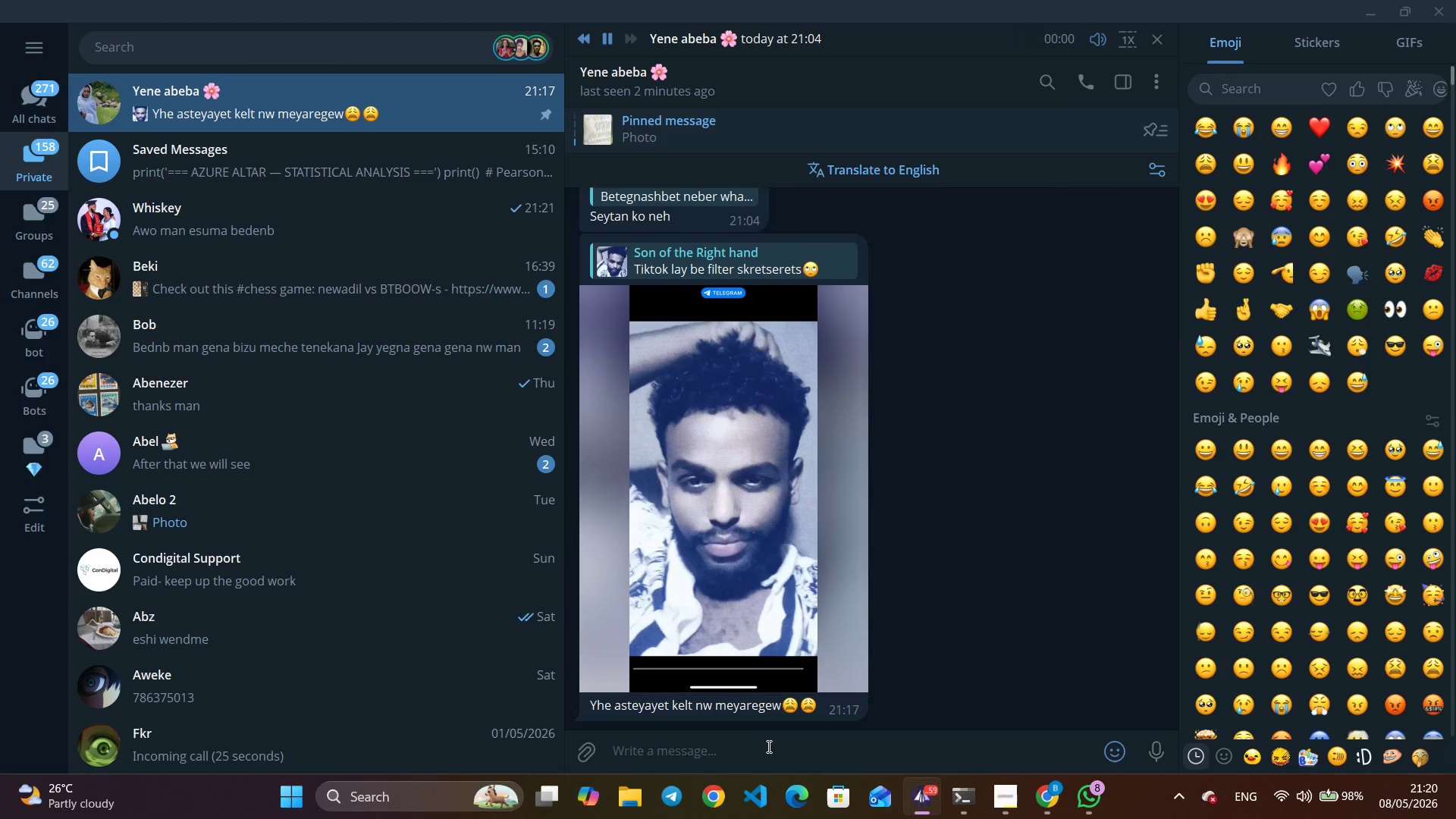 
left_click([763, 752])
 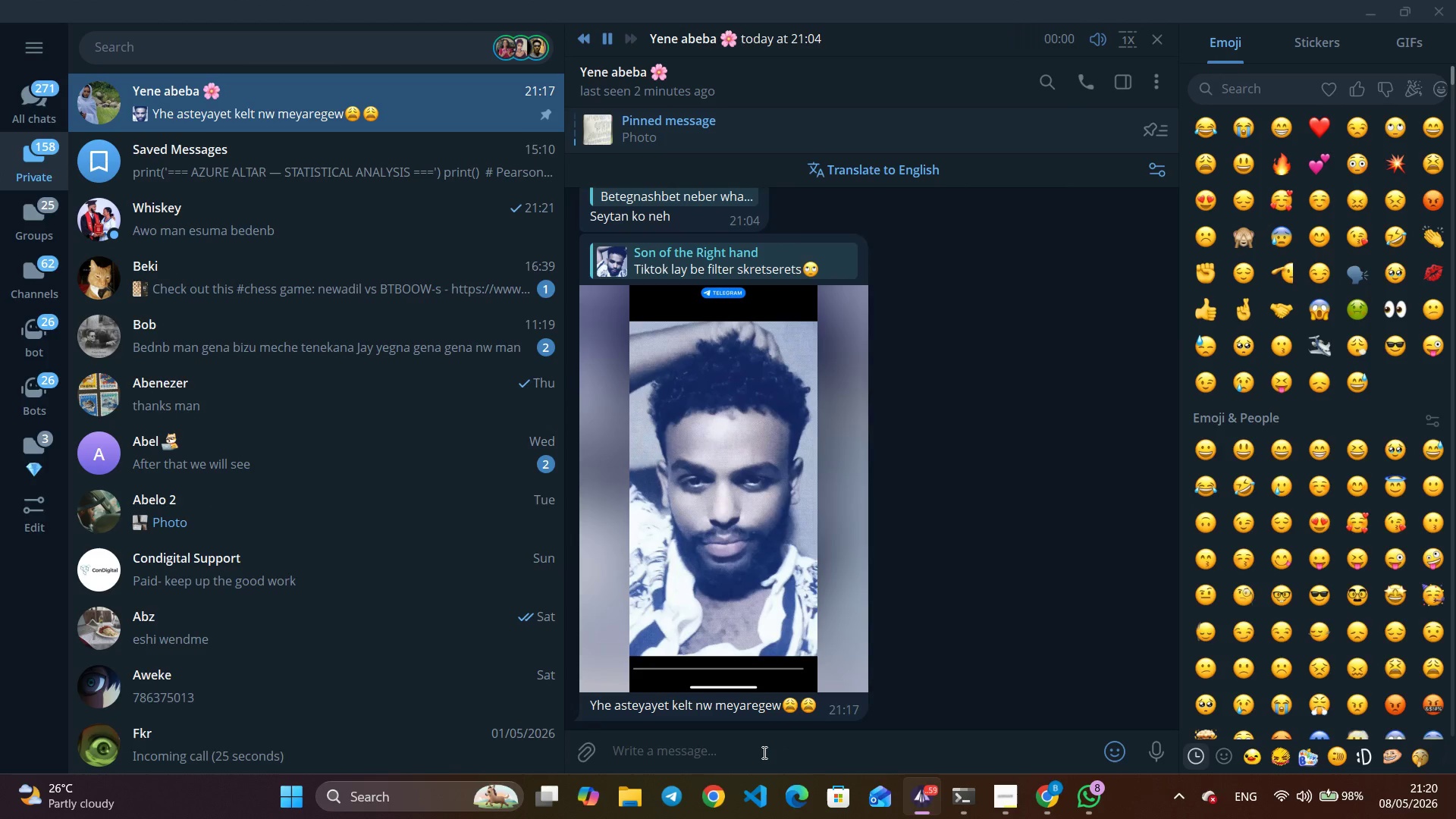 
type(aynshn chefgni)
 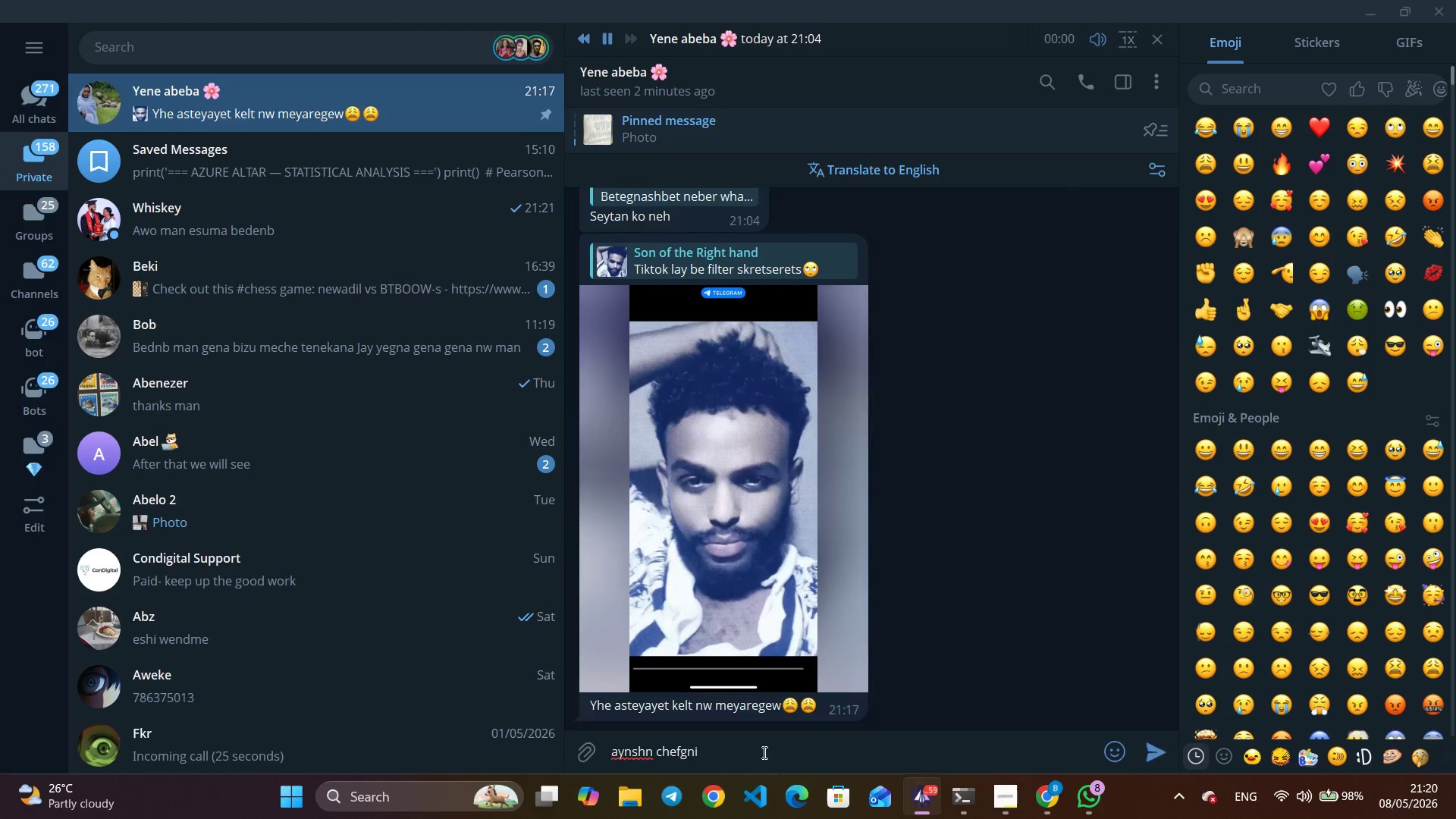 
key(Enter)
 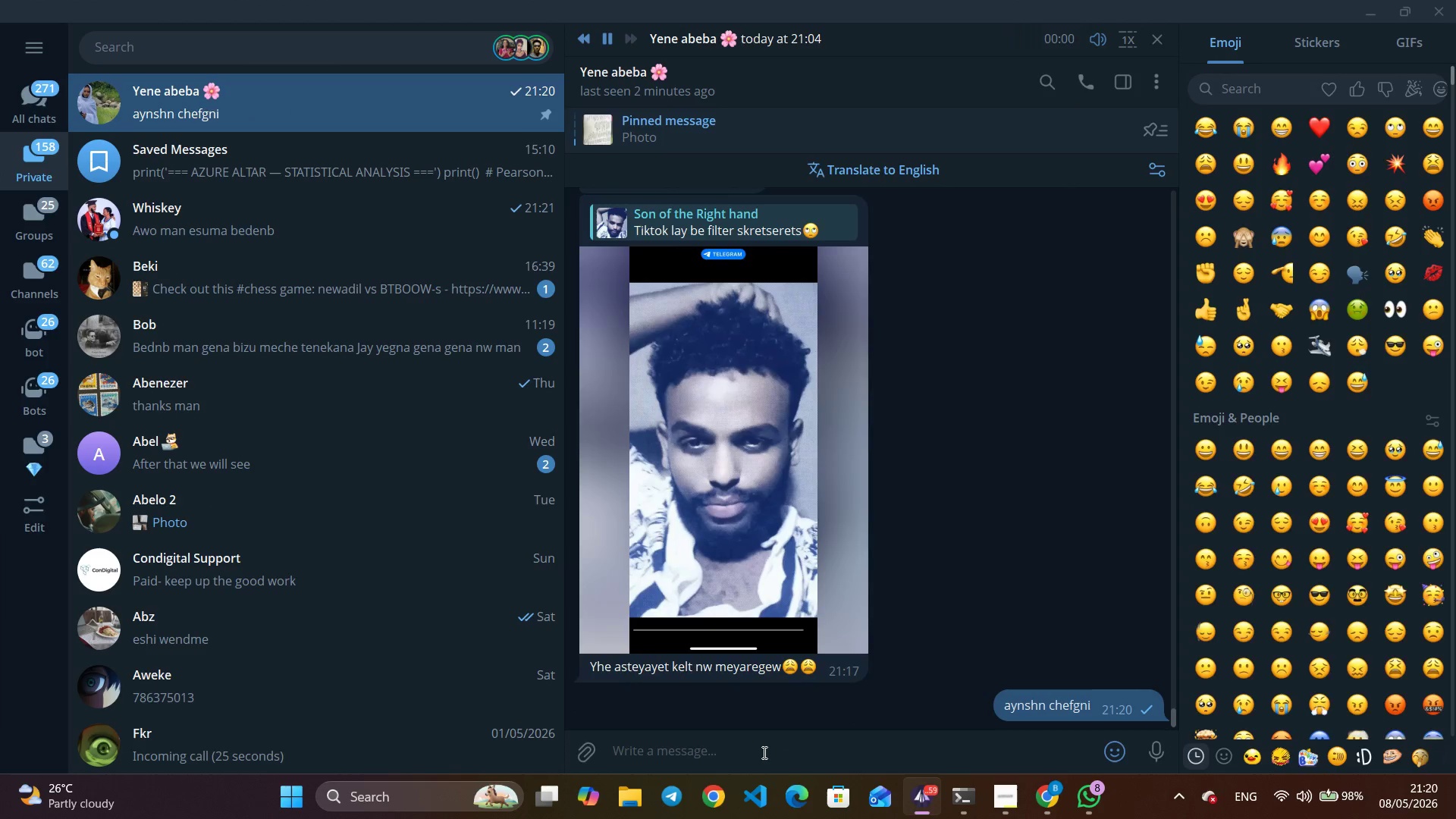 
key(Escape)
 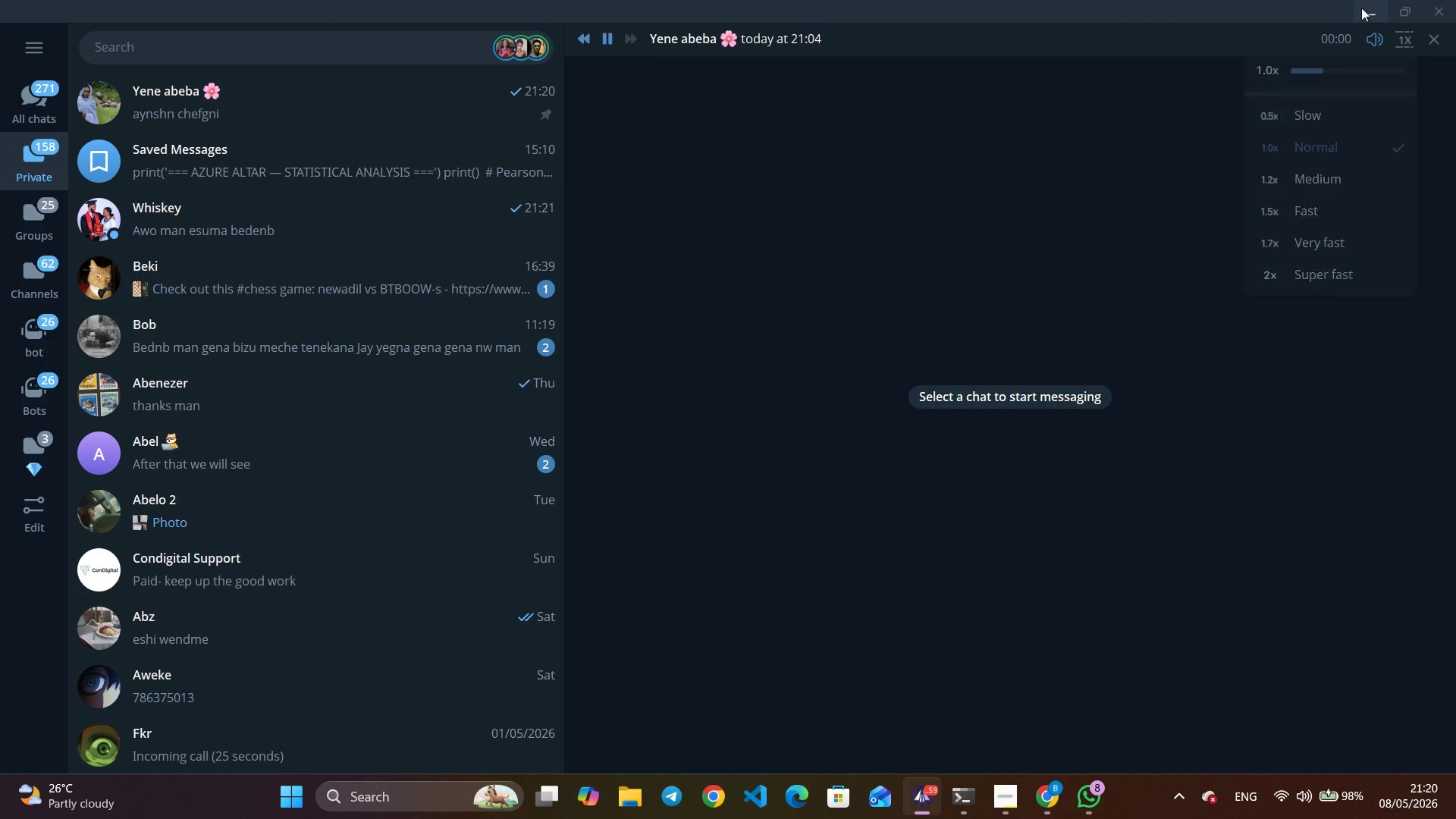 
left_click([1367, 3])
 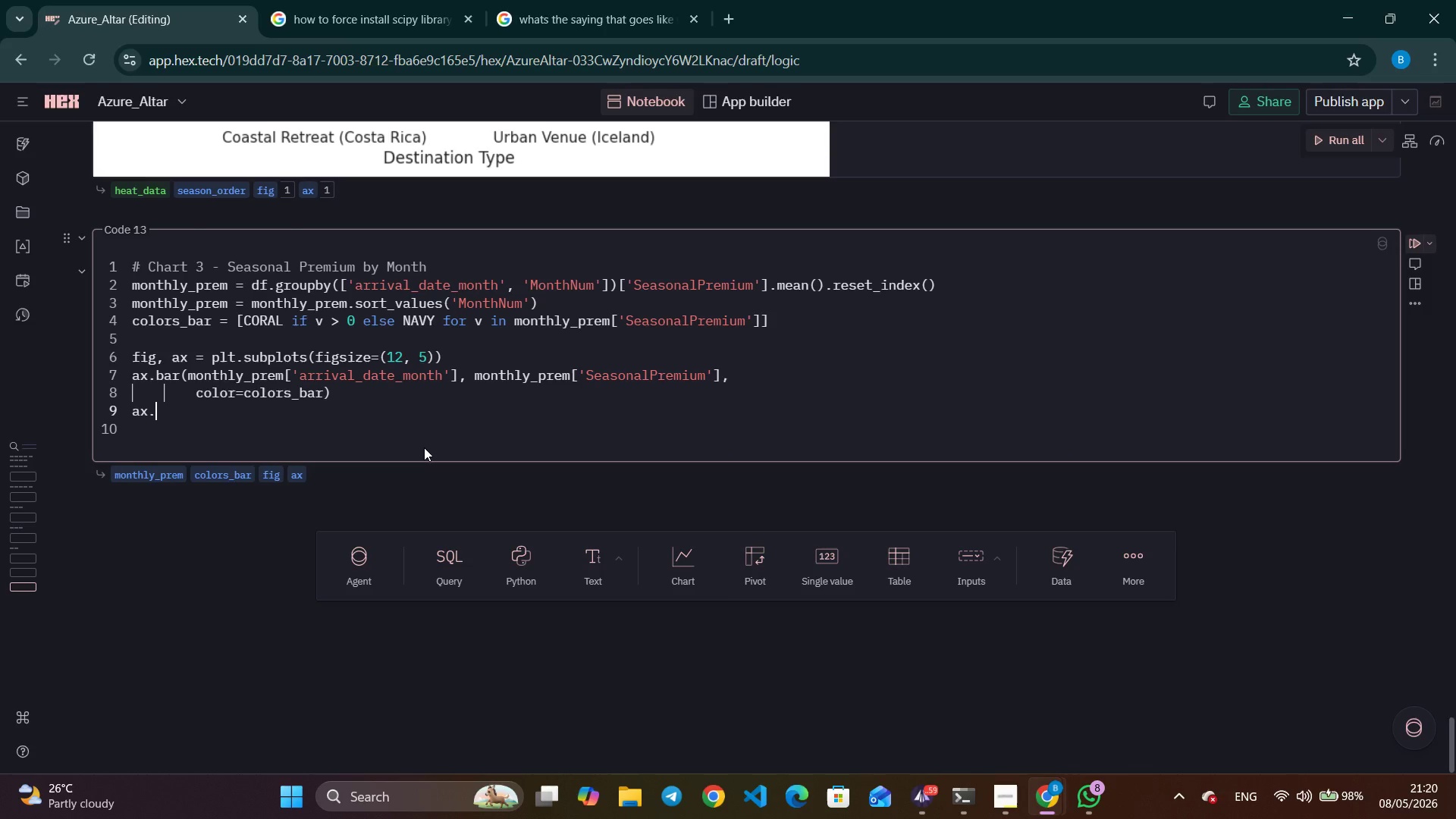 
type(axhline(0, color=CHARCOAL)
 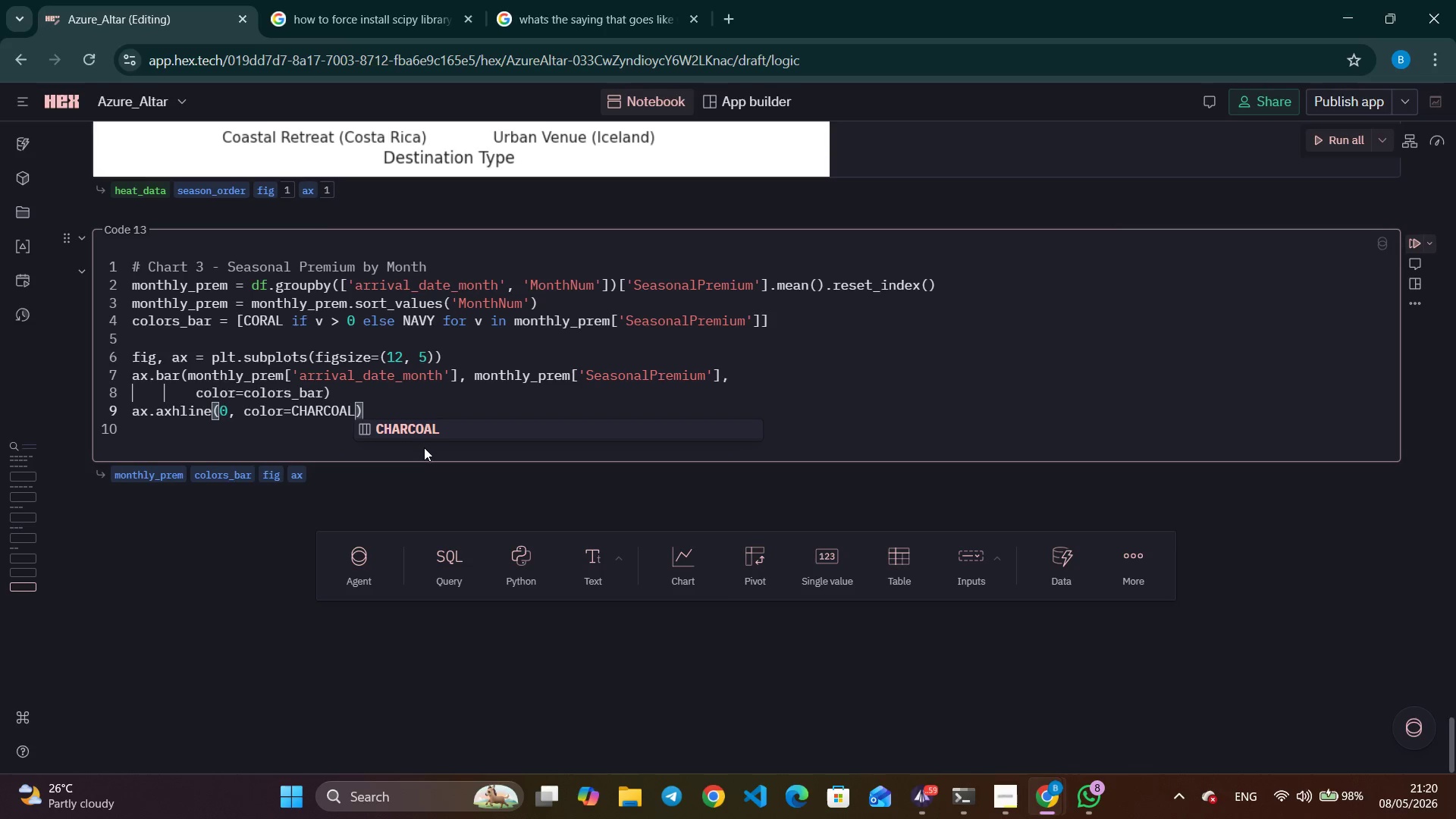 
wait(18.72)
 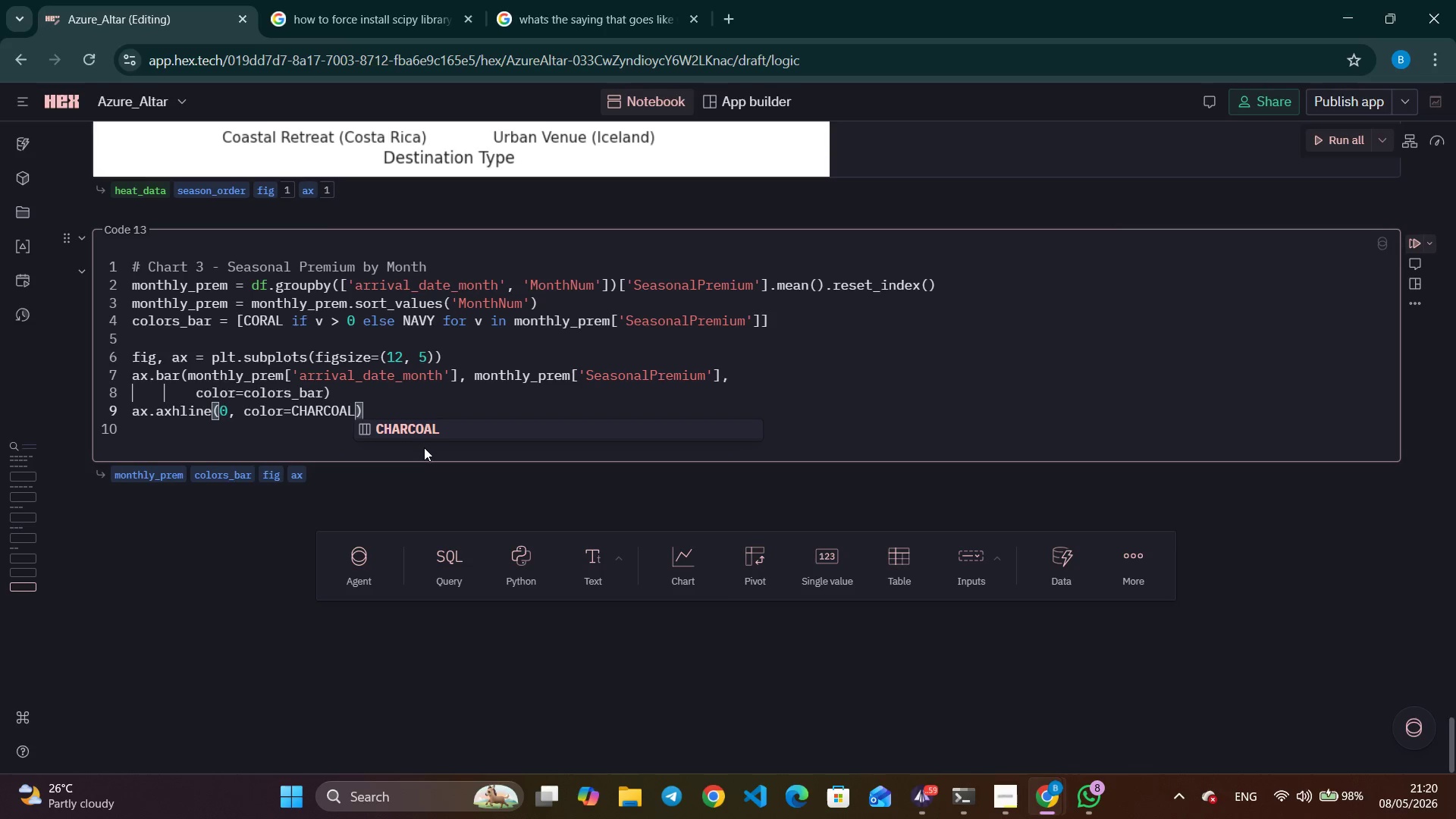 
left_click([1075, 798])
 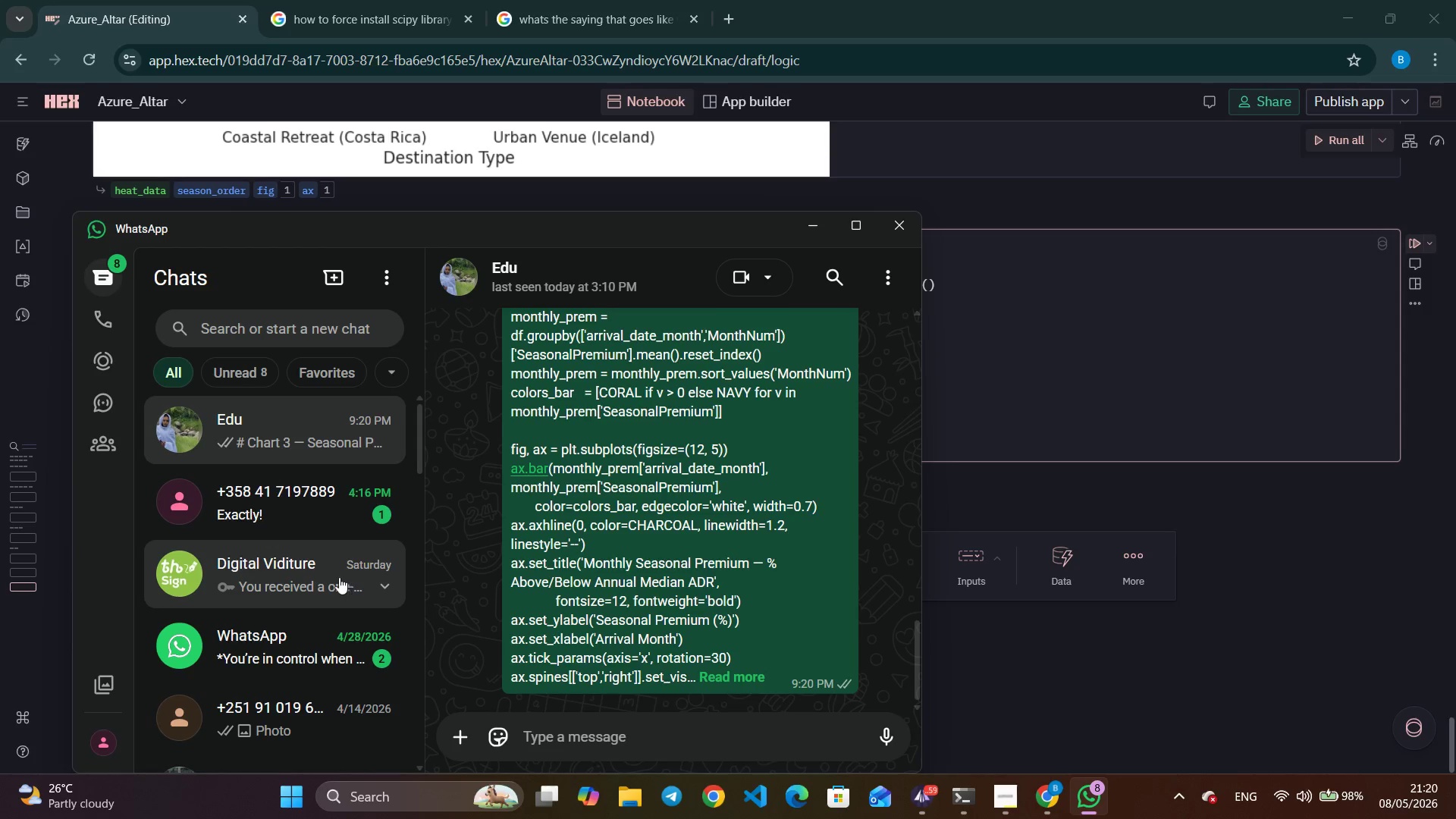 
right_click([559, 573])
 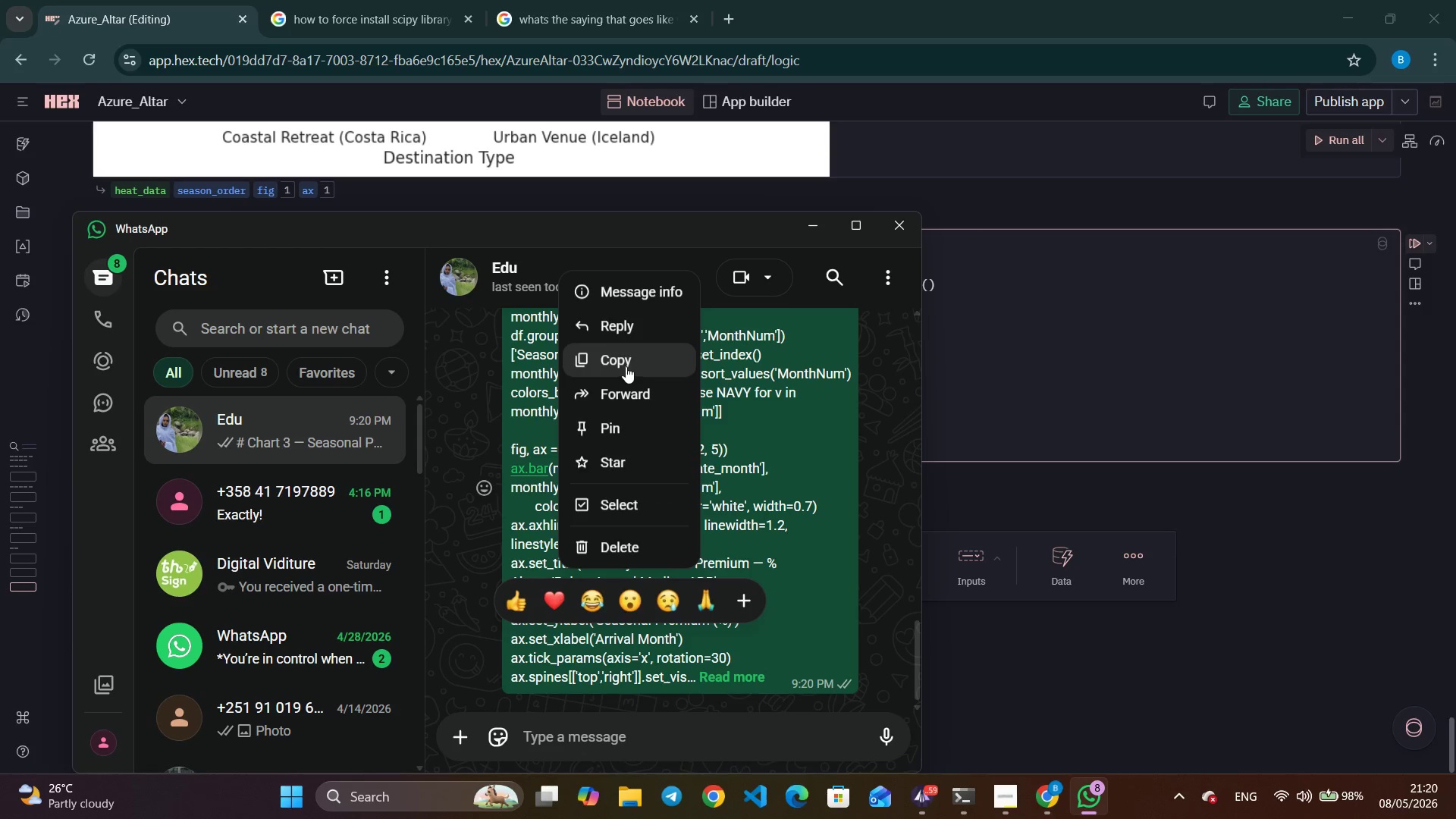 
double_click([1009, 322])
 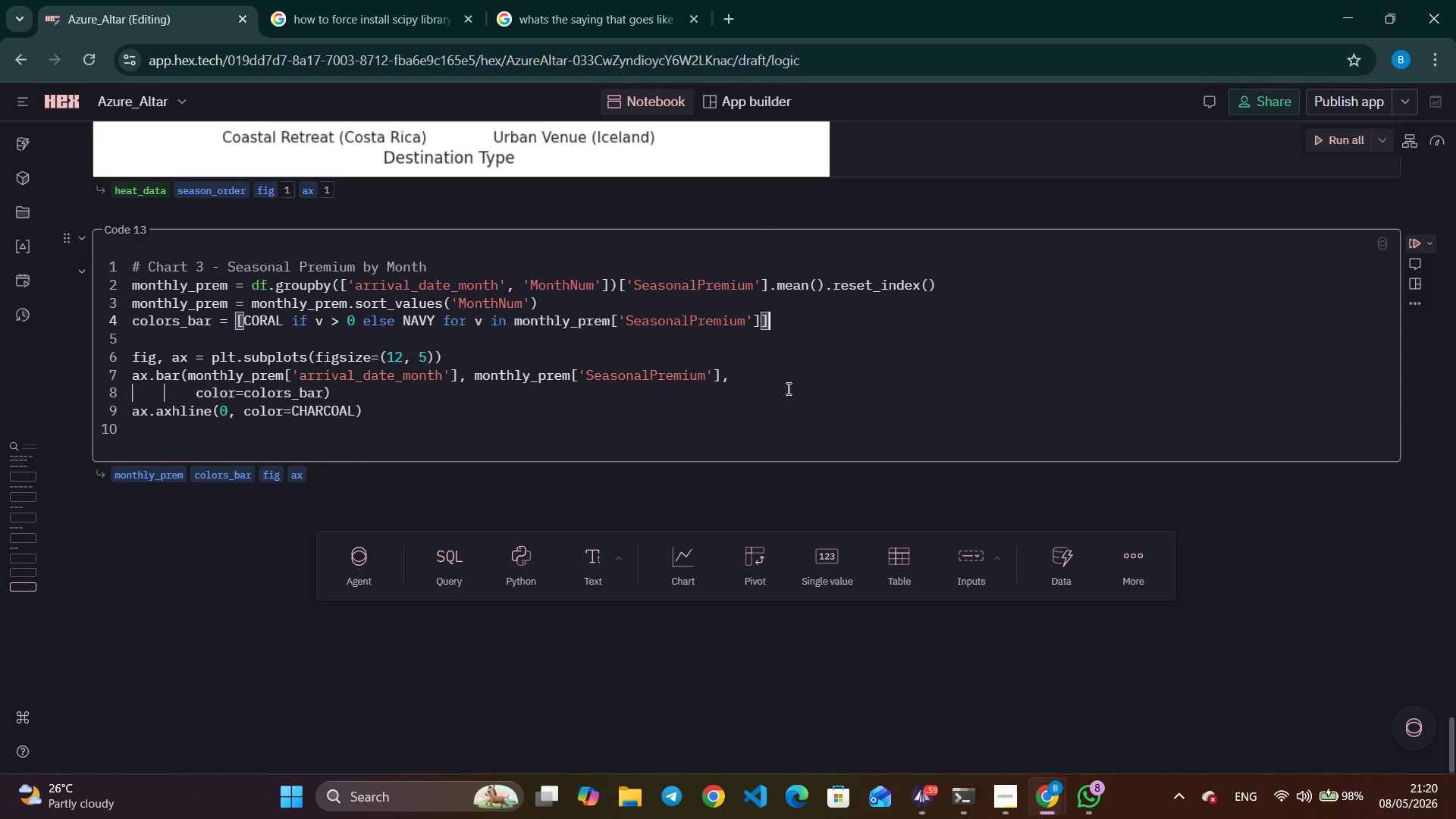 
left_click([787, 388])
 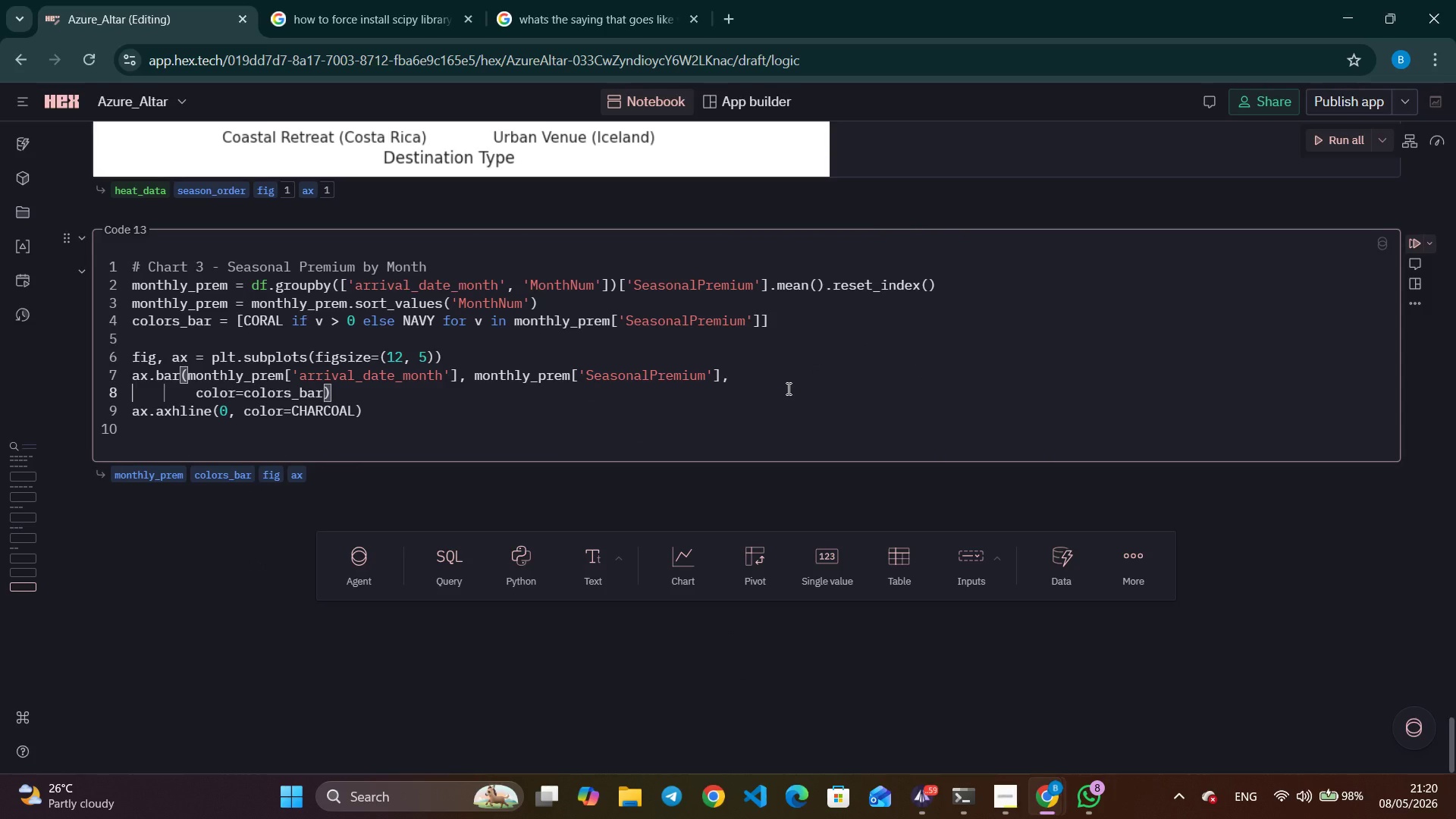 
key(Control+A)
 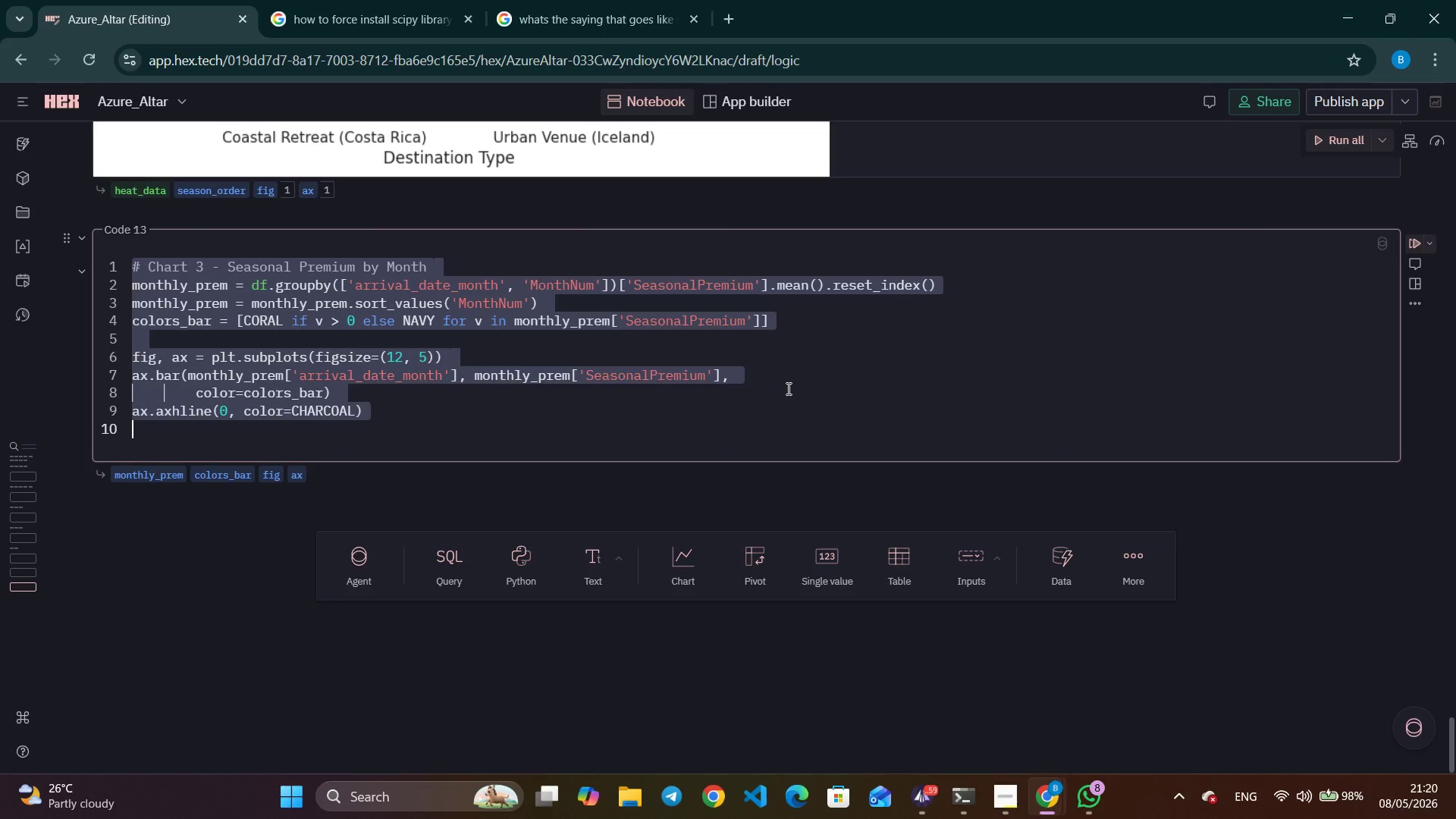 
key(Control+V)
 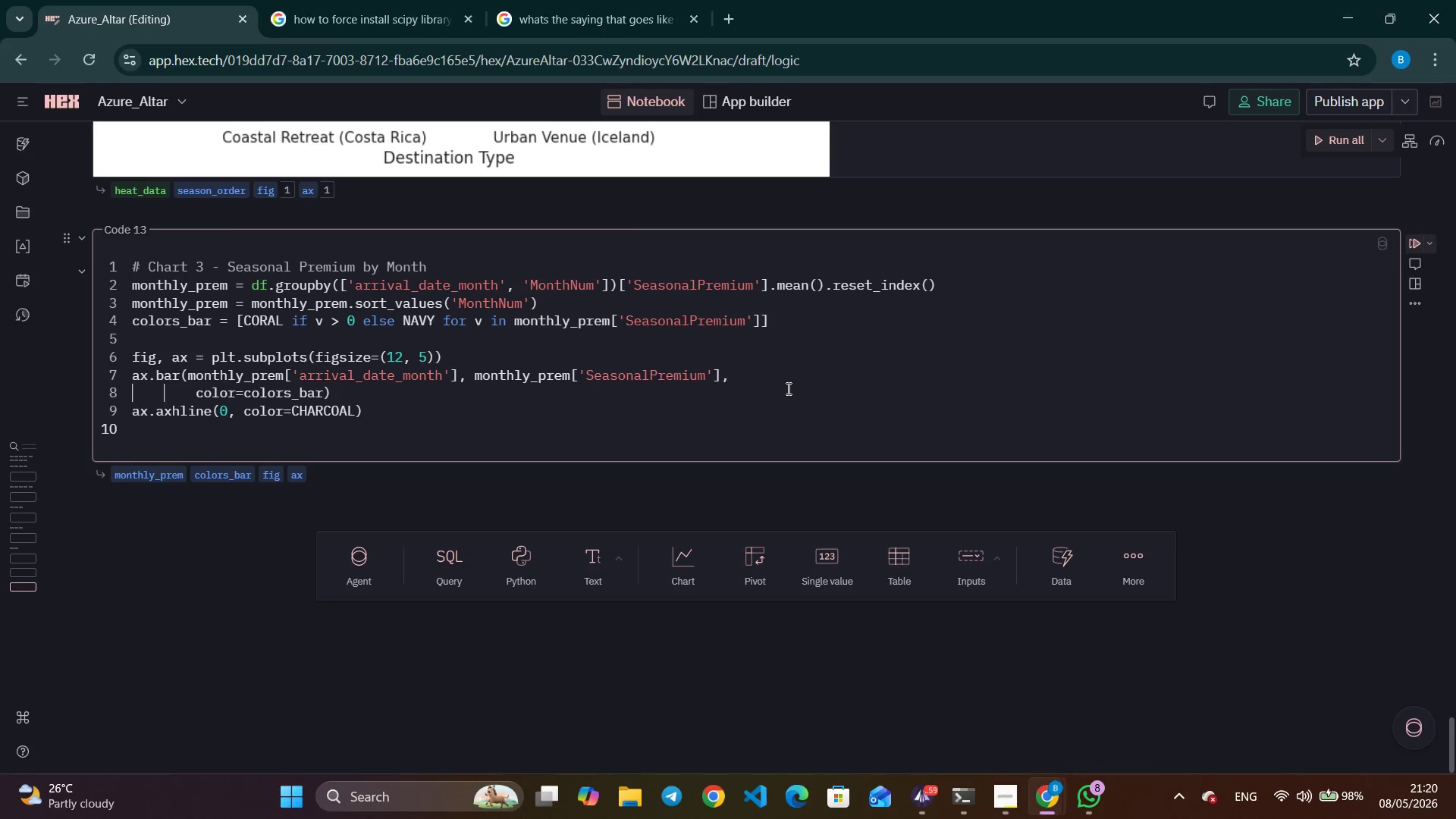 
key(Control+C)
 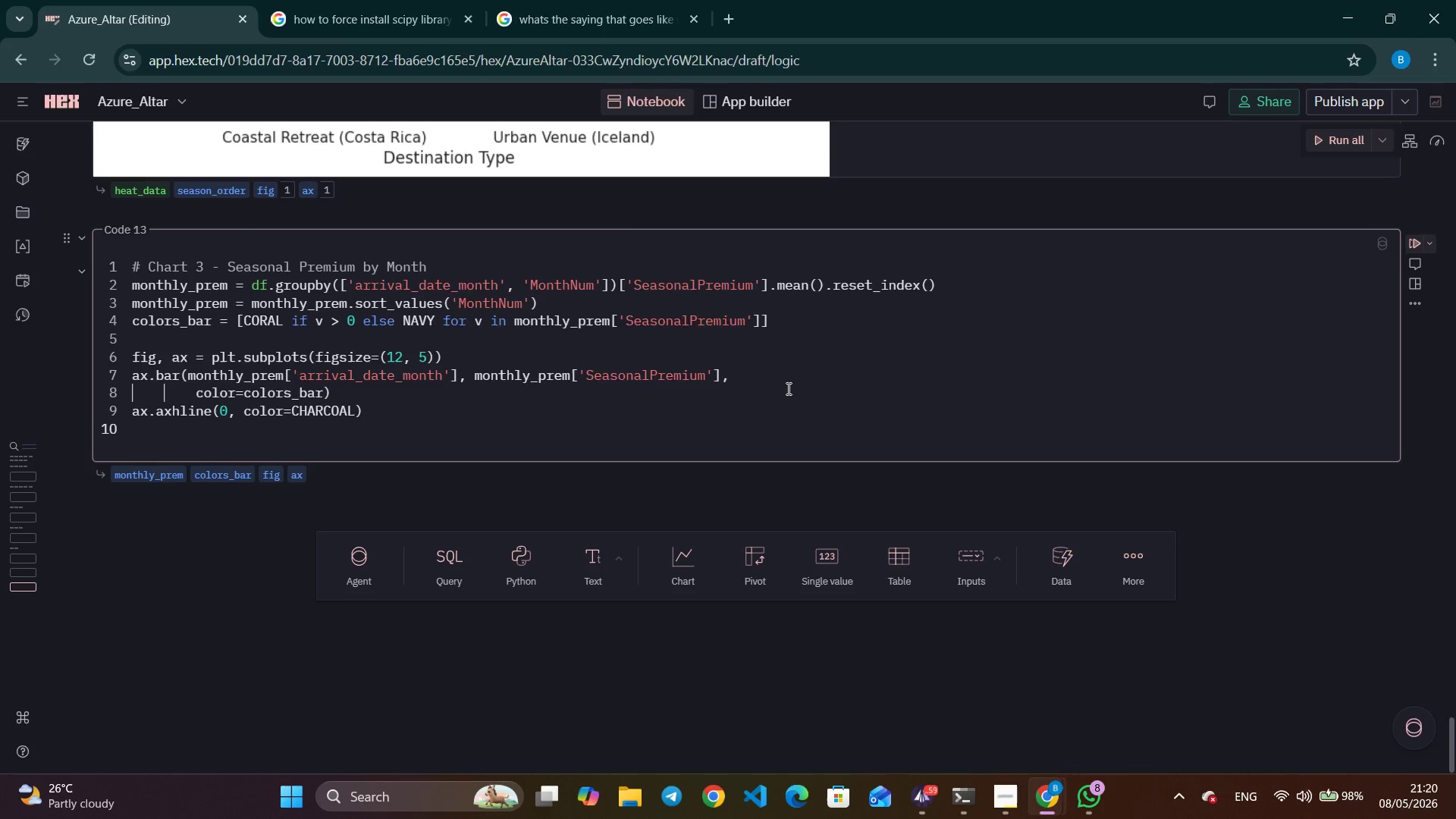 
key(Control+A)
 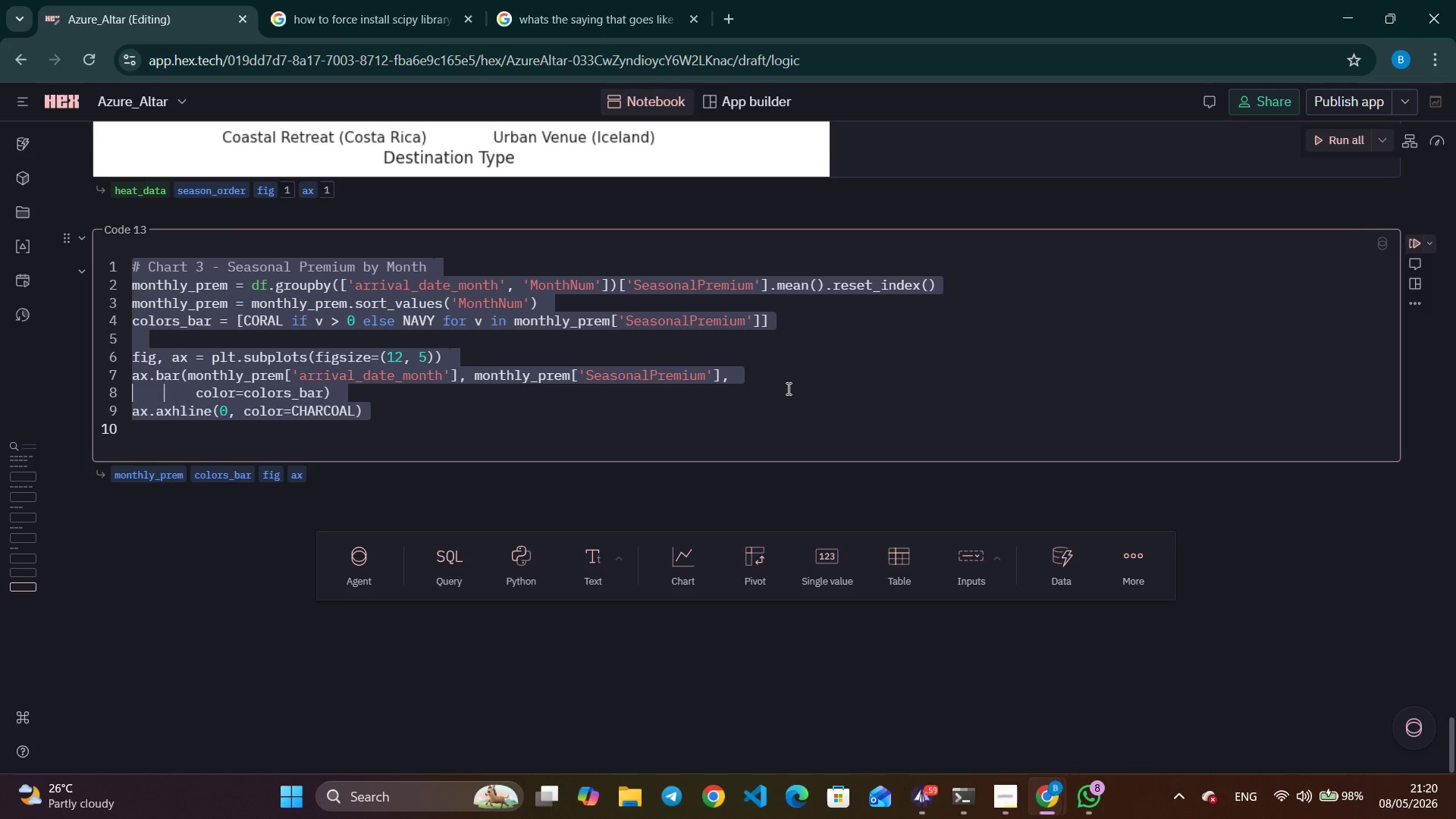 
key(Control+V)
 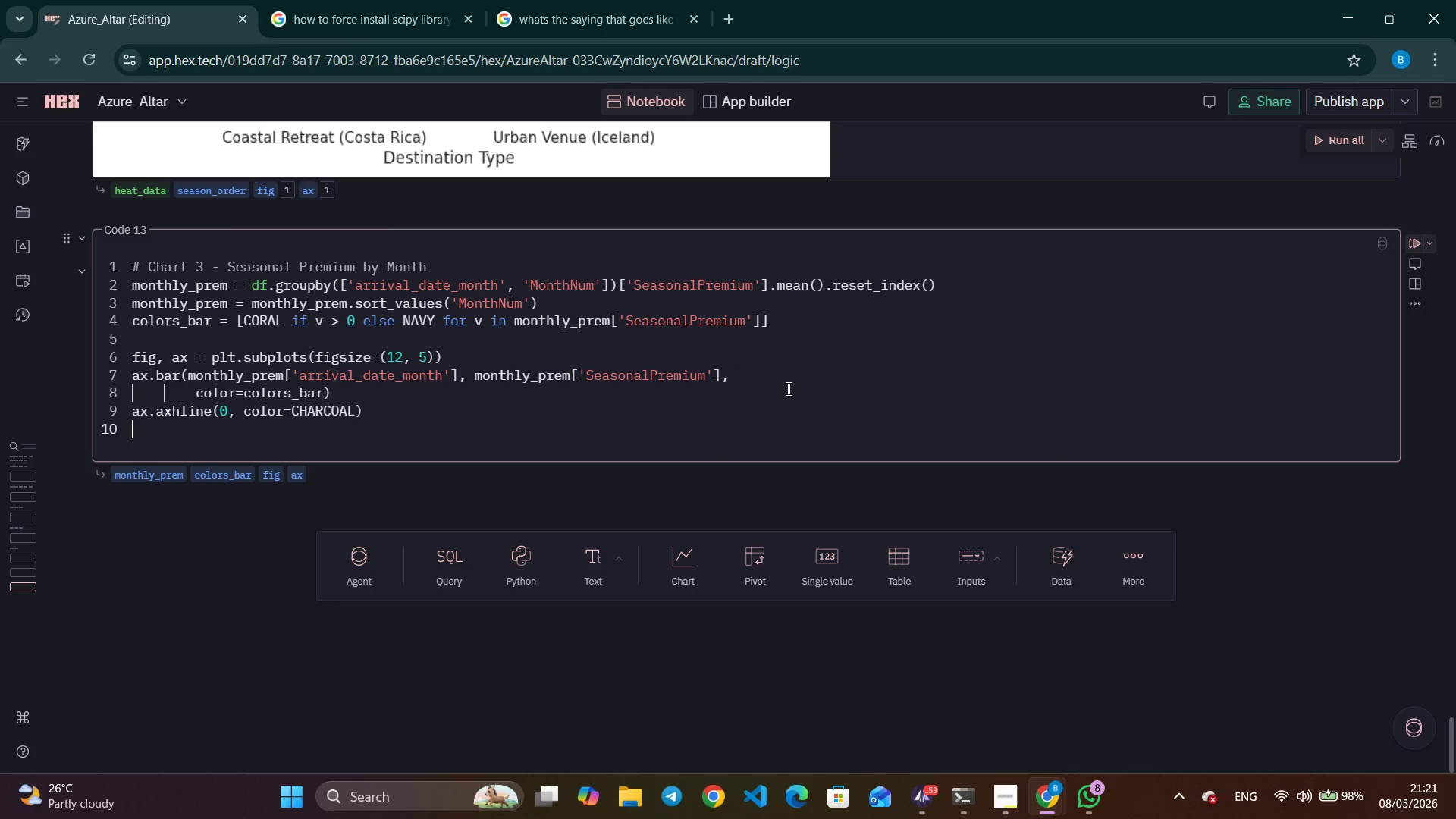 
key(Alt+Tab)
 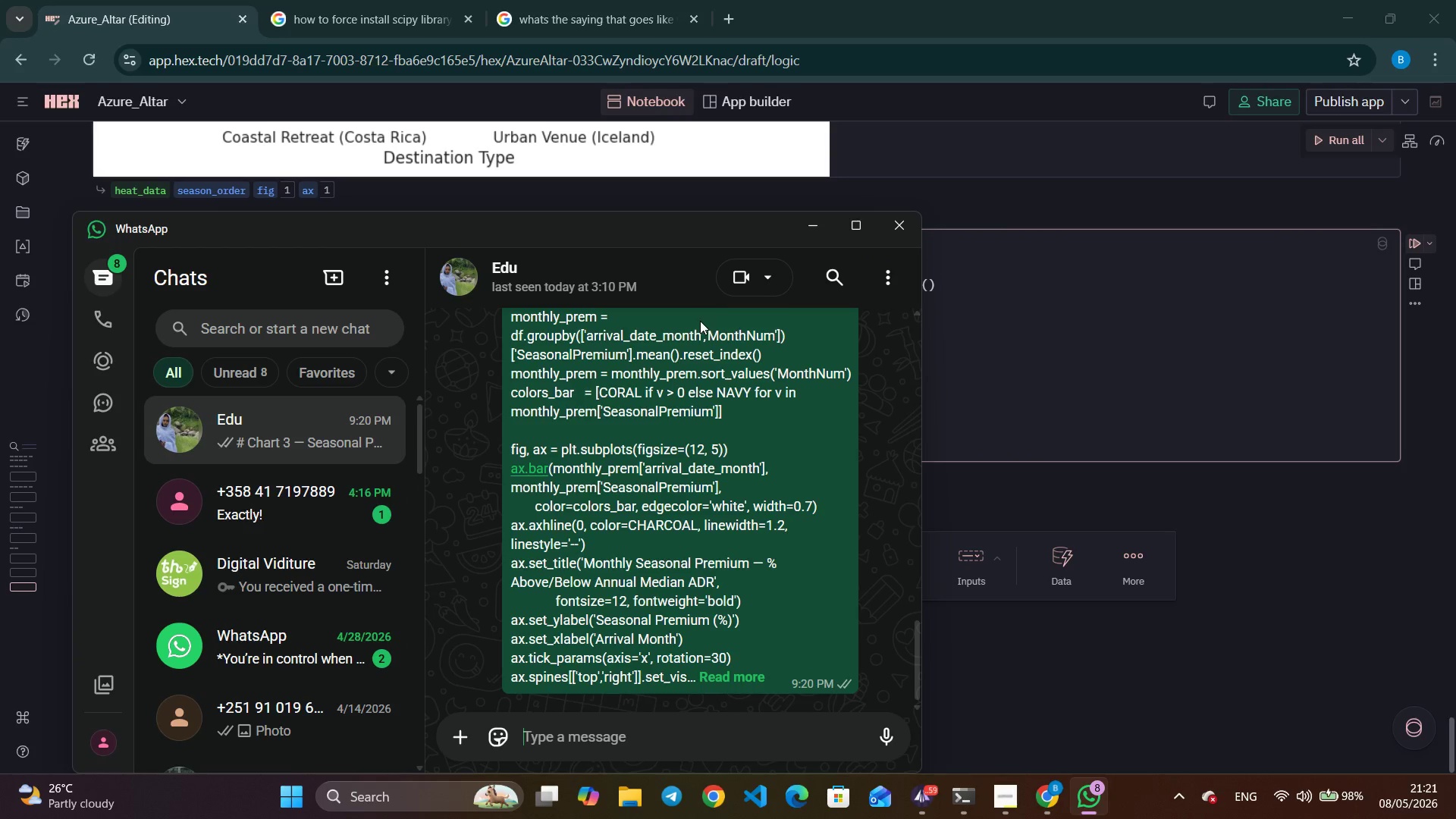 
right_click([673, 426])
 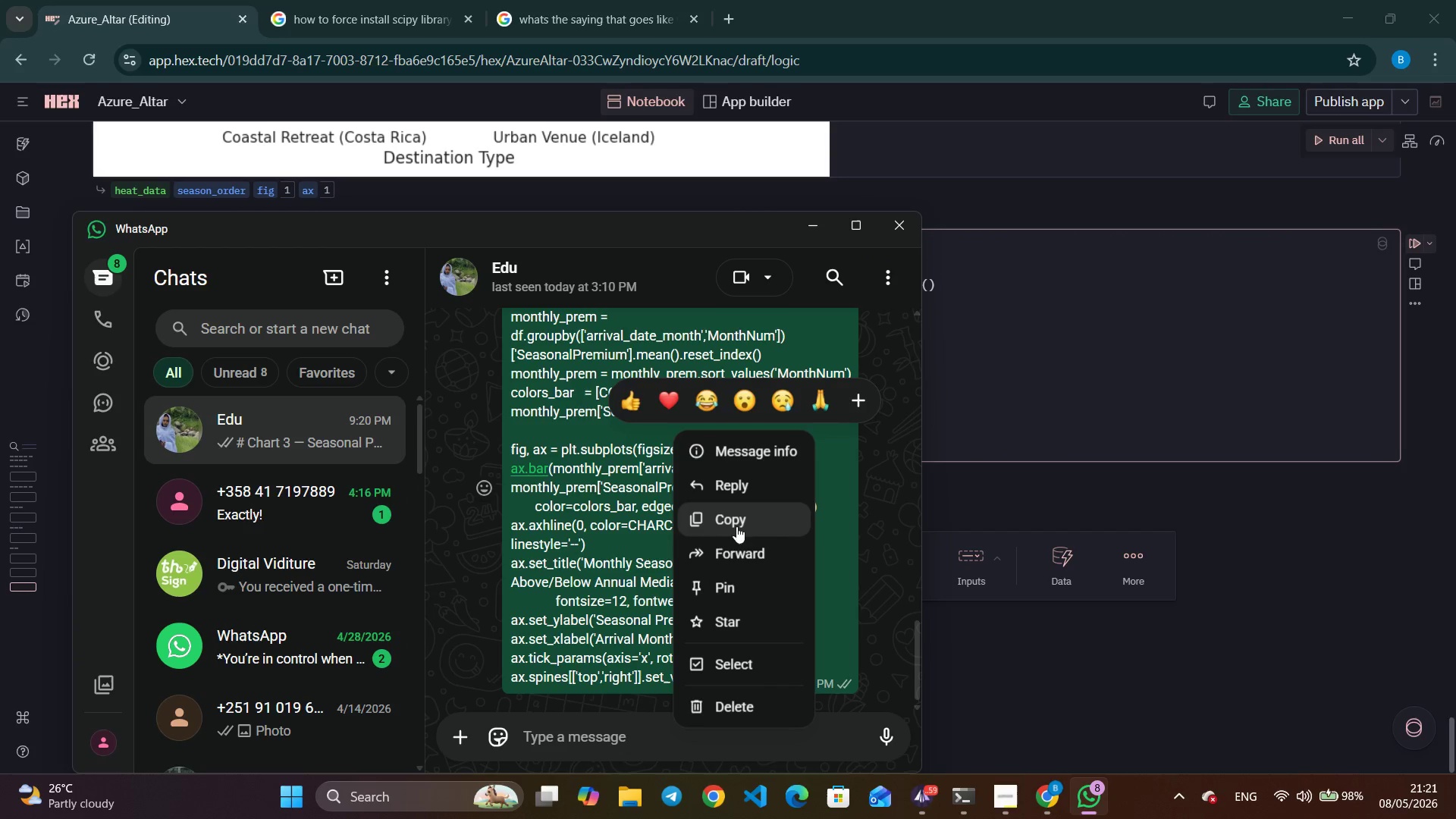 
left_click([739, 518])
 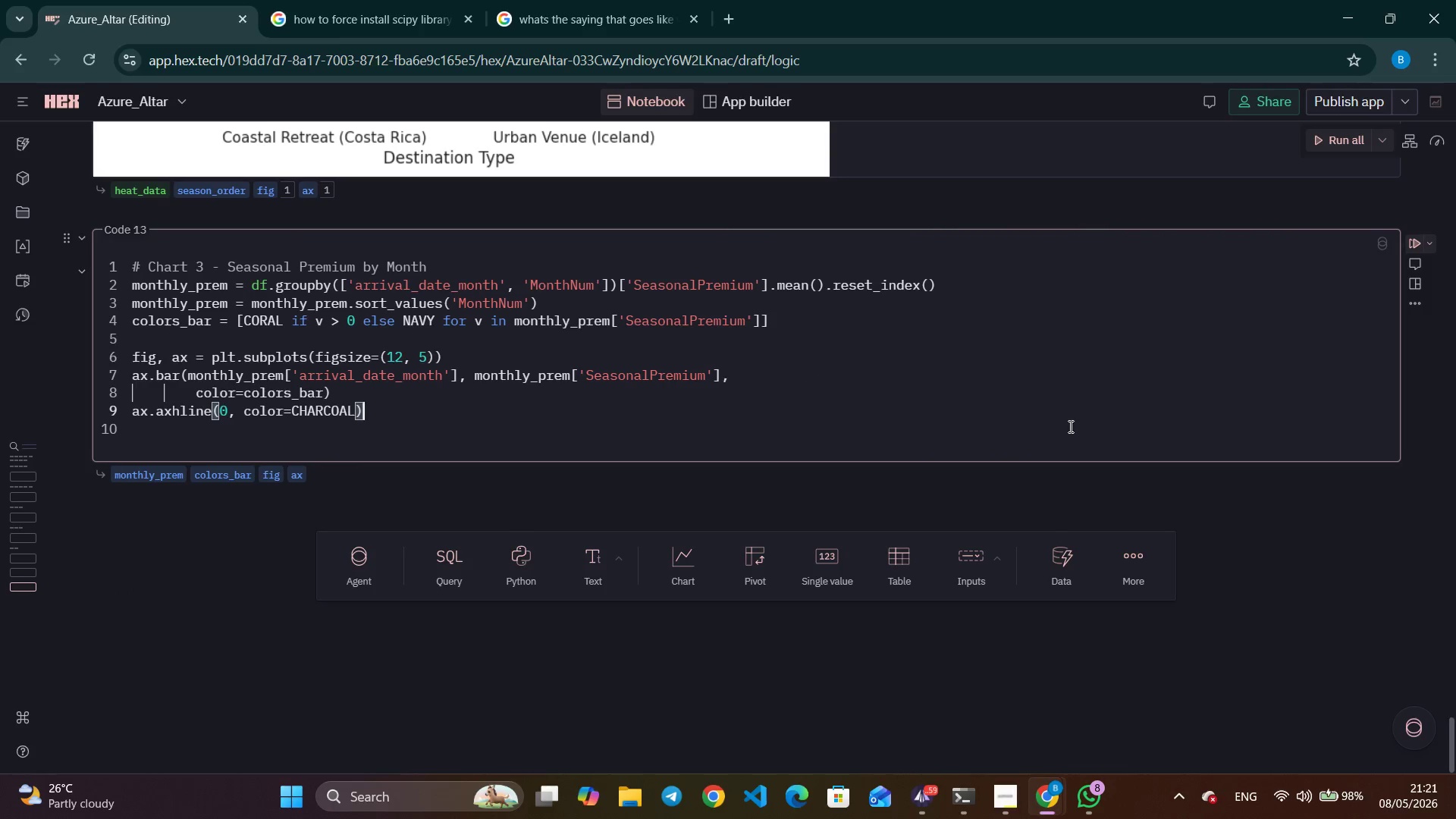 
key(Control+A)
 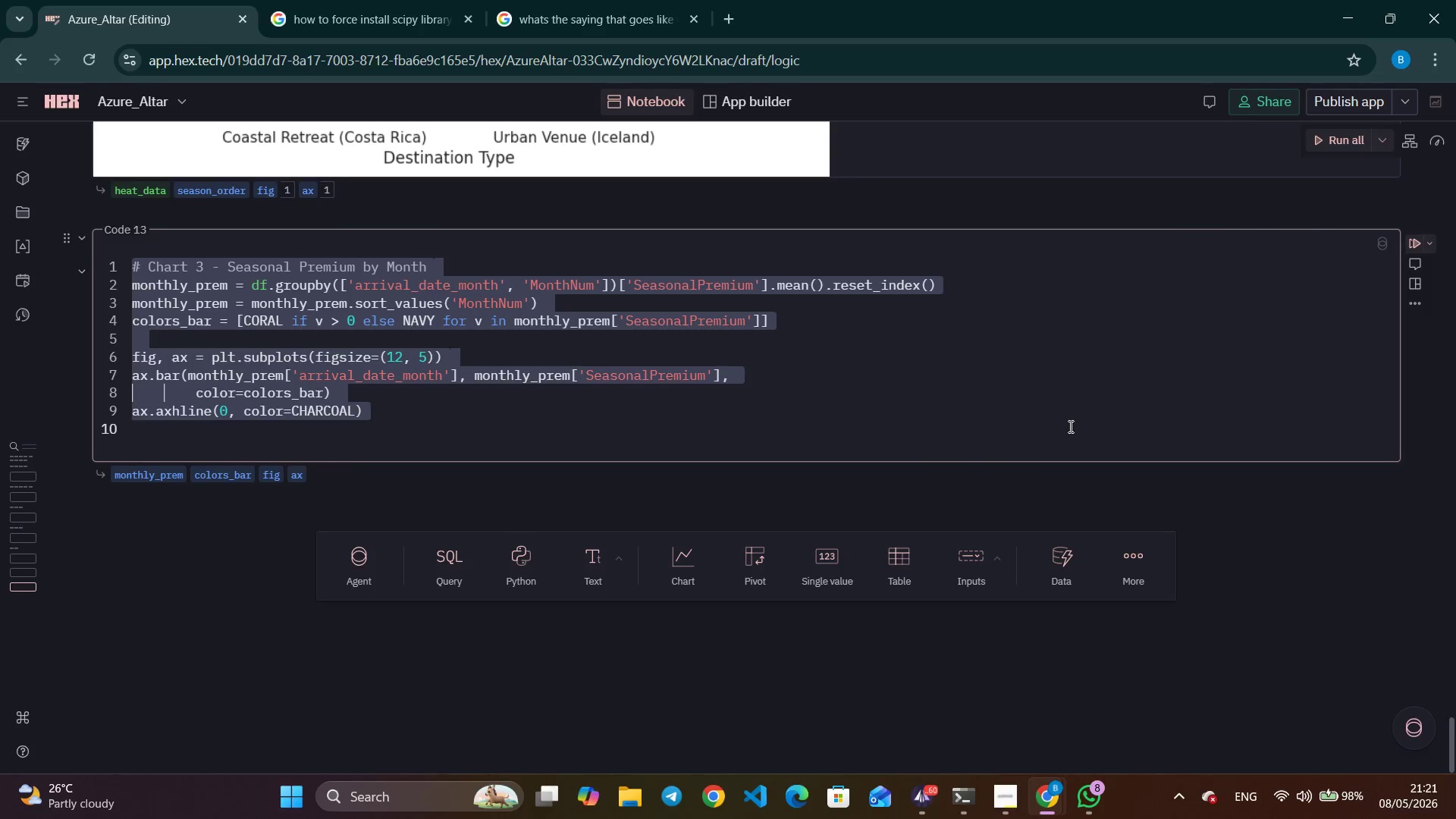 
key(Control+V)
 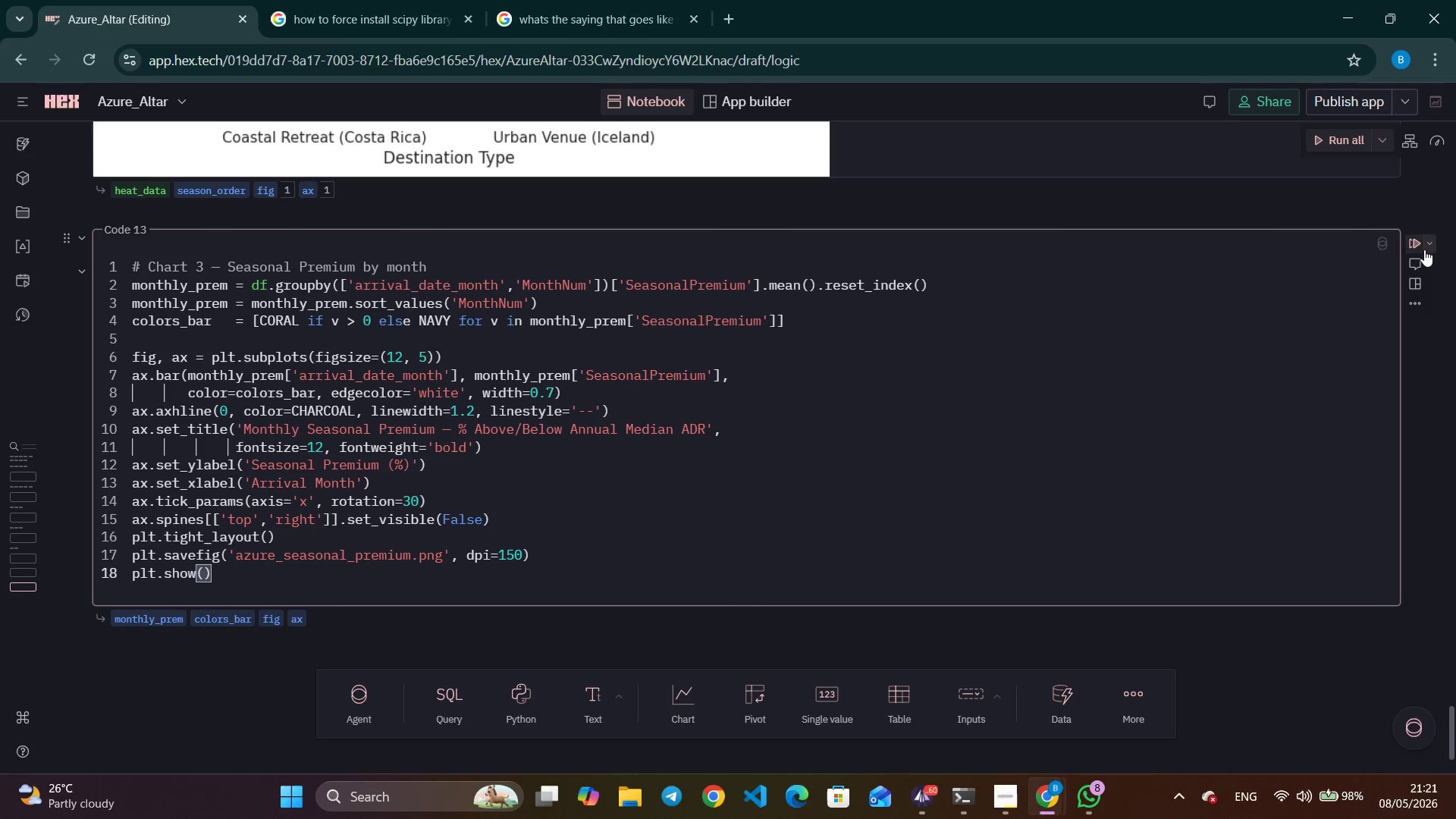 
left_click([1411, 249])
 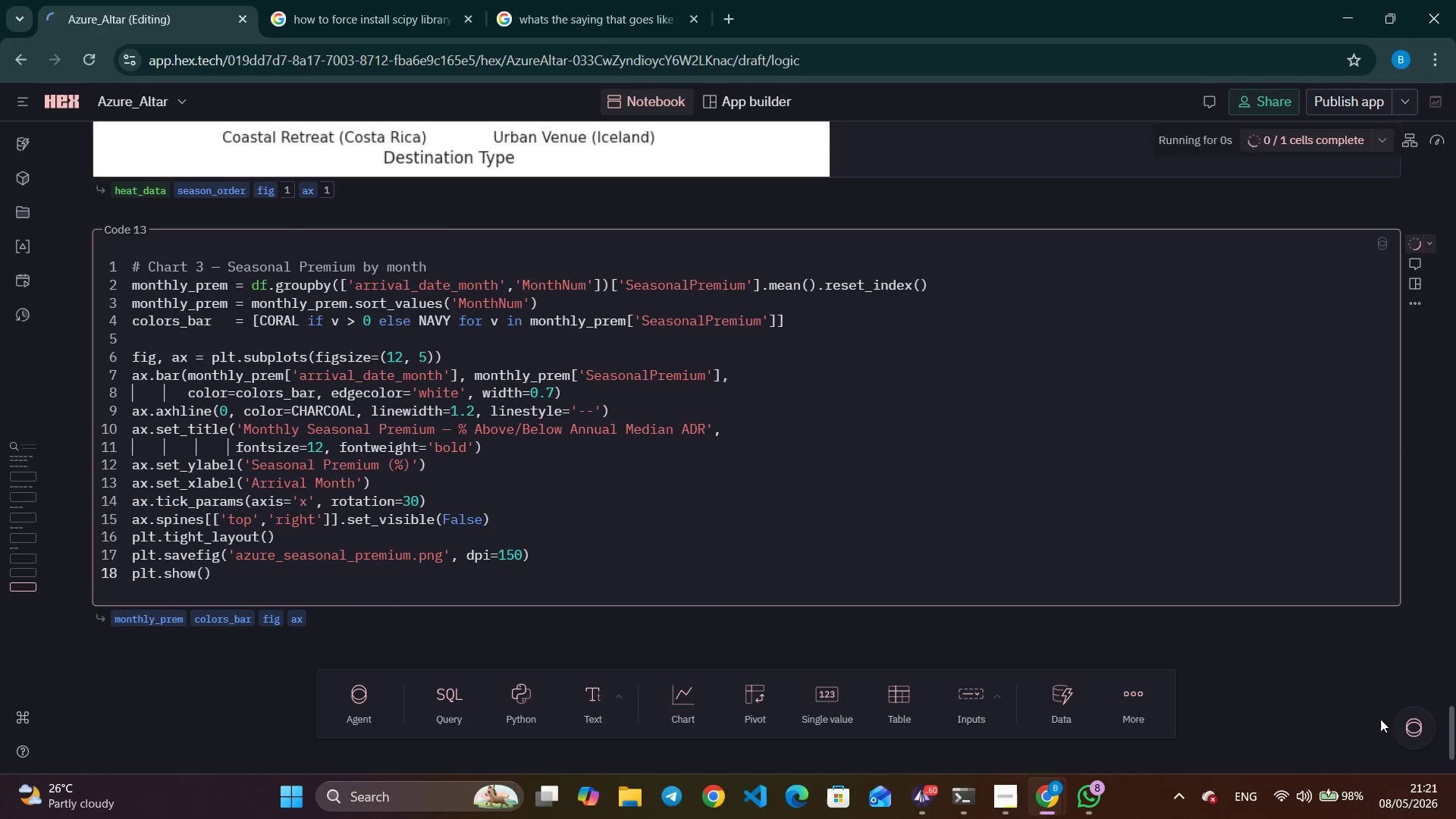 
left_click([924, 796])
 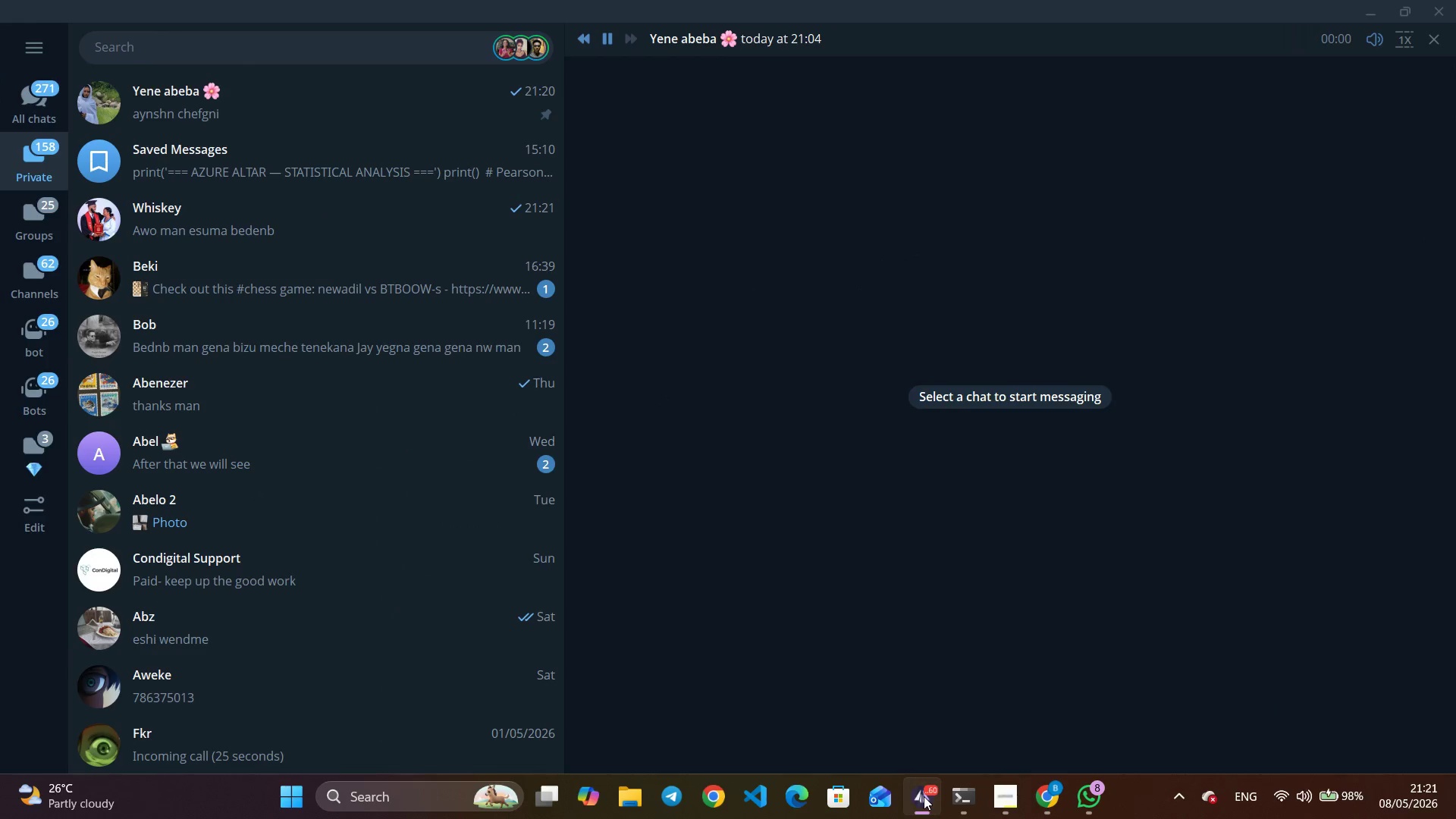 
left_click([924, 796])
 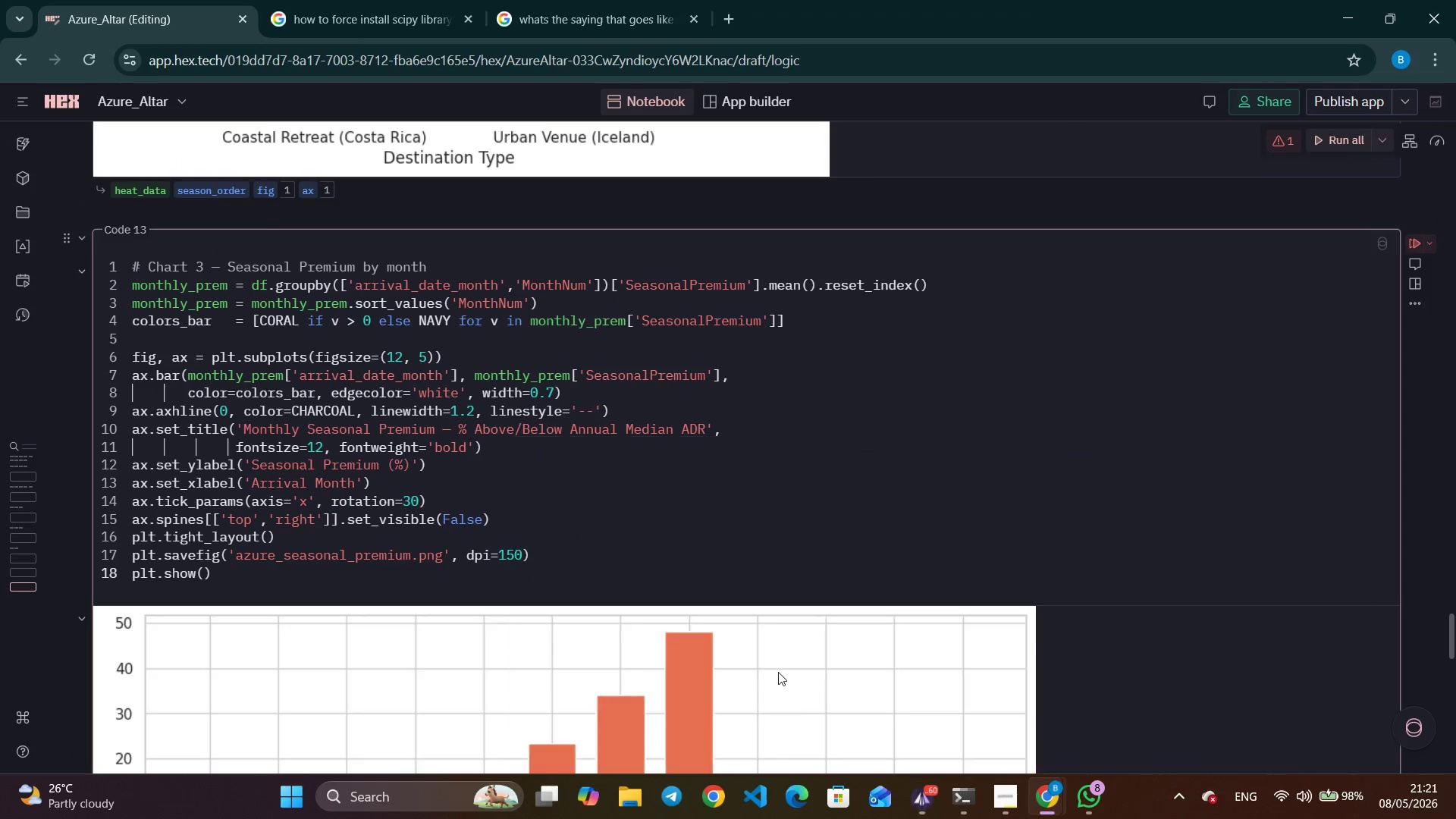 
scroll: coordinate [793, 643], scroll_direction: down, amount: 18.0
 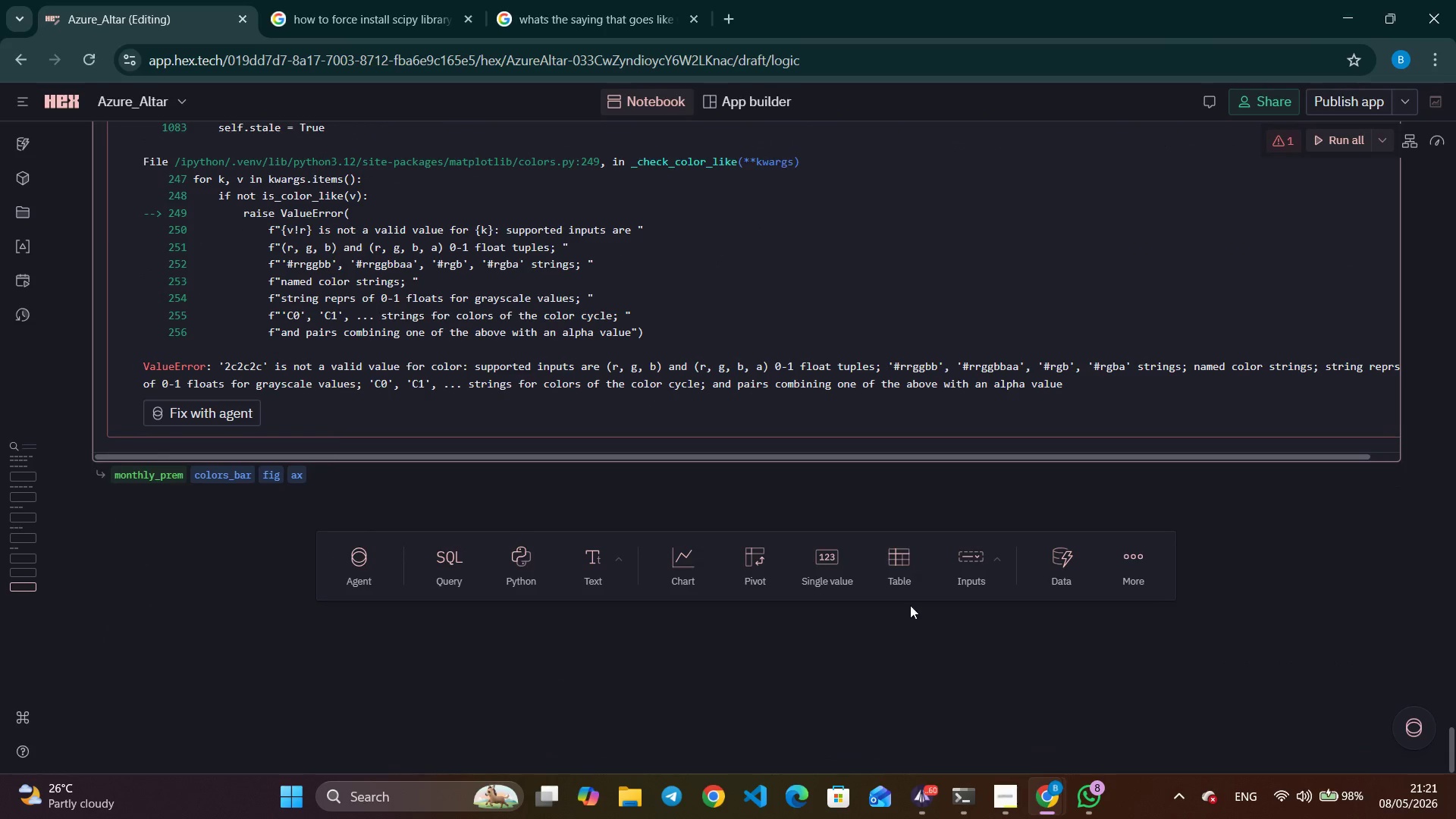 
wait(7.01)
 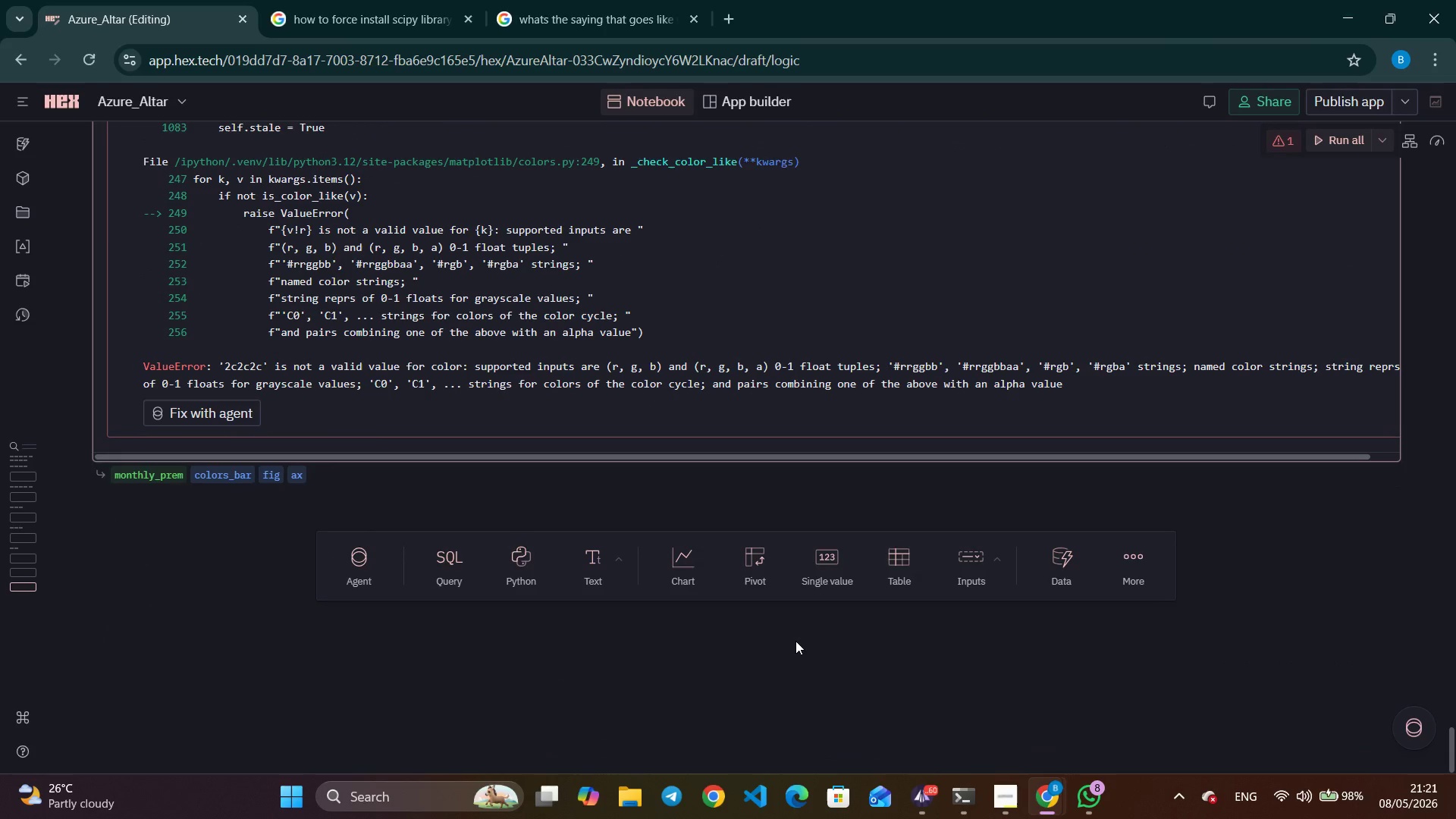 
left_click_drag(start_coordinate=[1451, 738], to_coordinate=[1448, 172])
 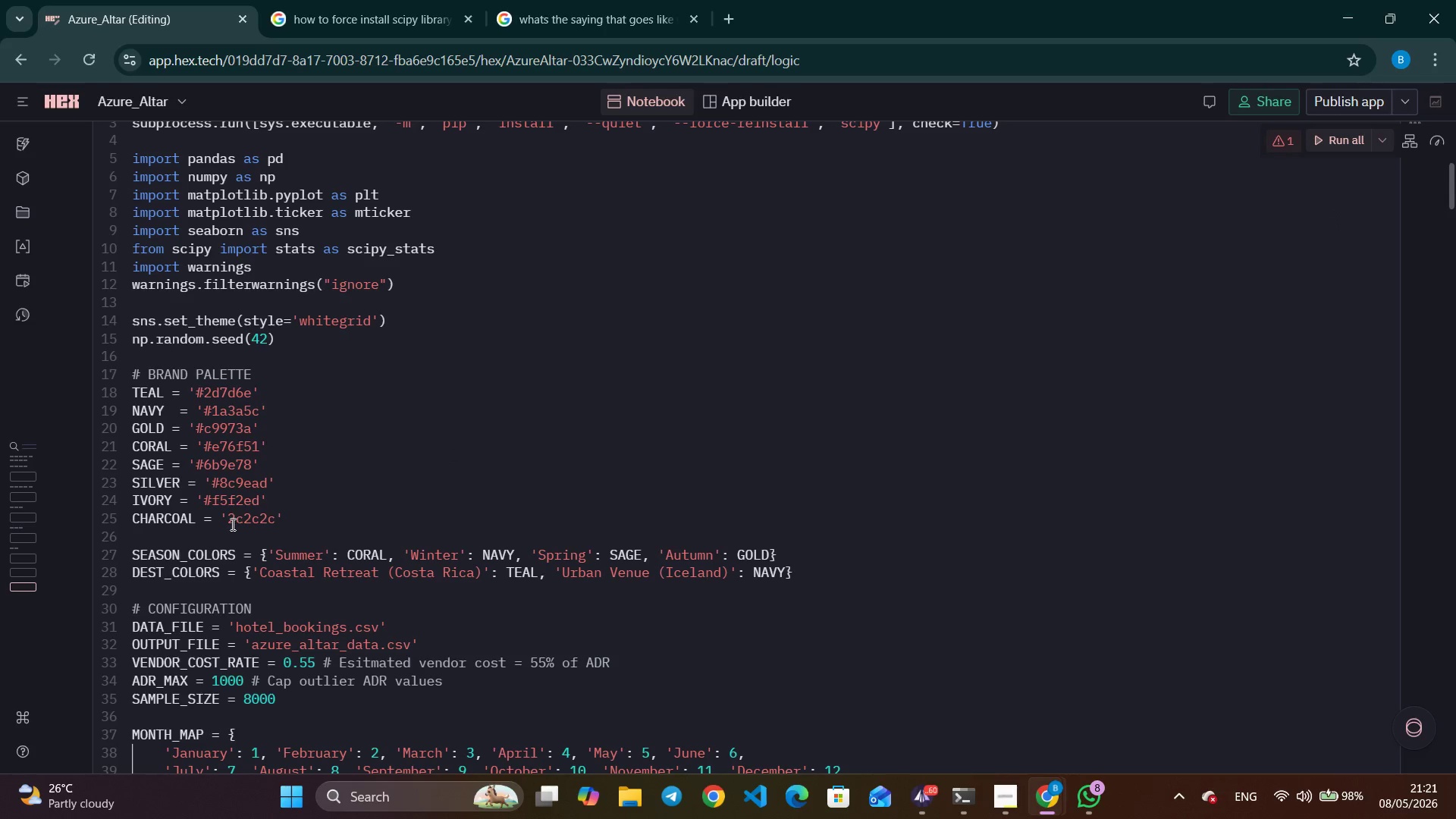 
left_click([225, 524])
 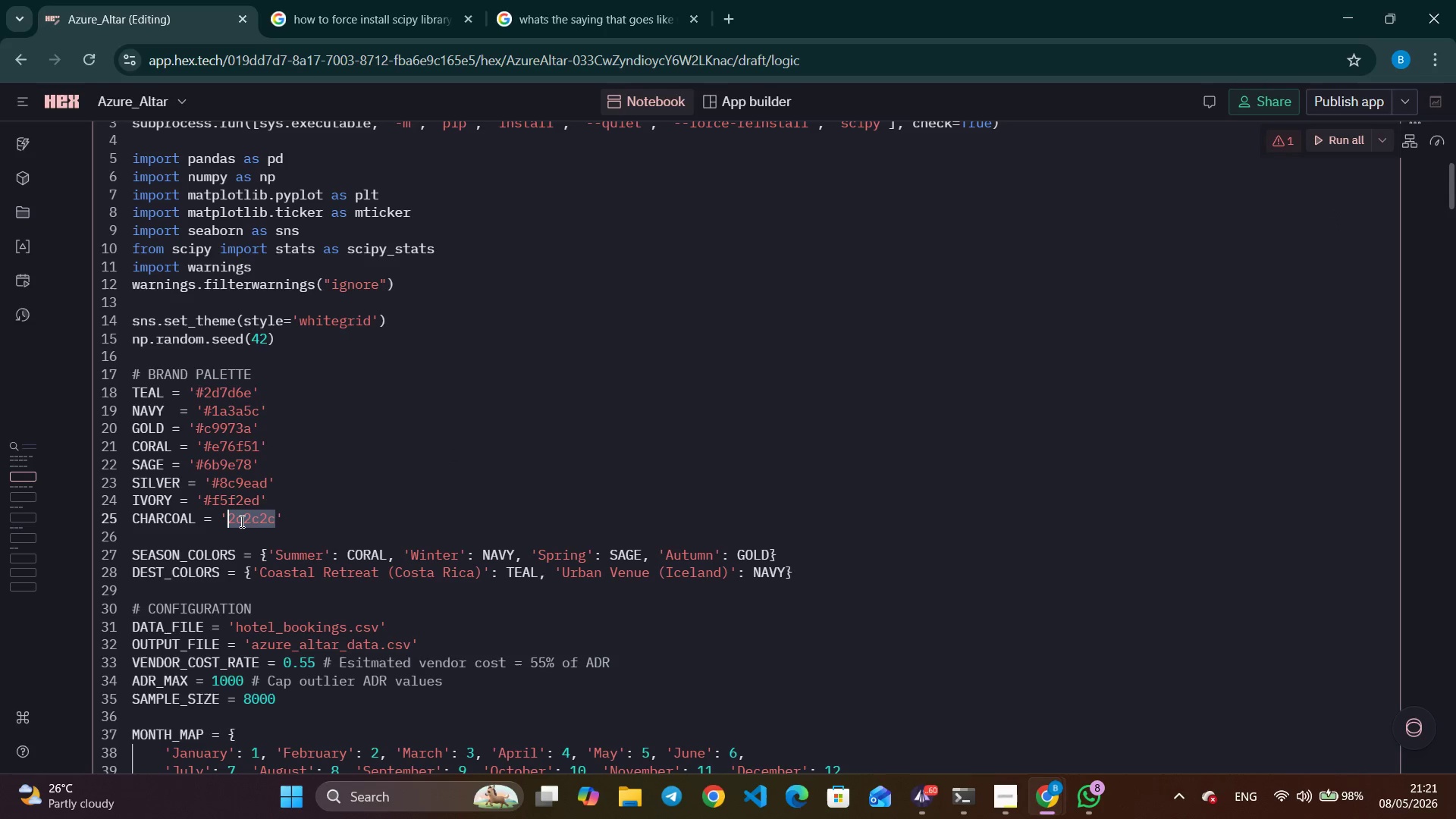 
key(Shift+ShiftRight)
 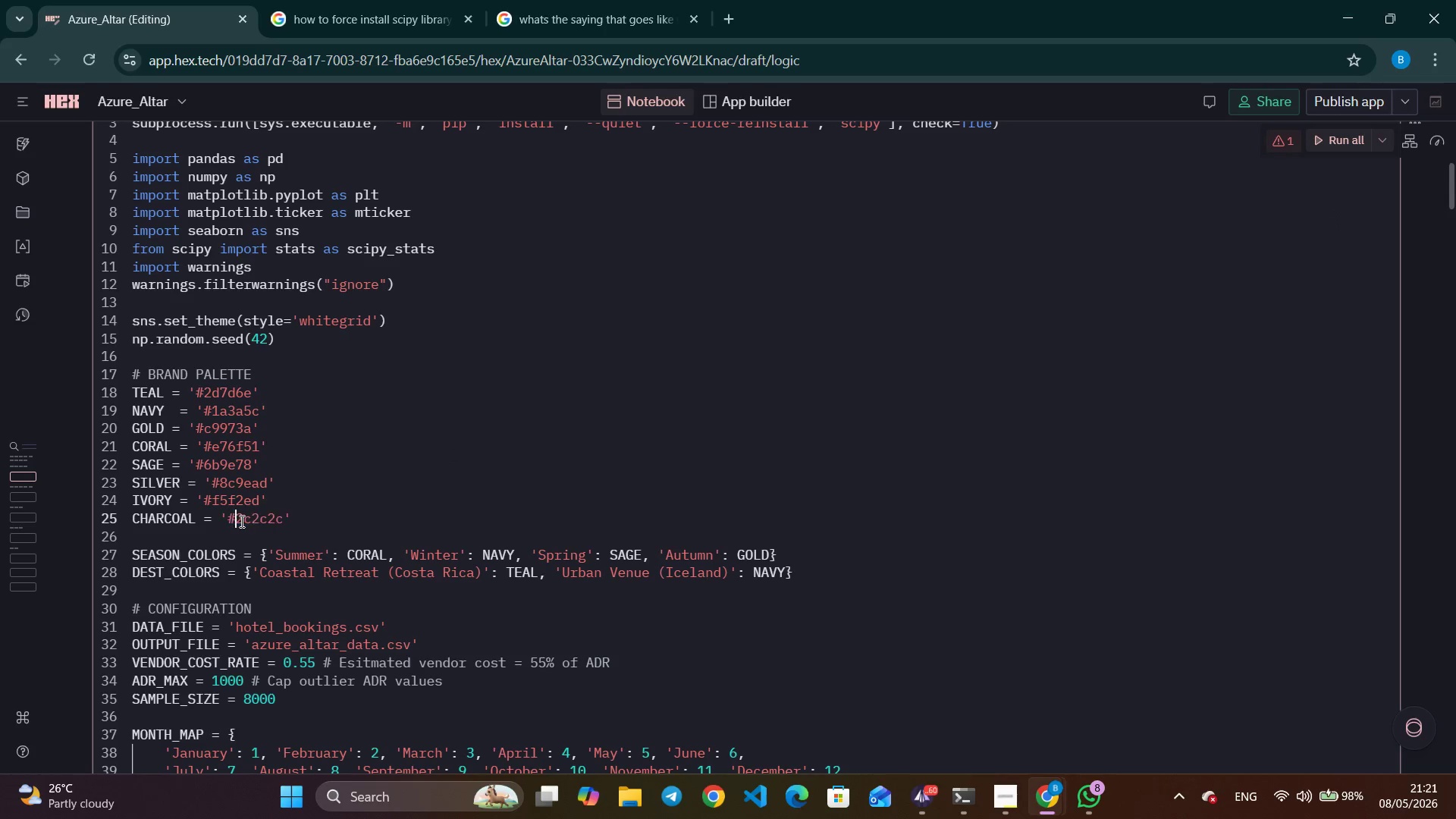 
key(Shift+3)
 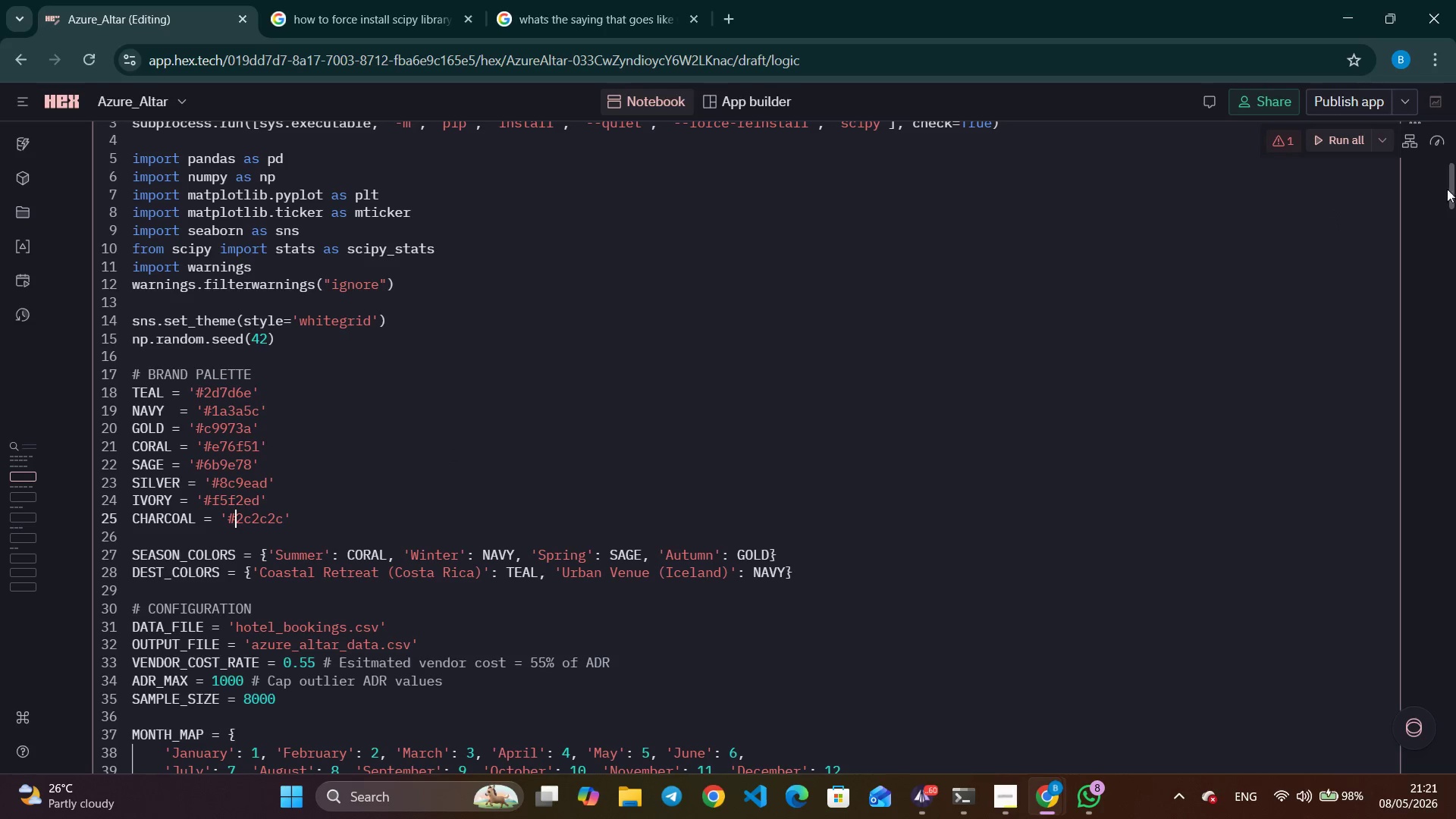 
left_click_drag(start_coordinate=[1455, 195], to_coordinate=[1455, 629])
 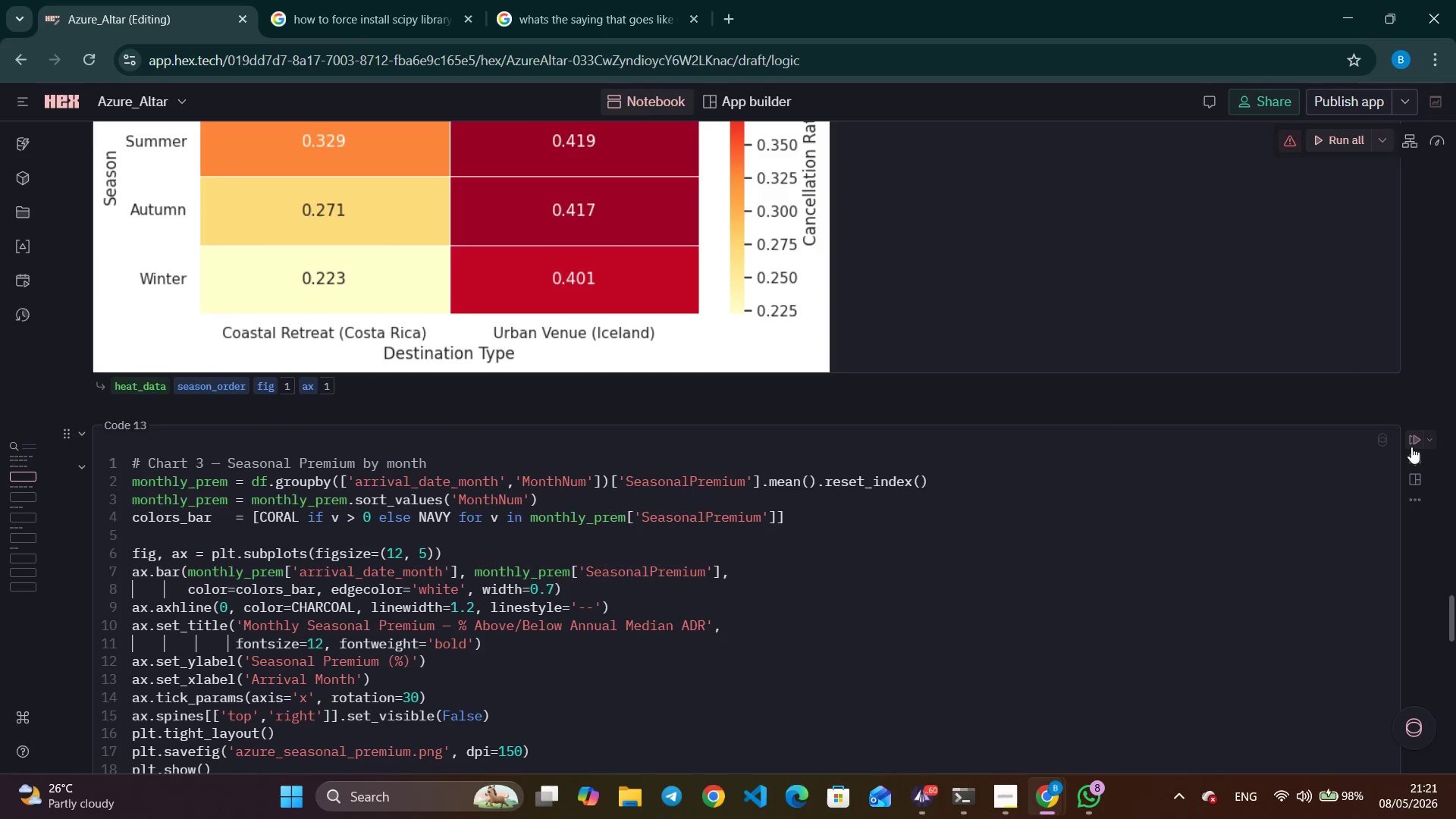 
left_click([1416, 444])
 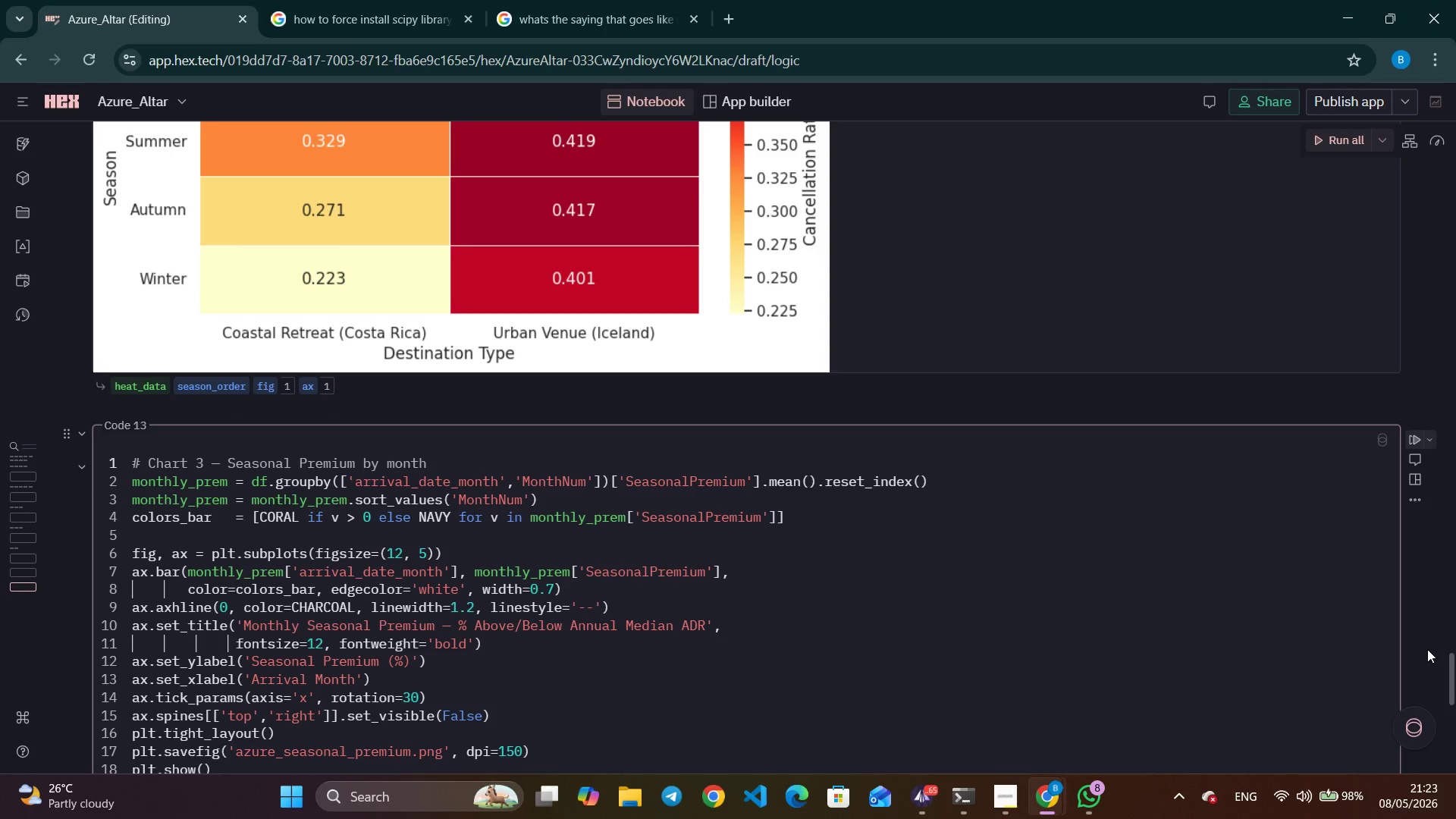 
wait(119.77)
 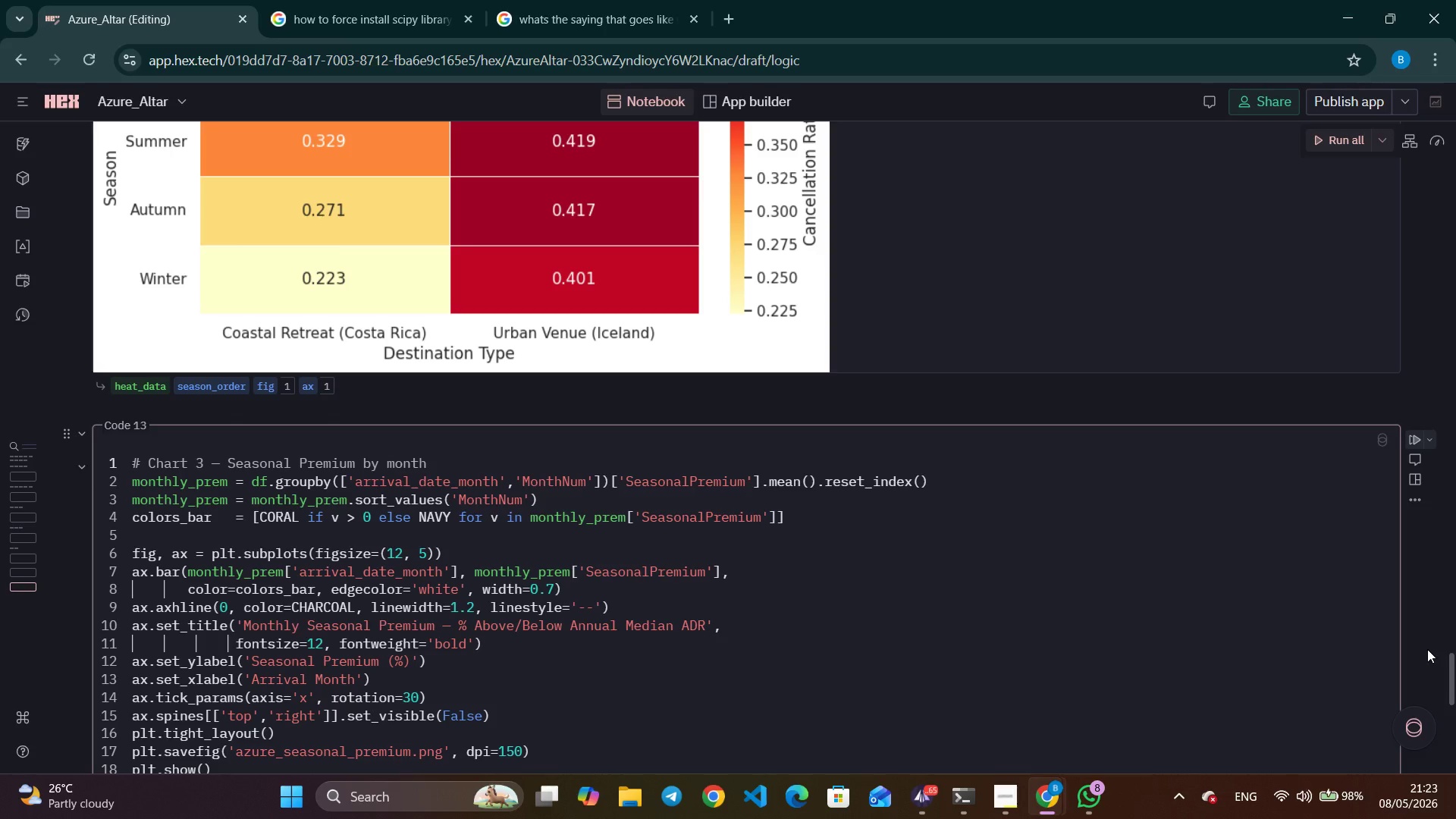 
scroll: coordinate [1335, 645], scroll_direction: down, amount: 12.0
 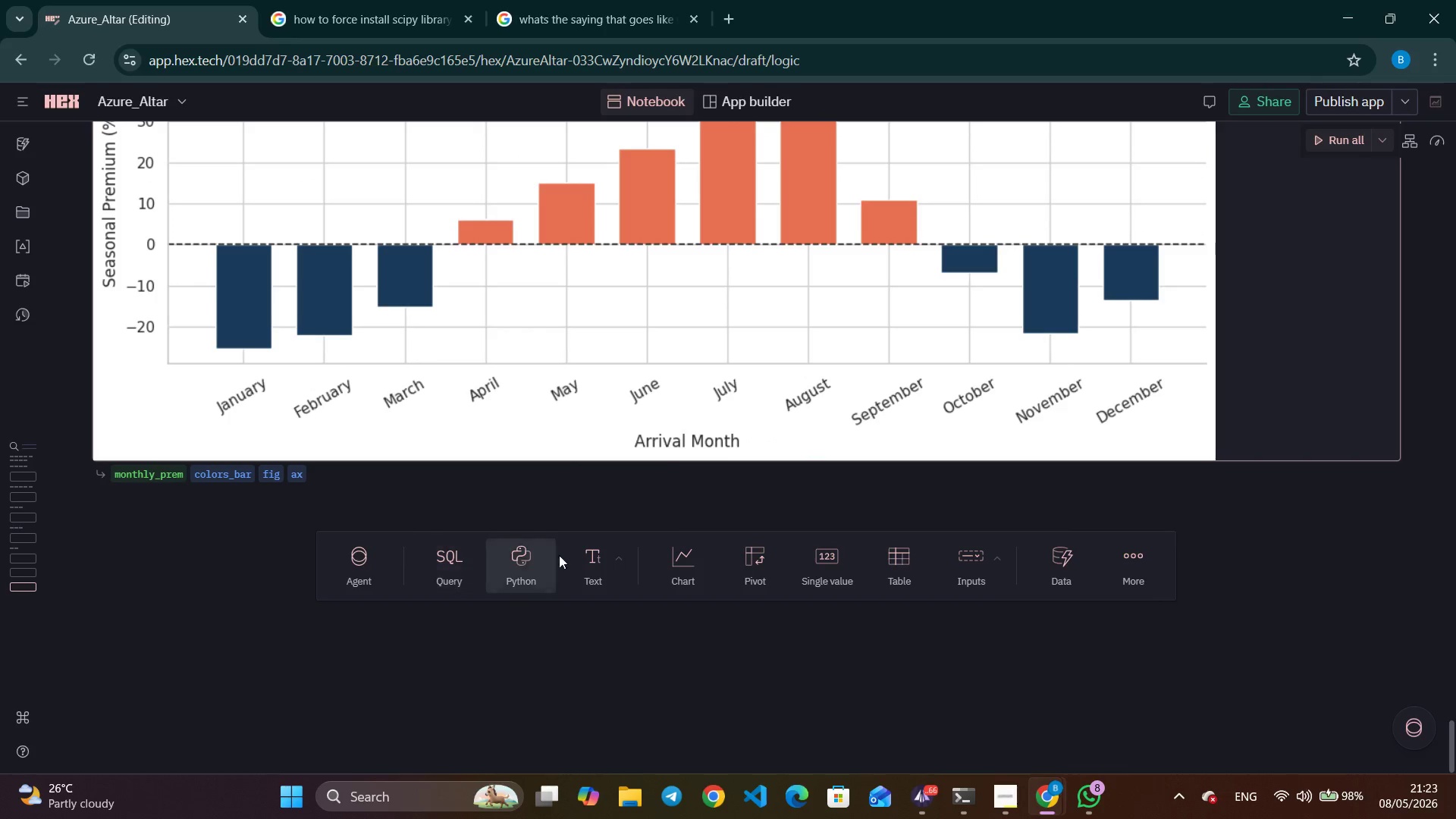 
left_click([585, 556])
 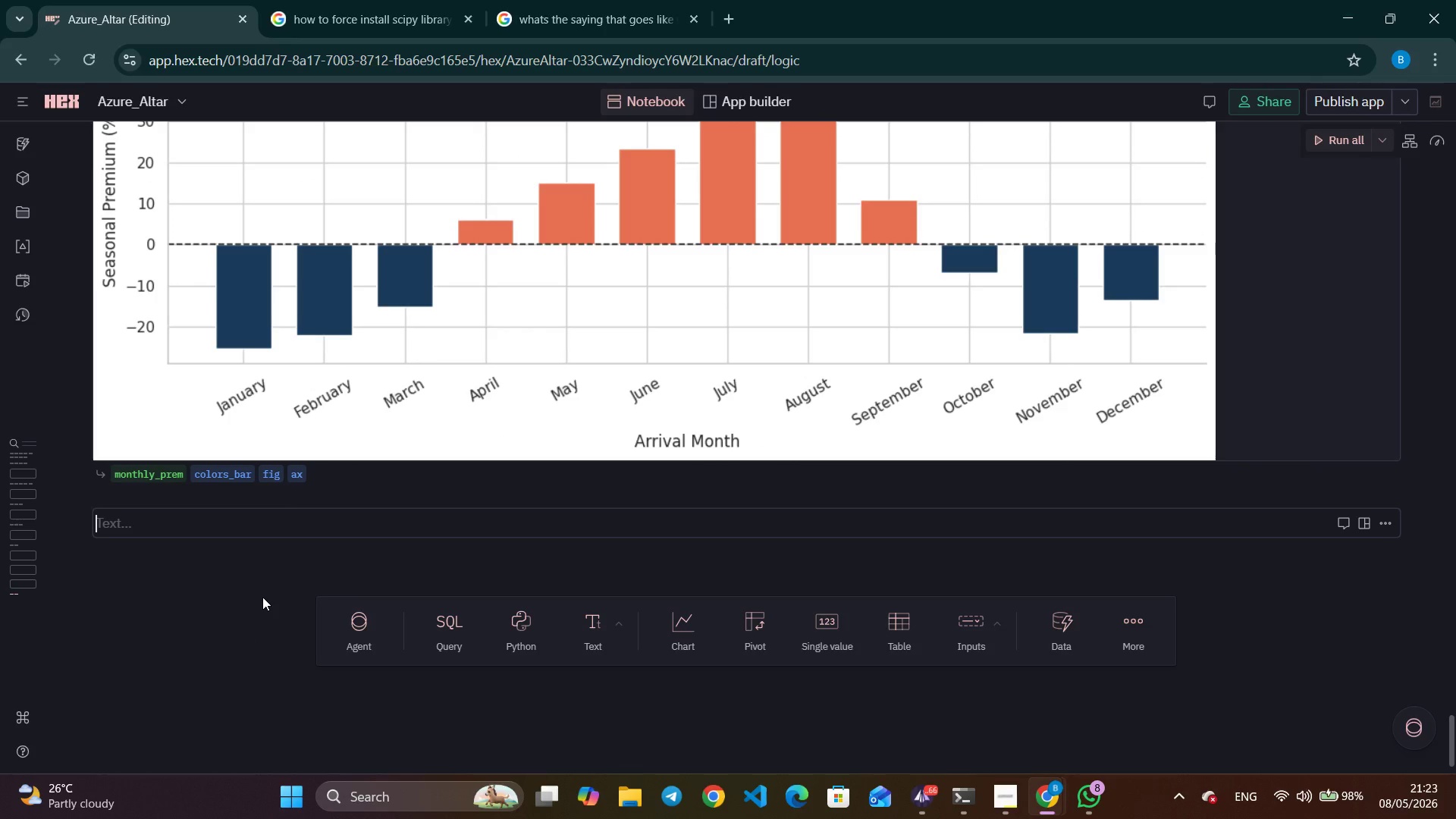 
type(### 5. eXPORT cLEA)
key(Backspace)
key(Backspace)
key(Backspace)
key(Backspace)
type(Export Clean DAtase)
 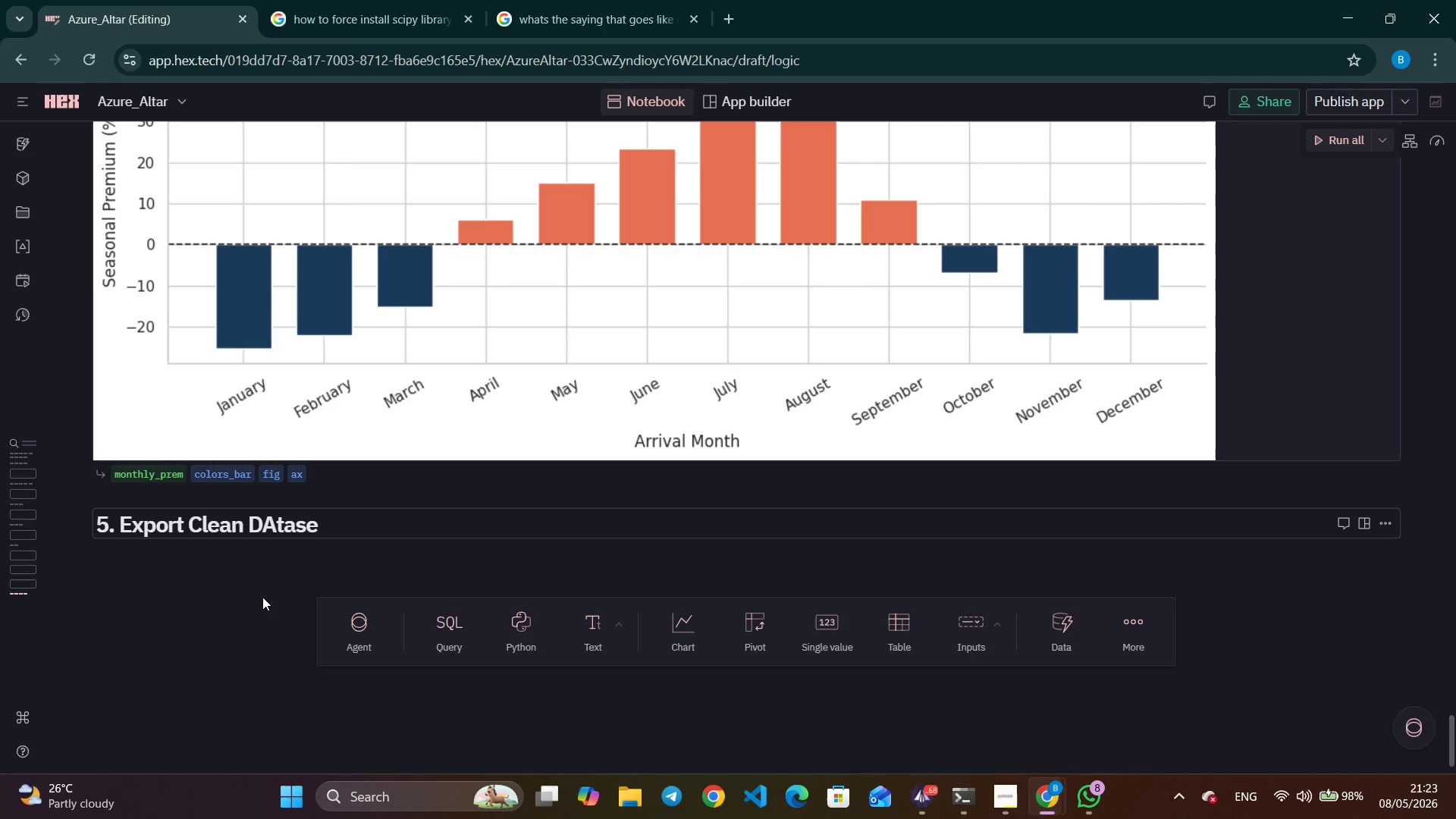 
wait(8.14)
 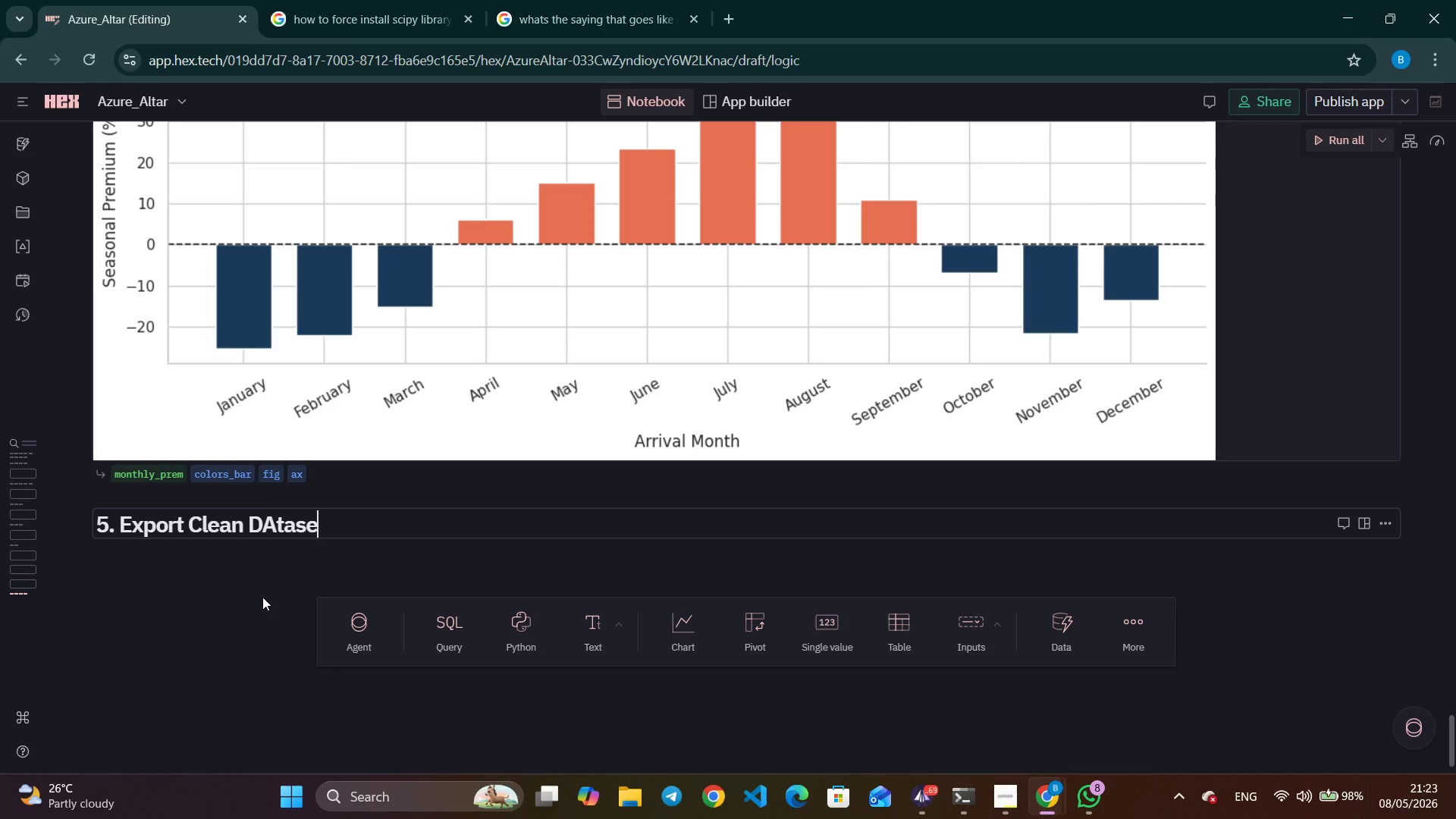 
left_click([914, 803])
 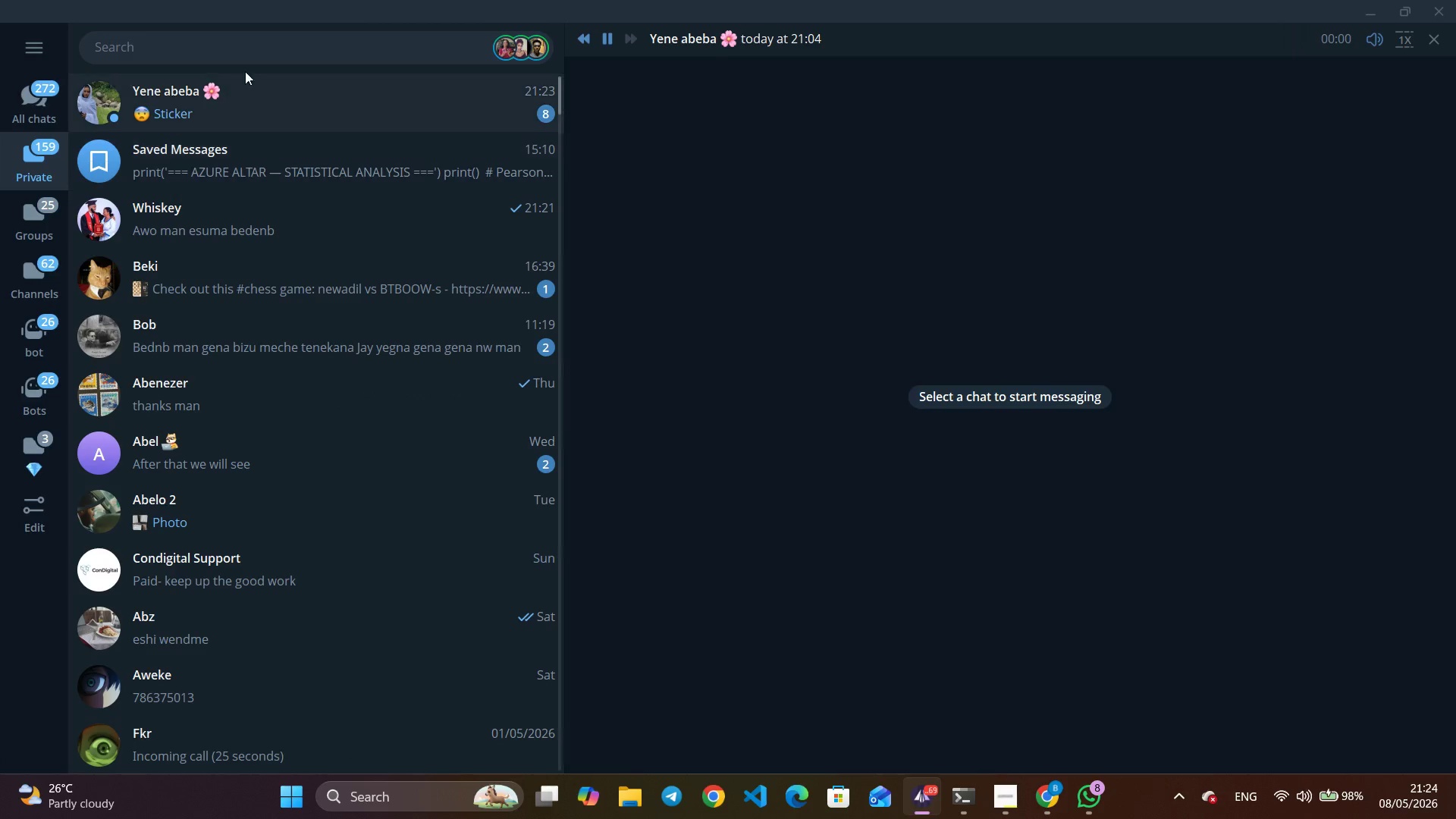 
left_click([320, 112])
 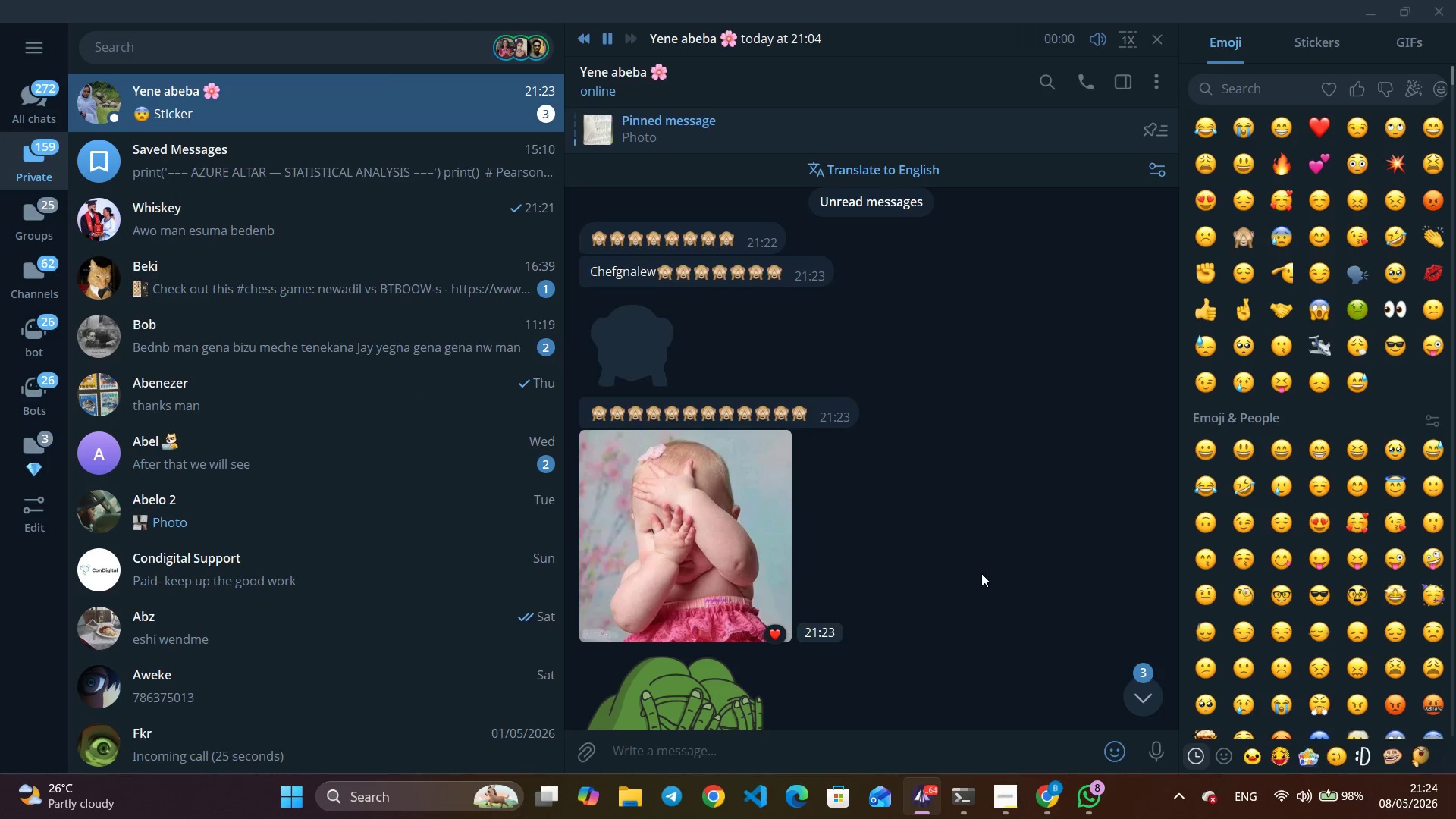 
scroll: coordinate [930, 604], scroll_direction: none, amount: 0.0
 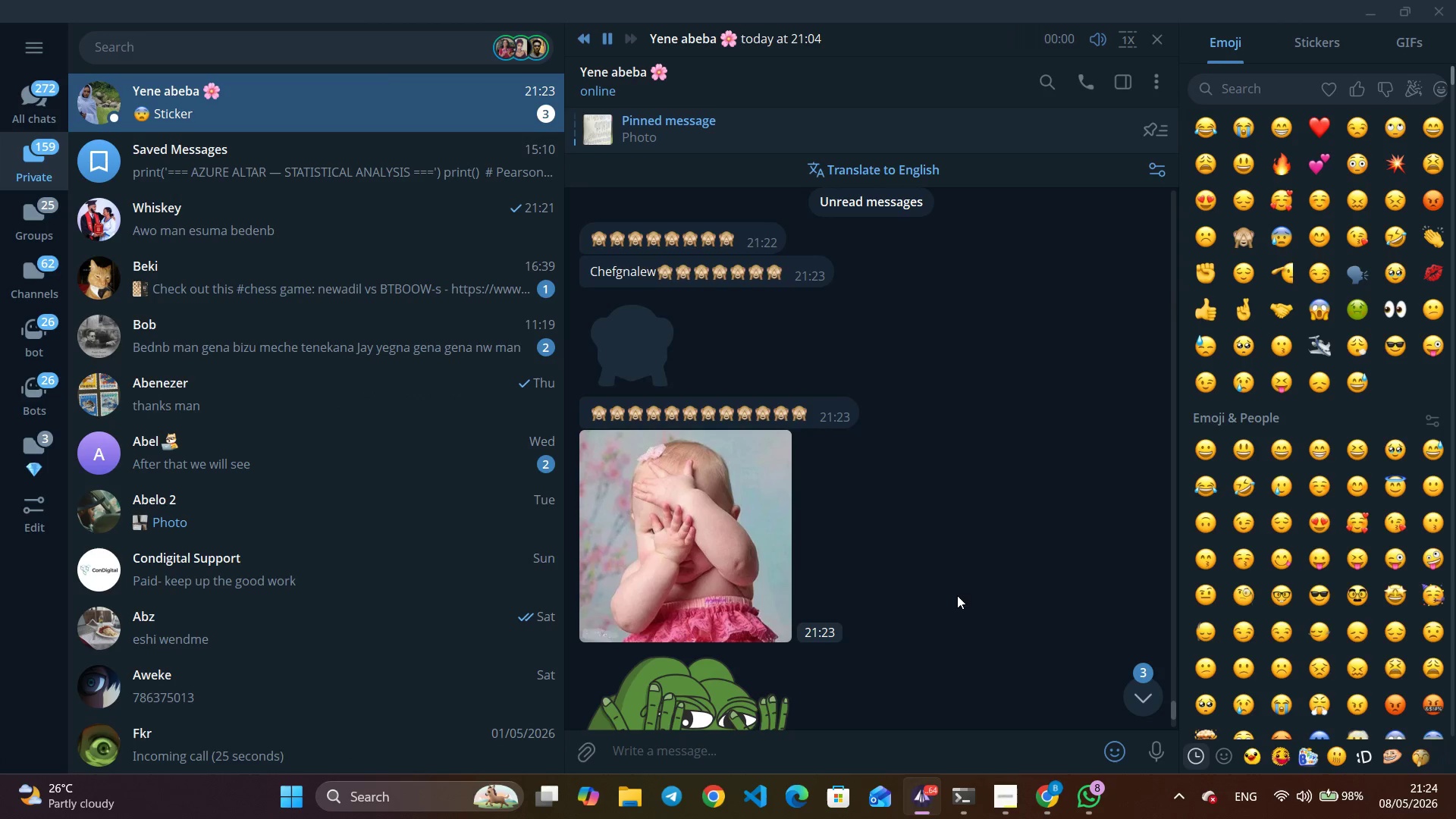 
scroll: coordinate [965, 594], scroll_direction: down, amount: 3.0
 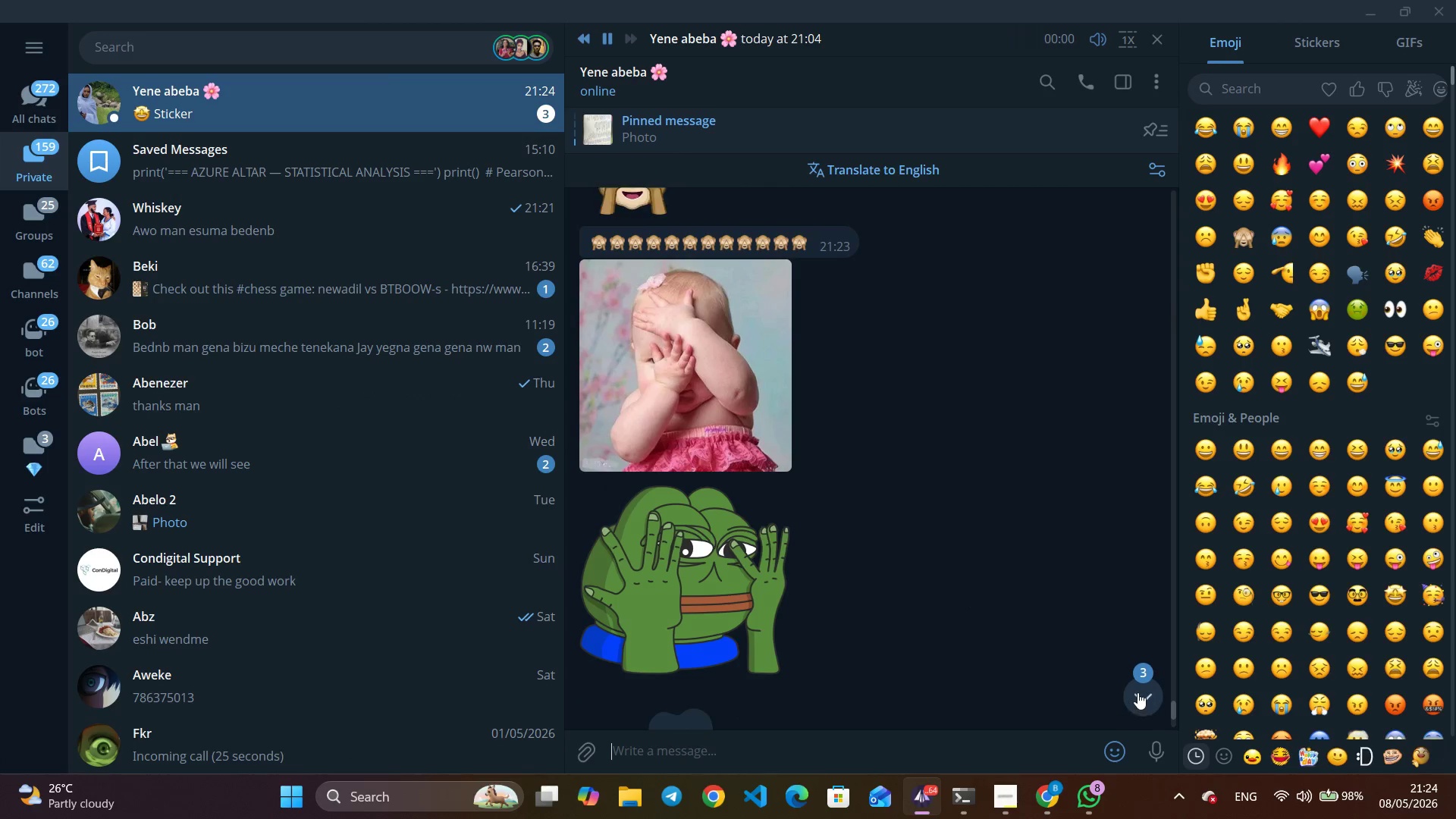 
left_click([1138, 692])
 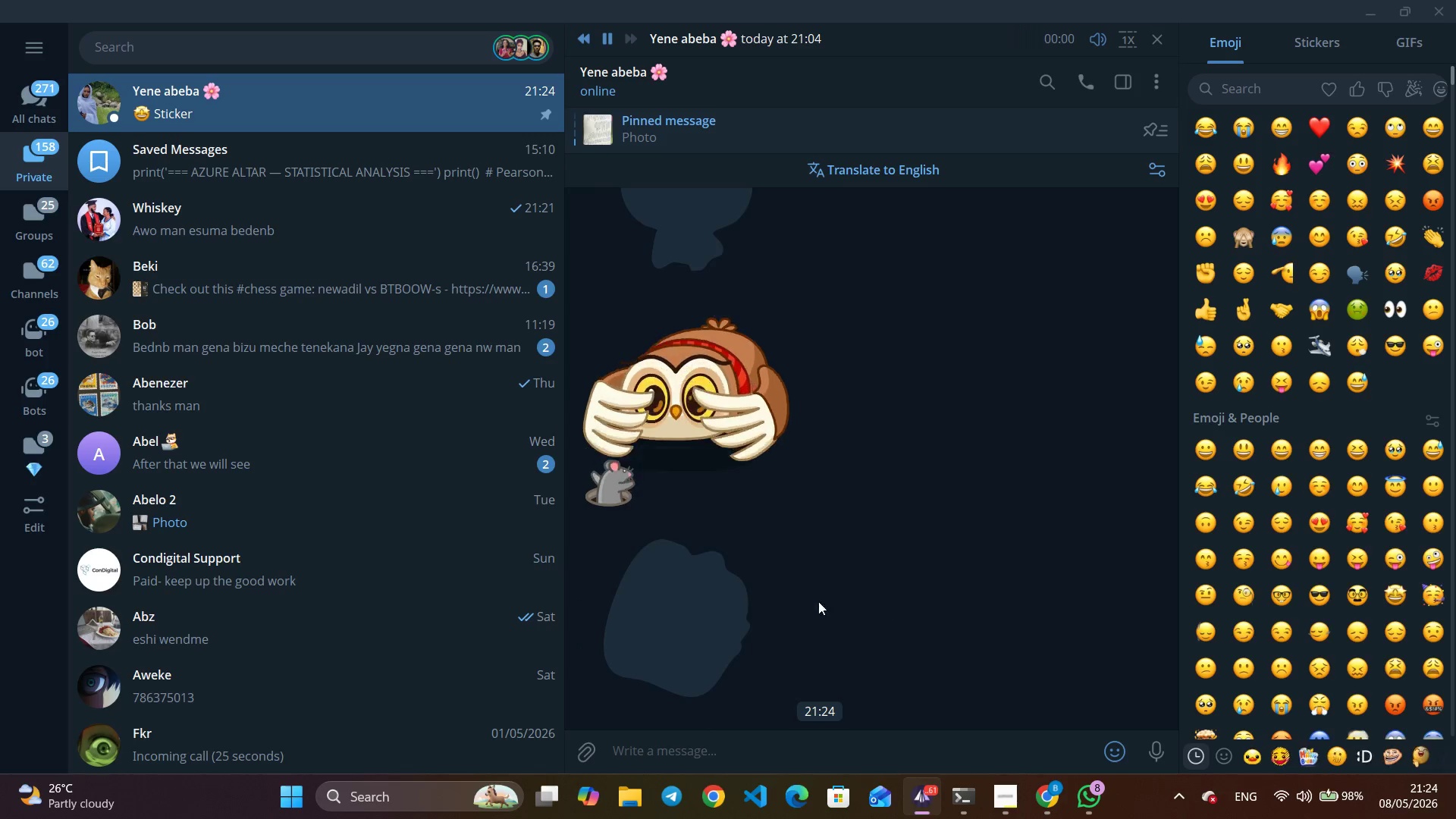 
left_click([1037, 800])
 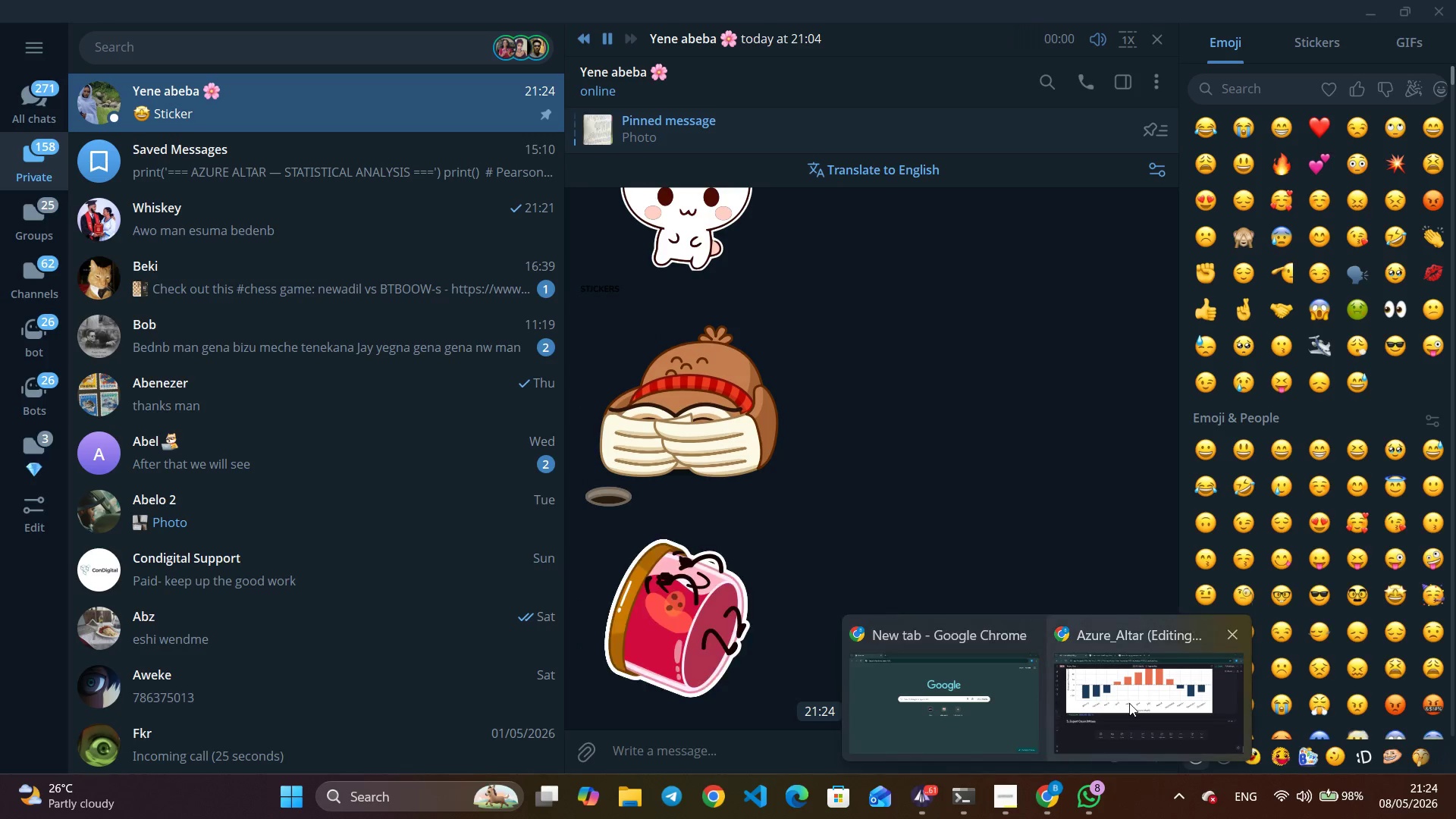 
left_click([1129, 703])
 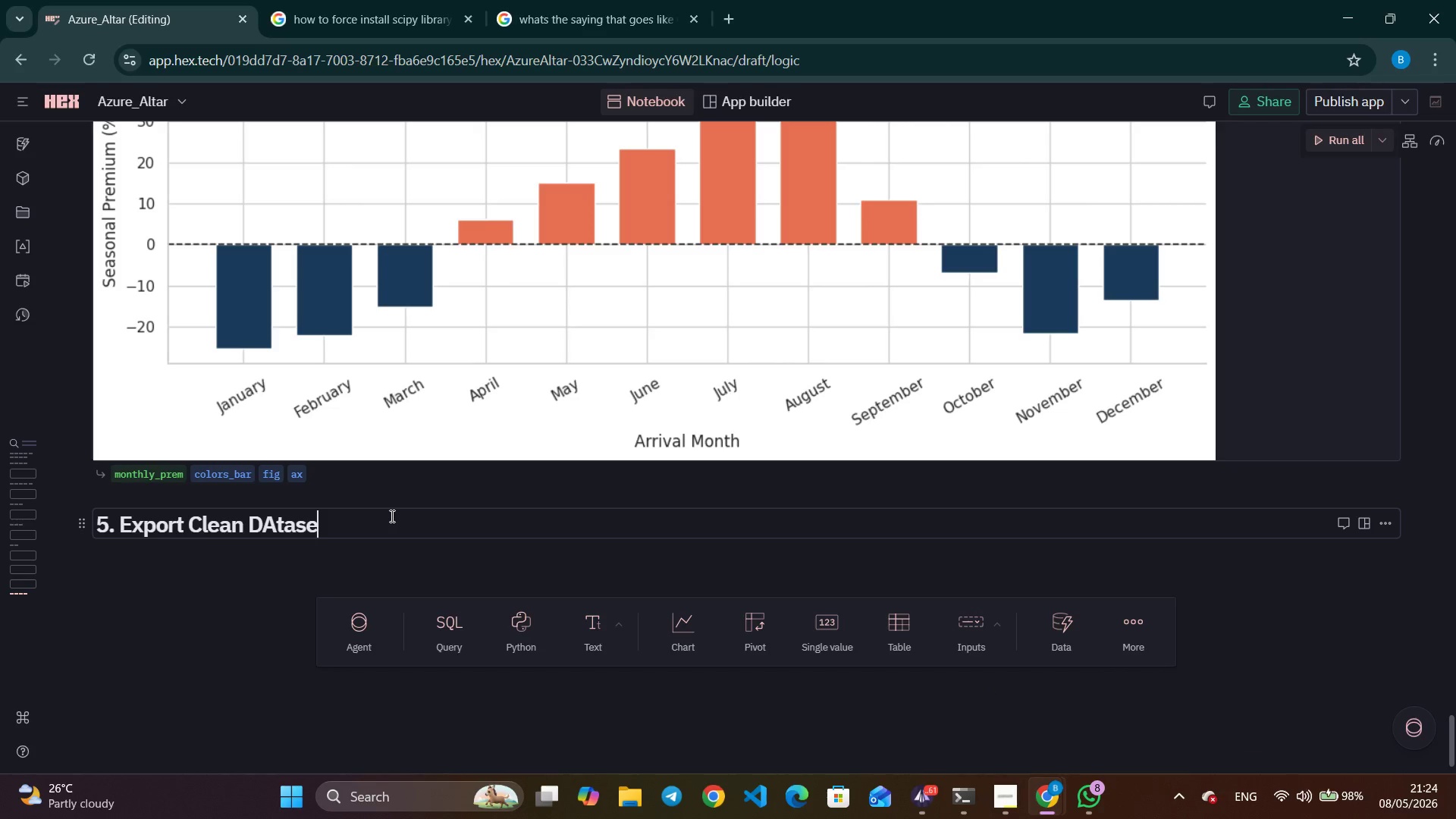 
key(Backspace)
 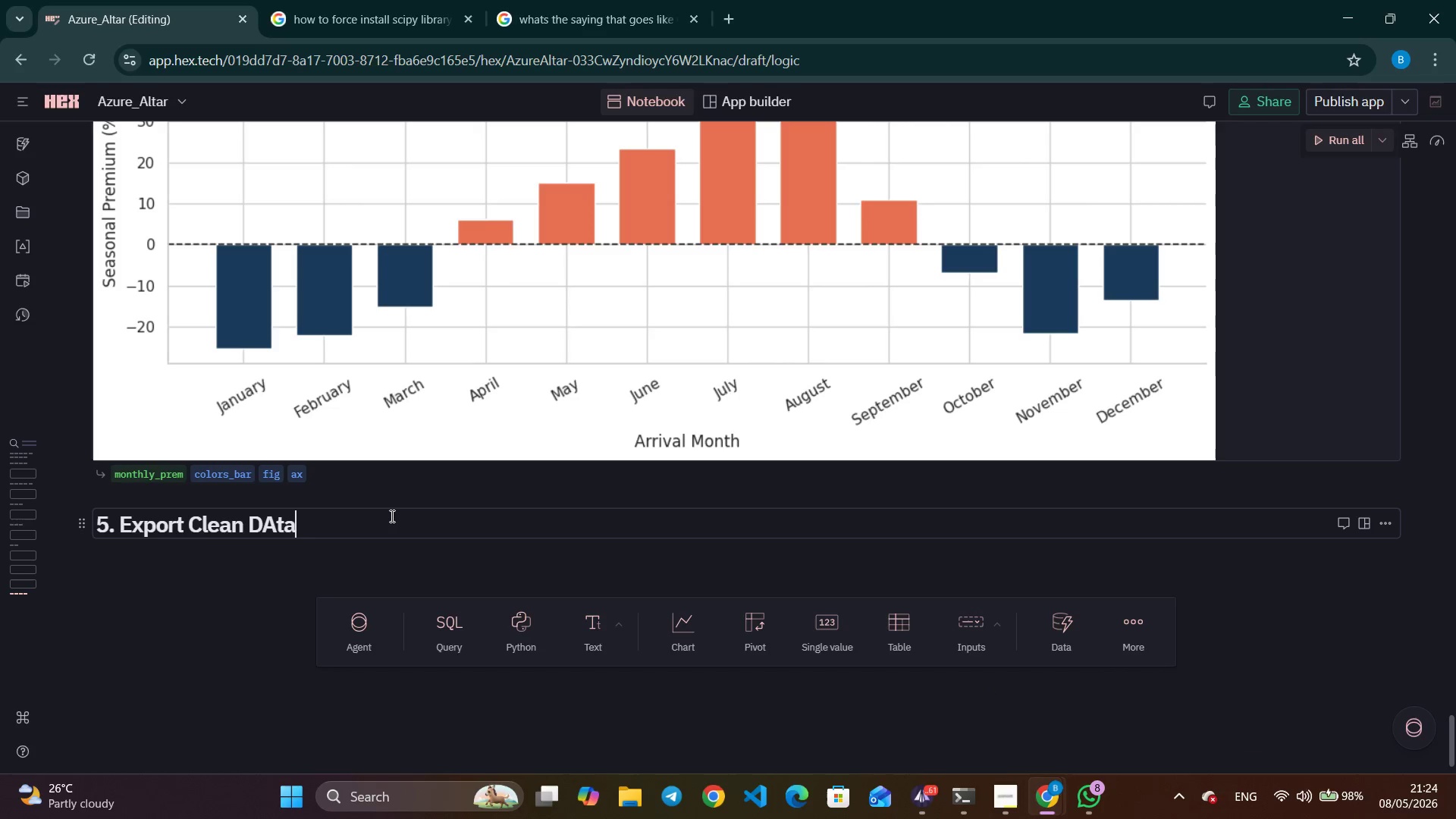 
key(Backspace)
 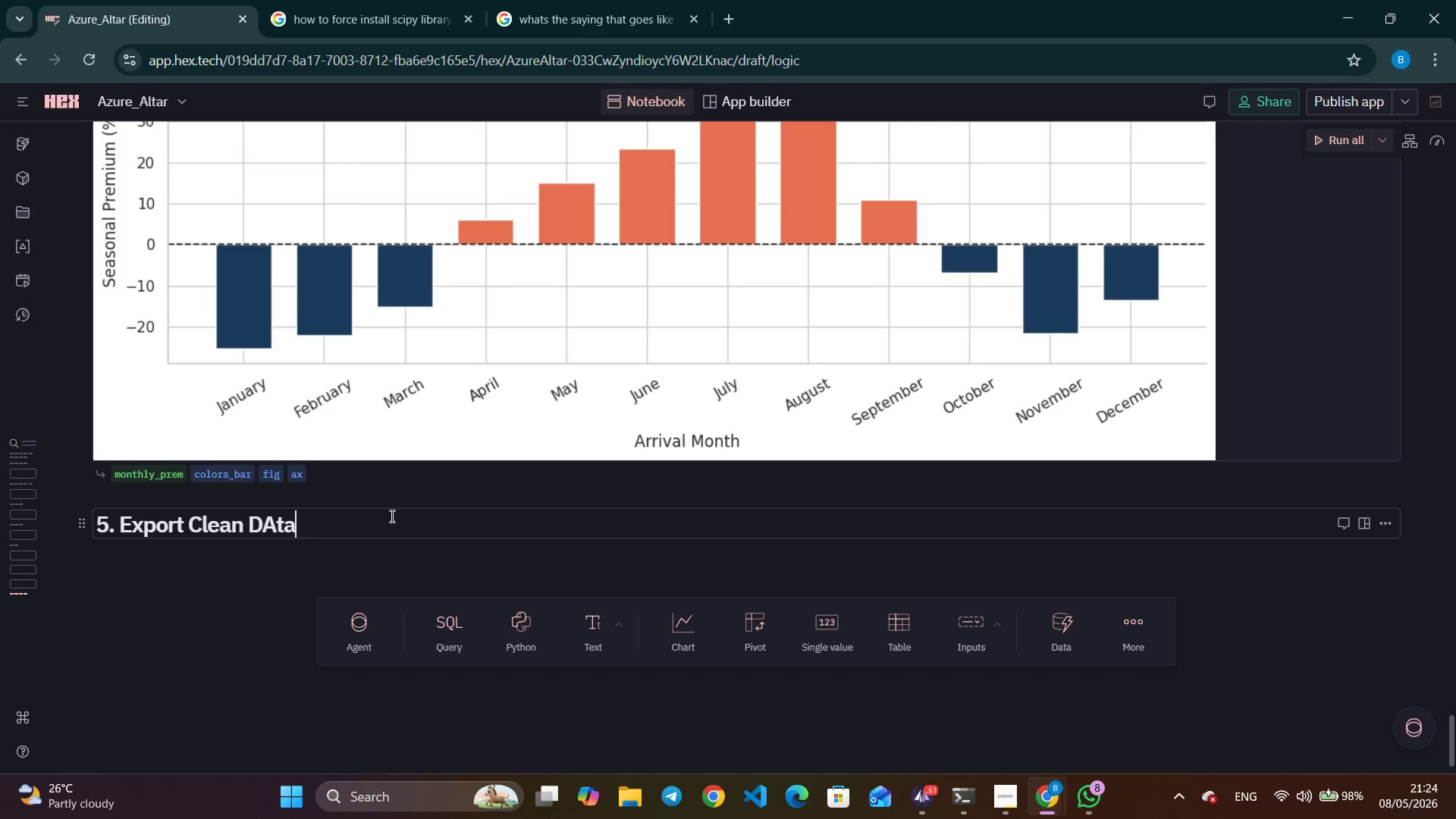 
key(Backspace)
 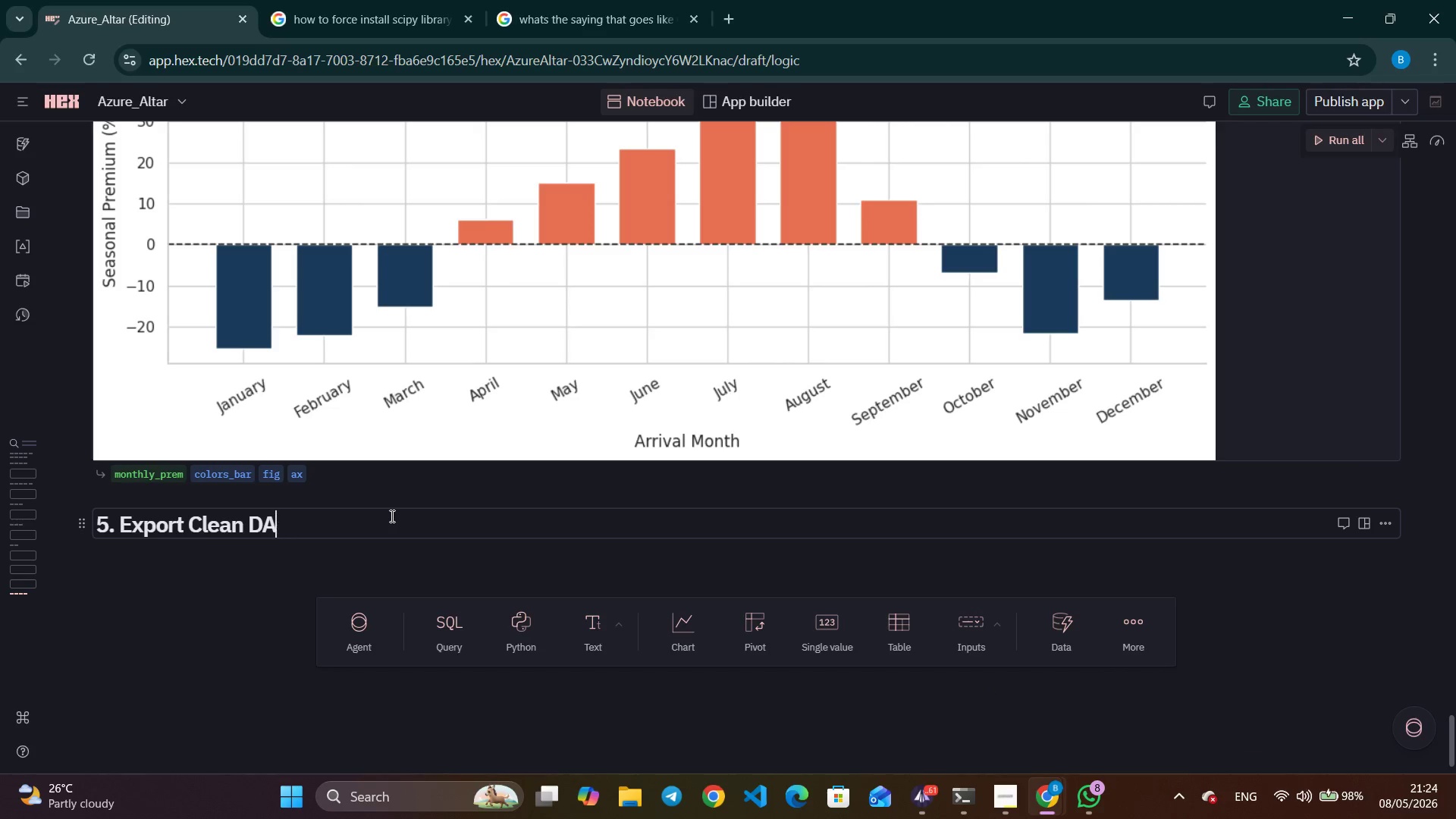 
key(Backspace)
 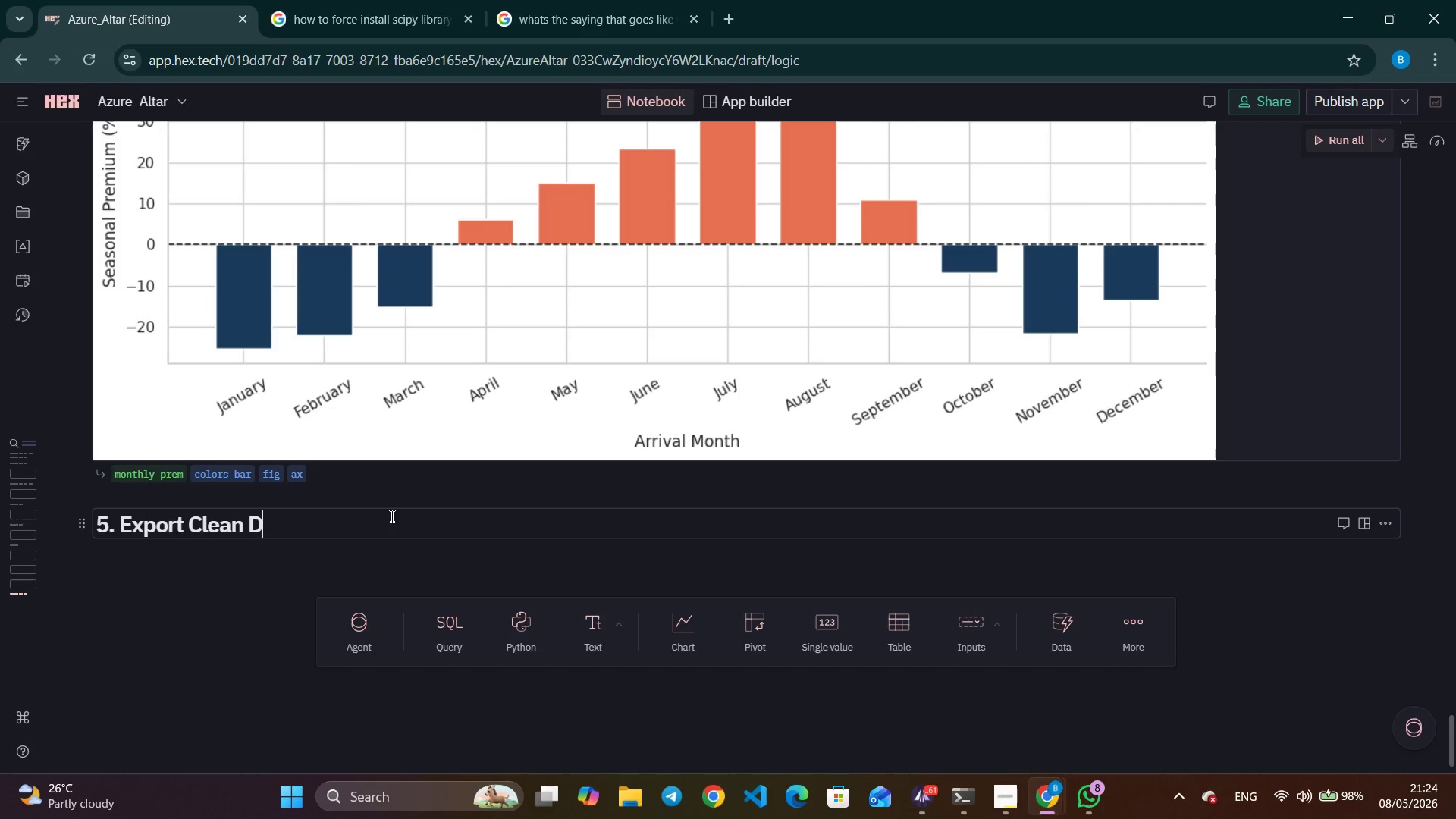 
key(Backspace)
 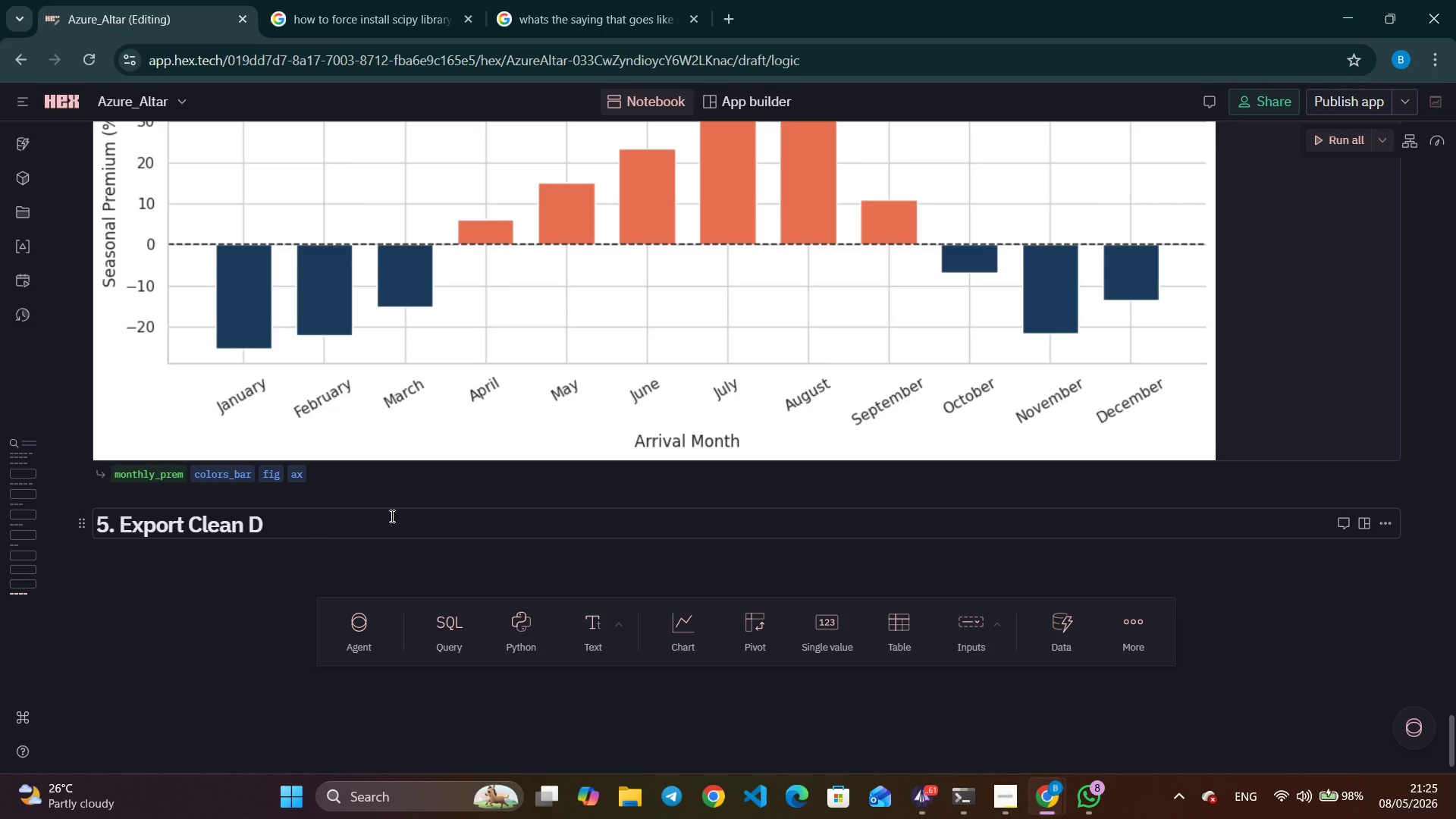 
wait(61.69)
 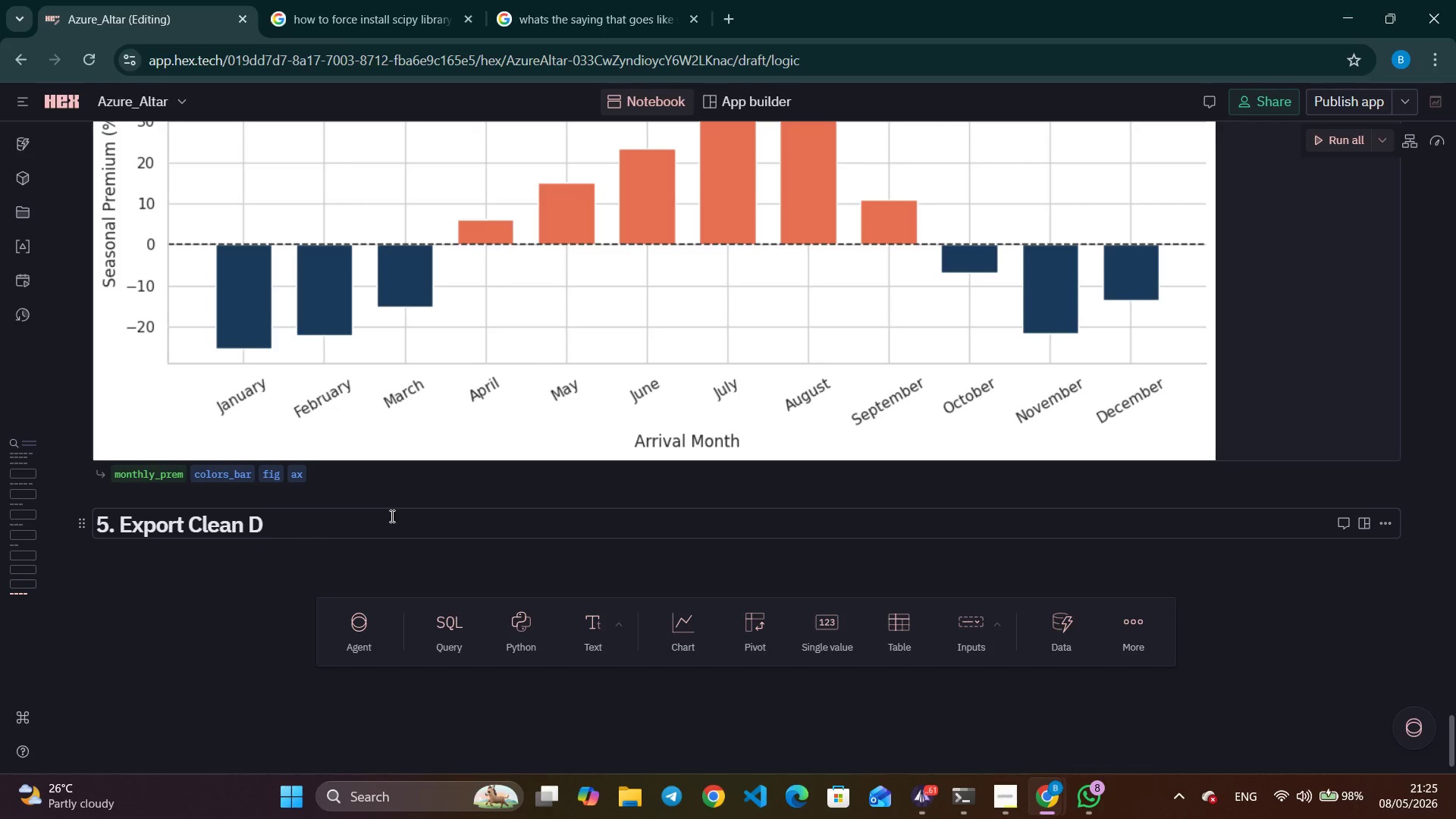 
type(atset)
 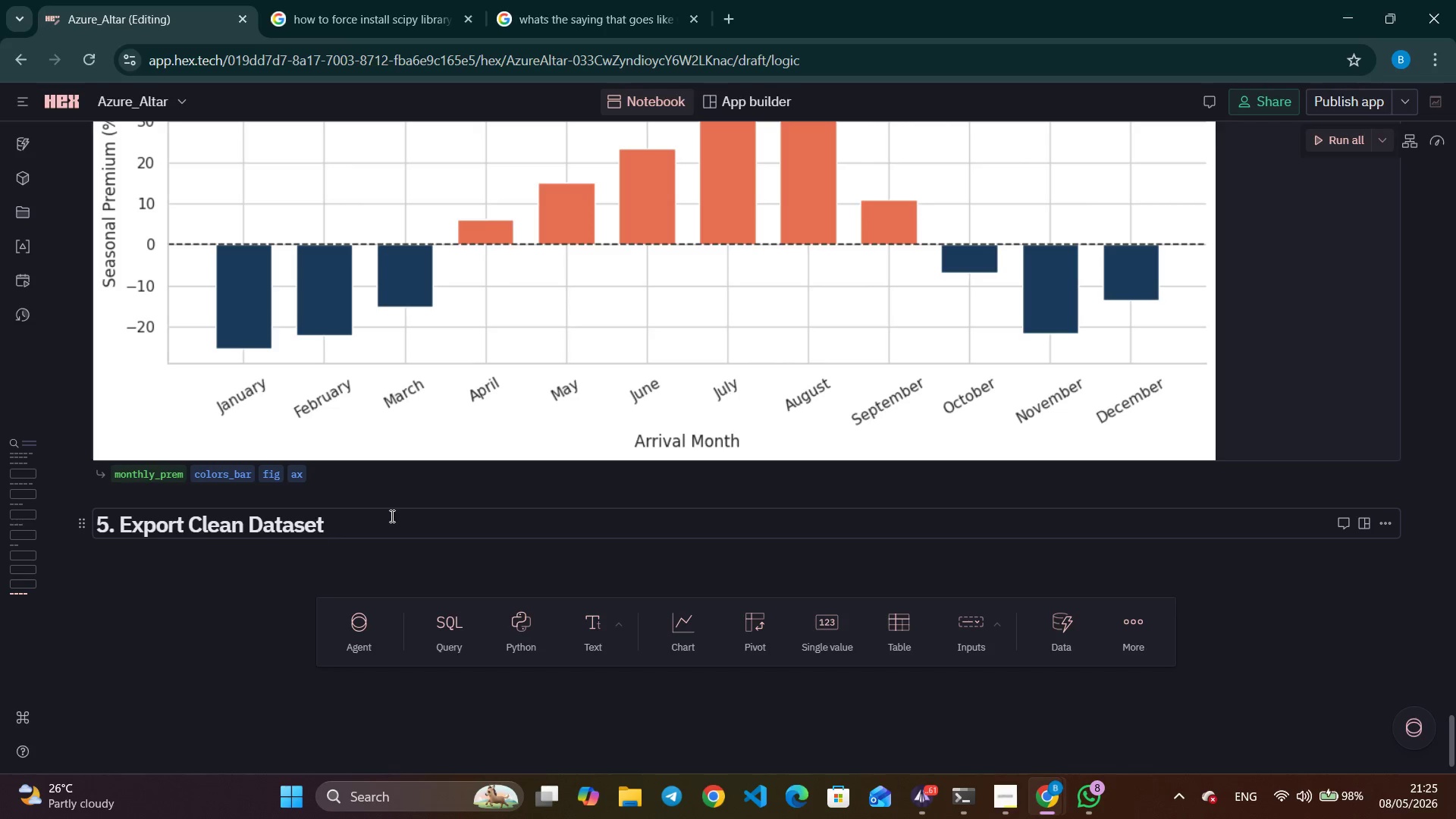 
left_click([528, 623])
 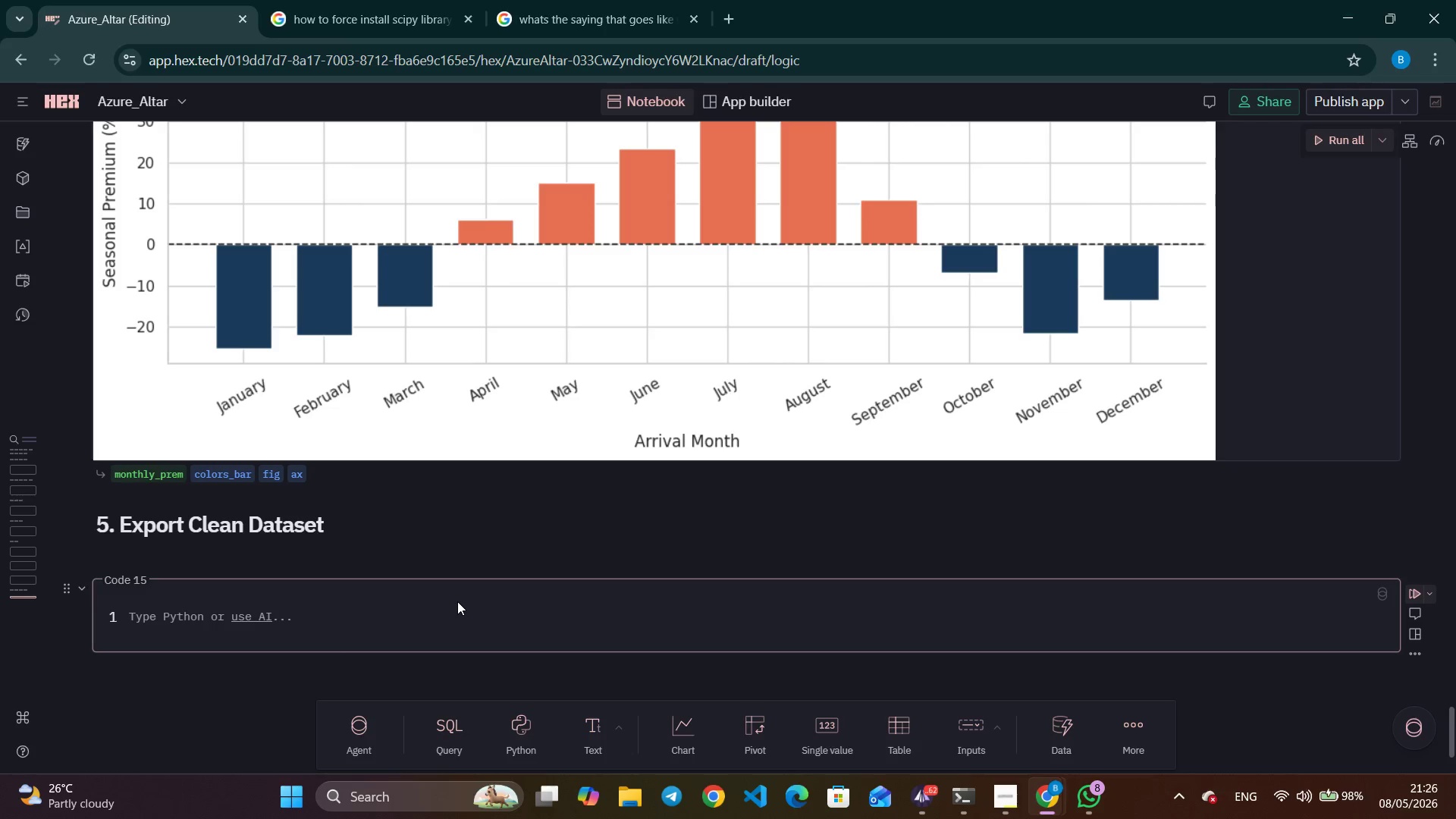 
wait(91.44)
 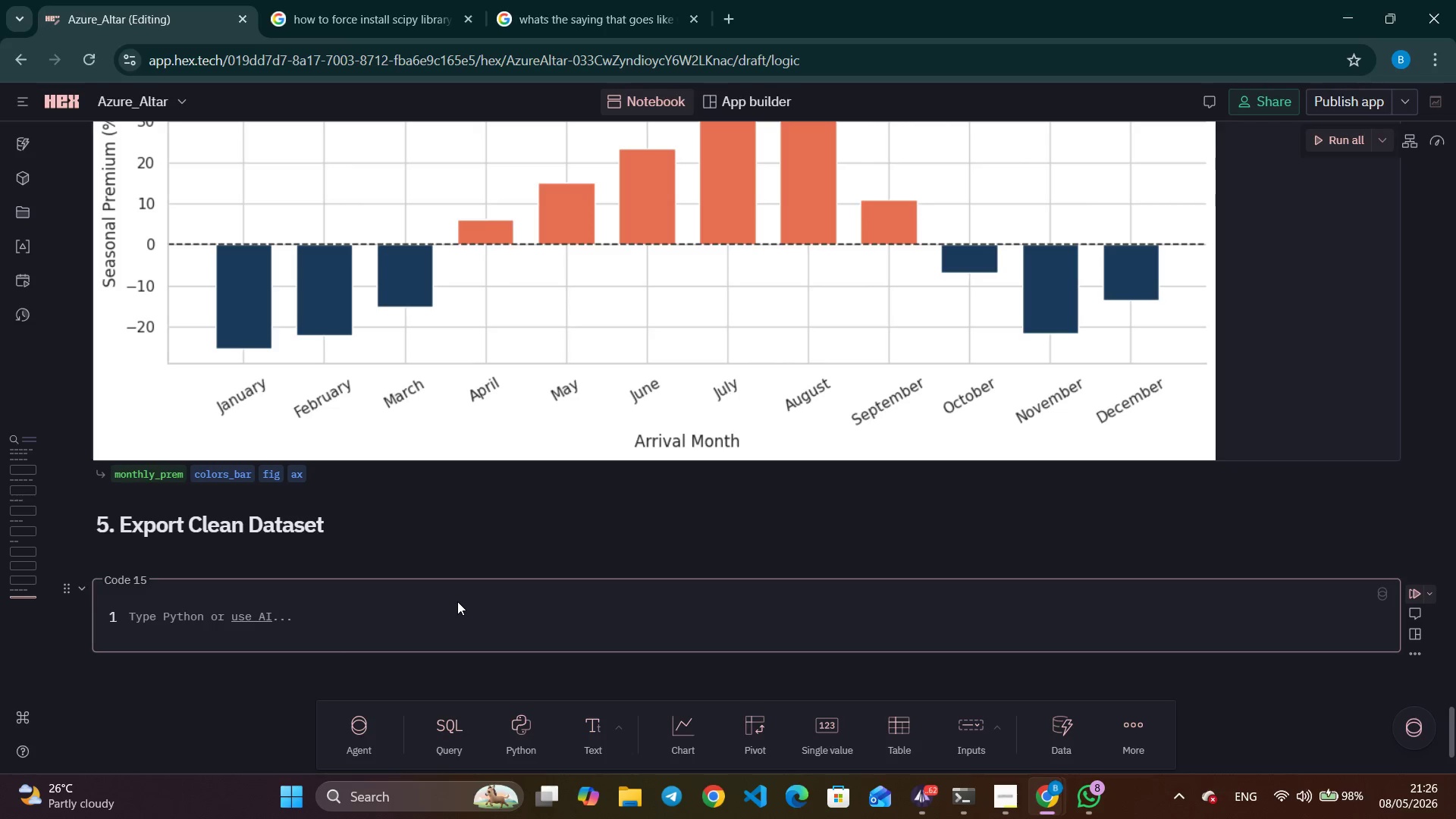 
right_click([648, 527])
 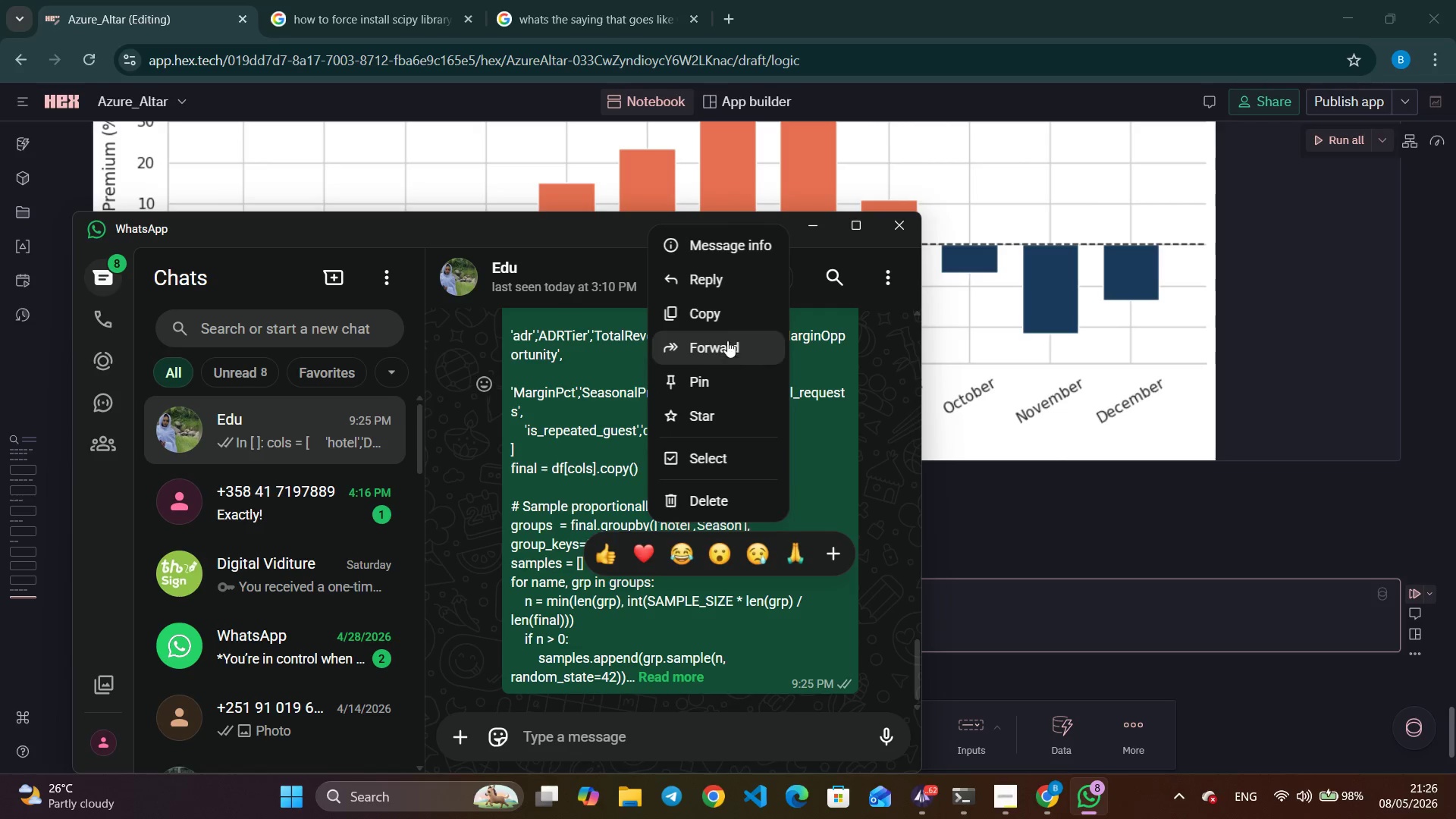 
left_click([726, 320])
 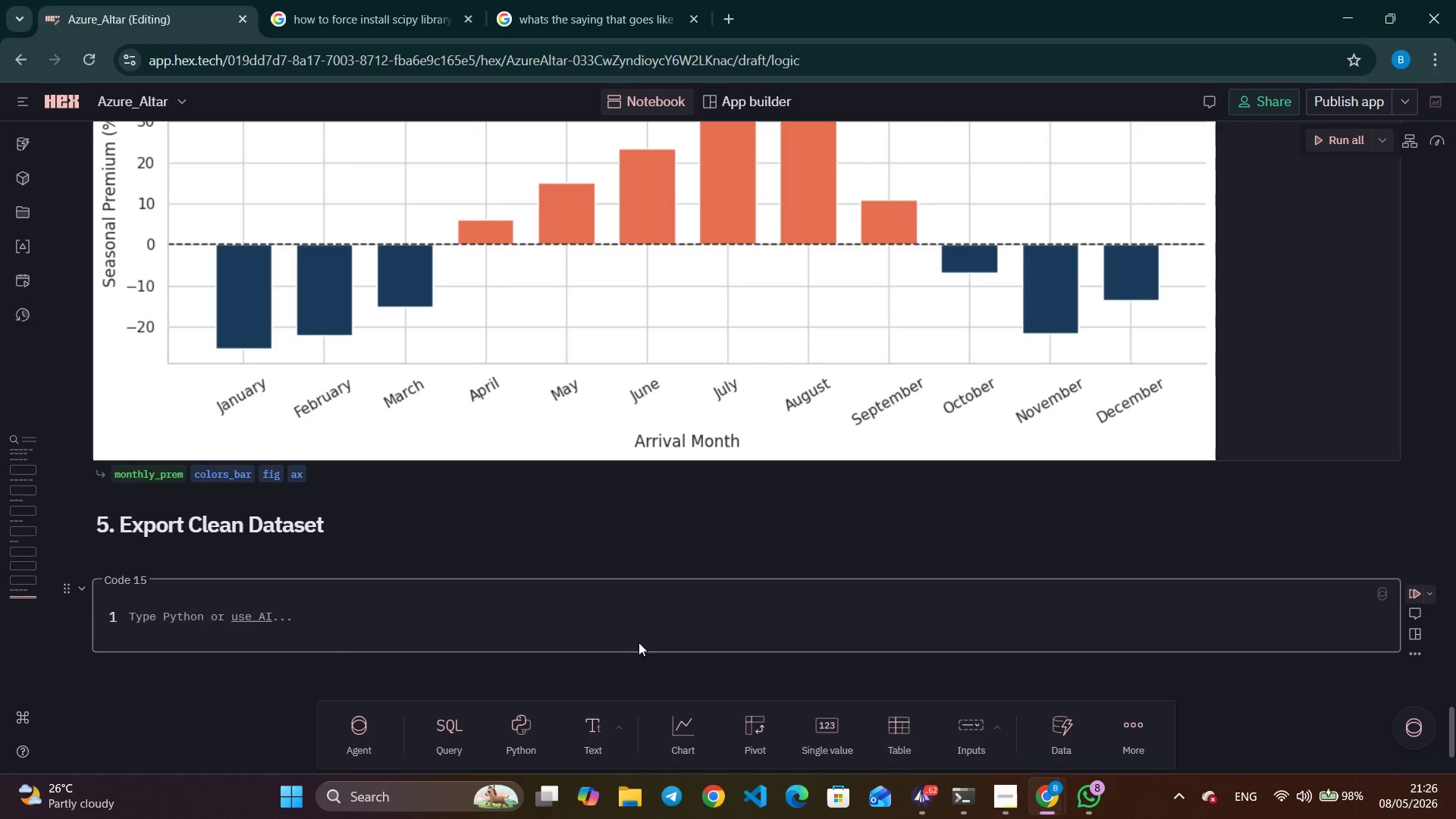 
key(Control+V)
 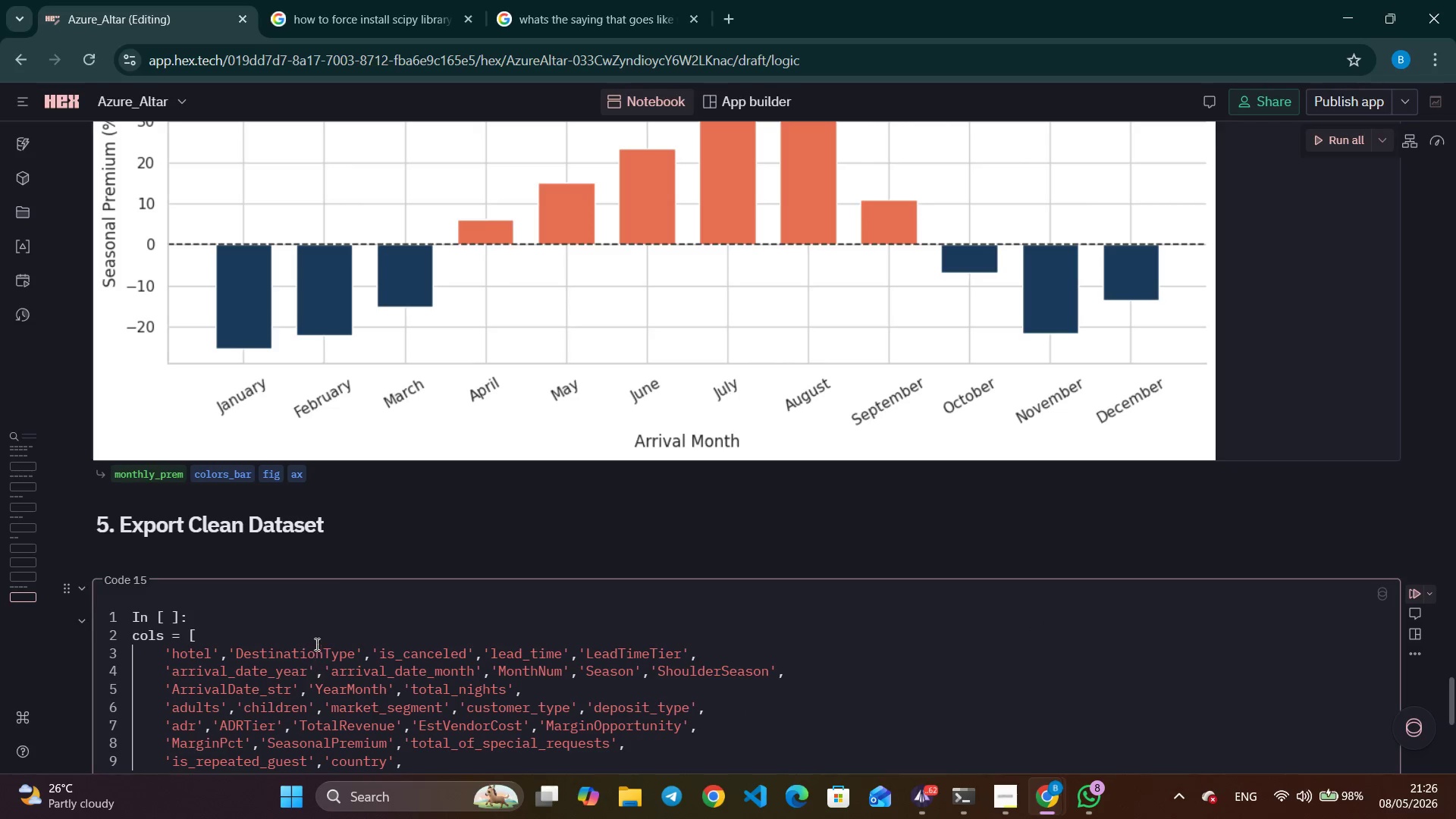 
double_click([233, 623])
 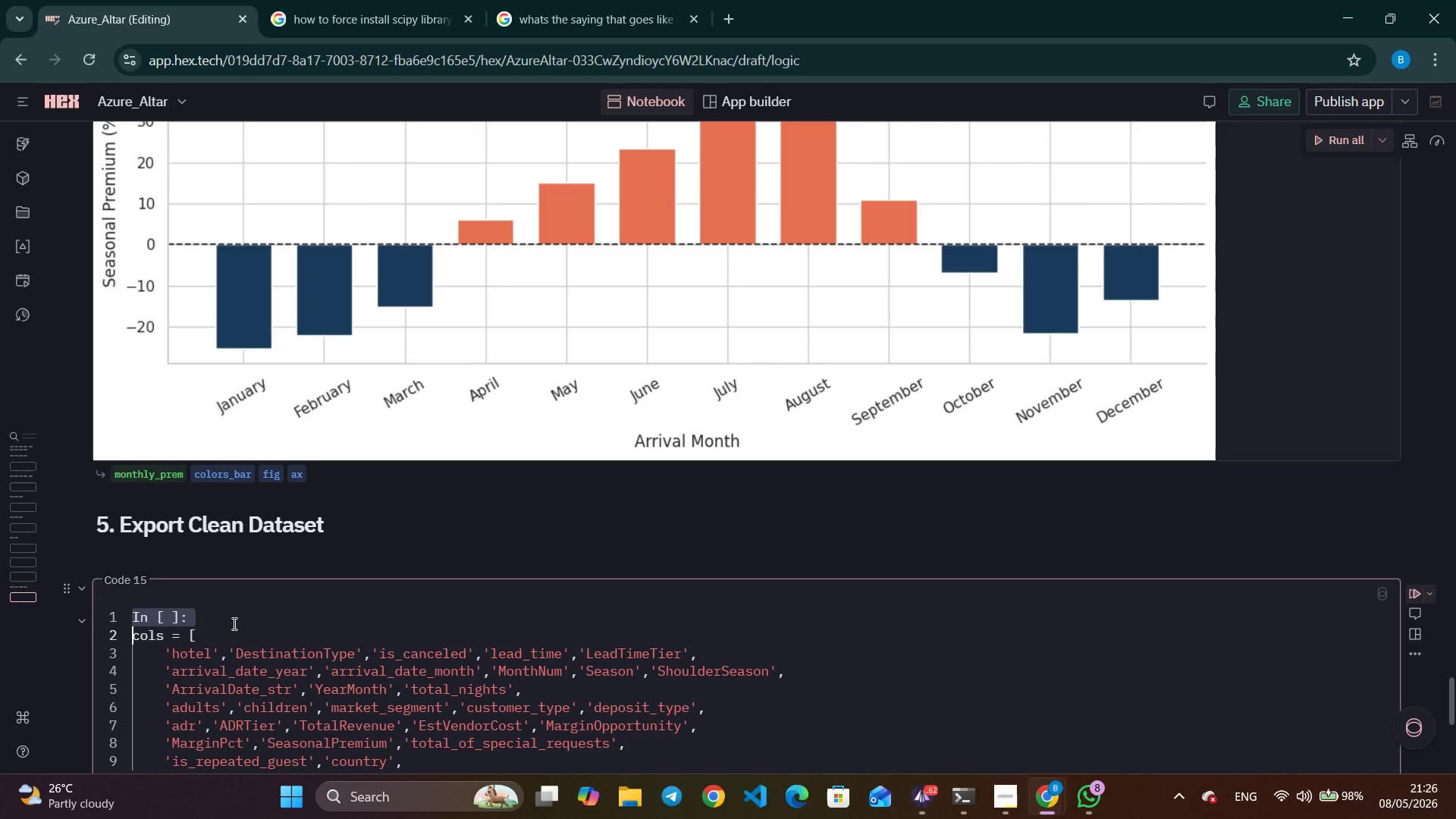 
triple_click([233, 623])
 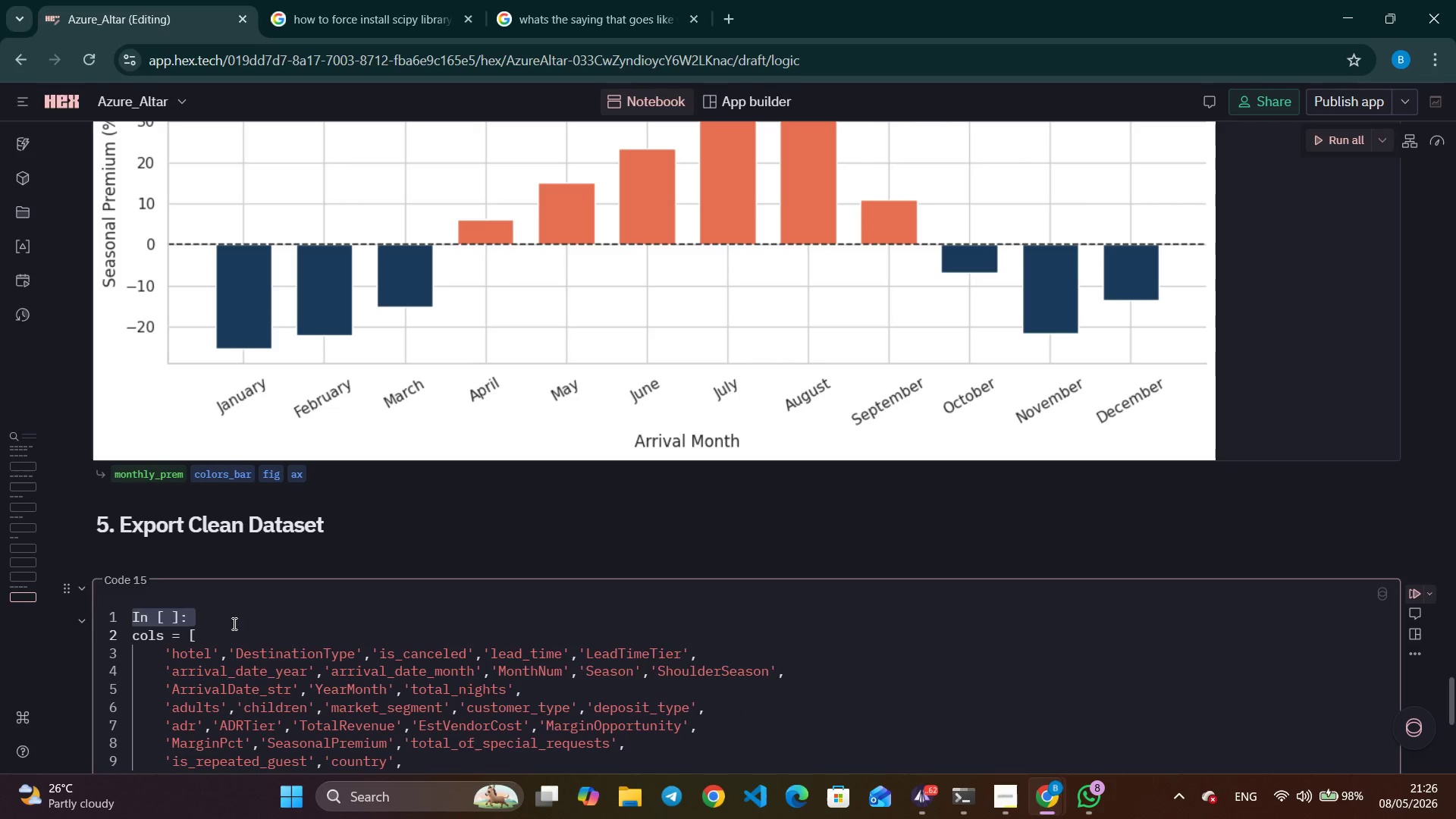 
key(Backspace)
 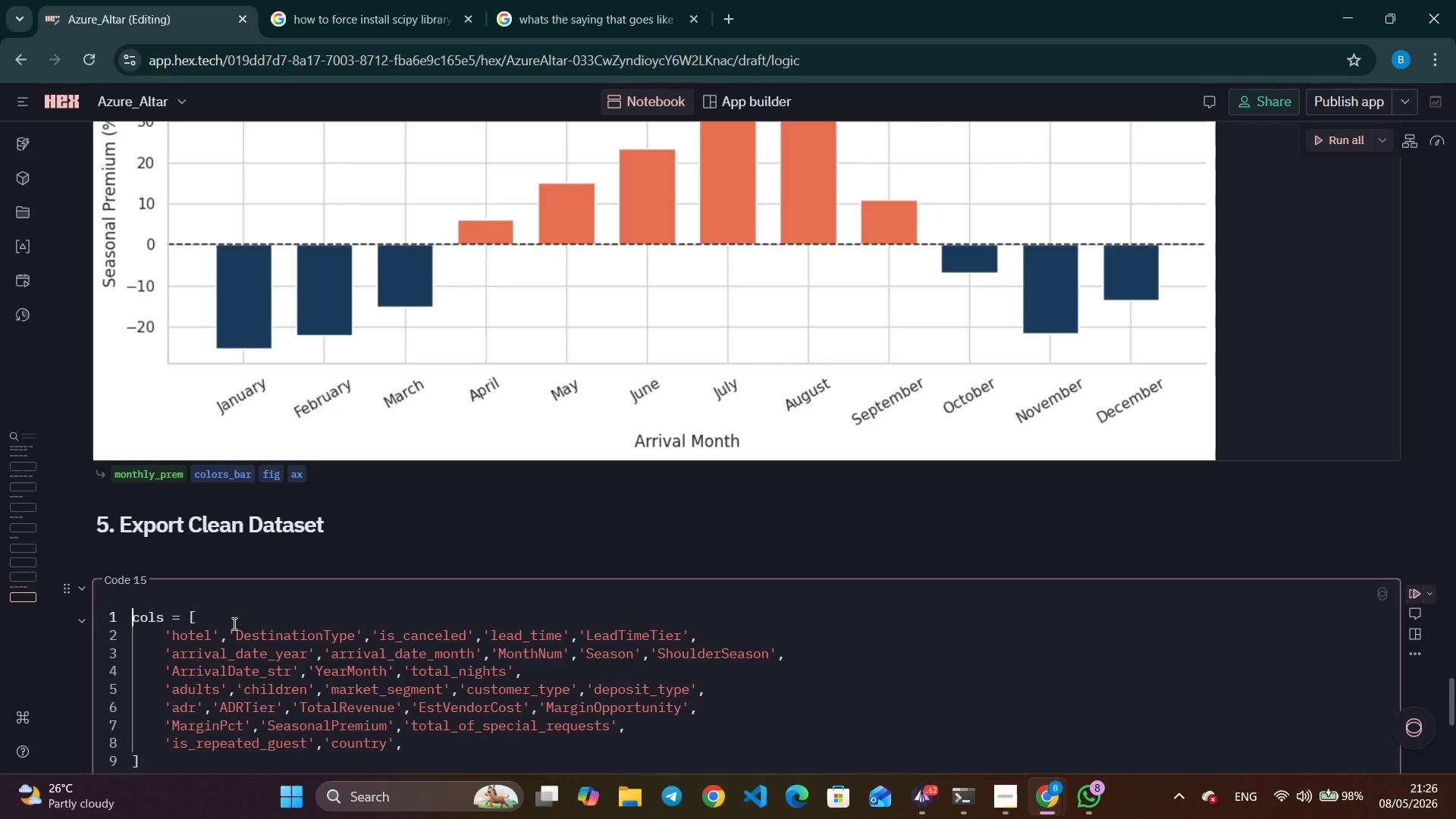 
key(Backspace)
 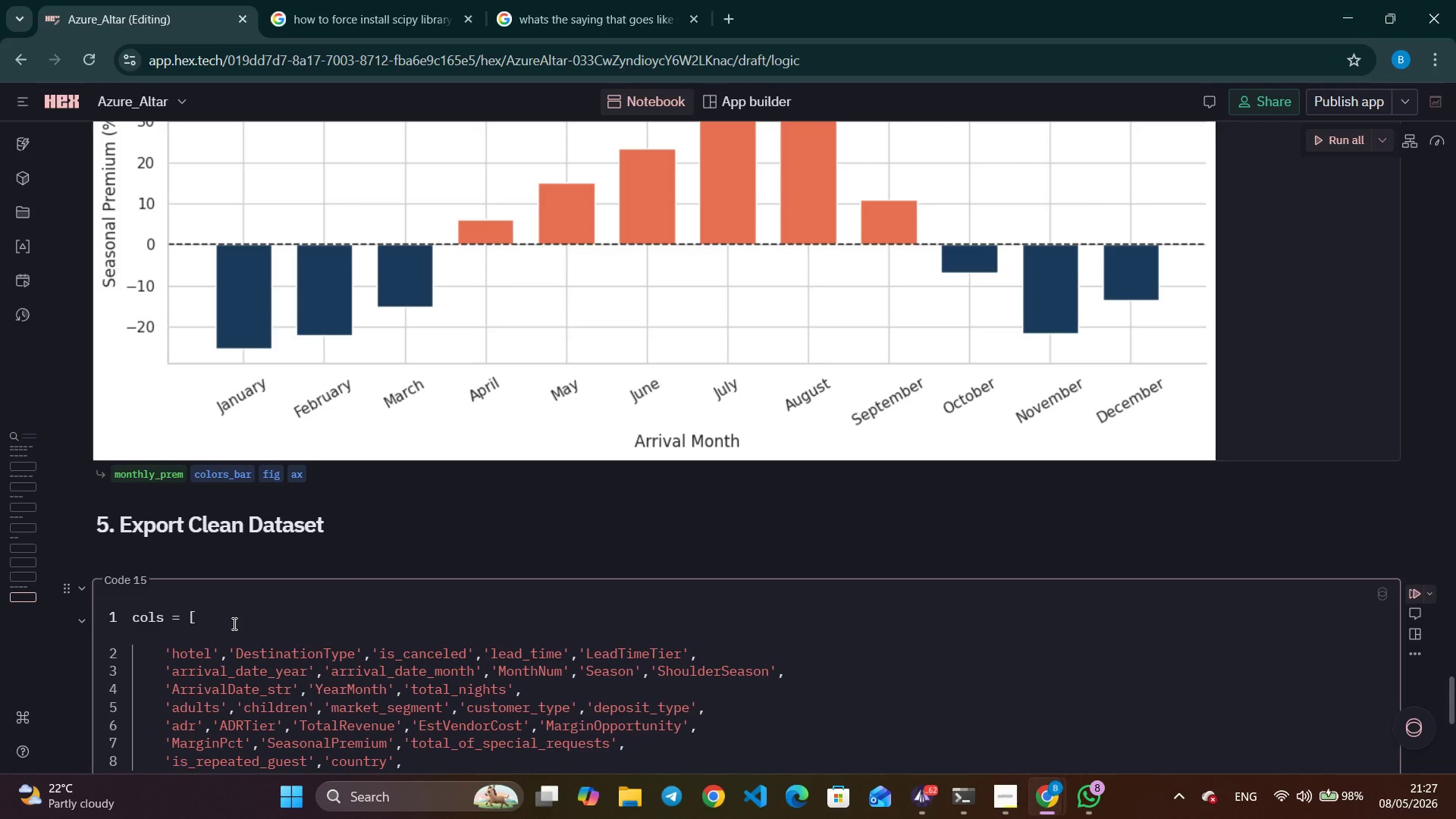 
wait(49.11)
 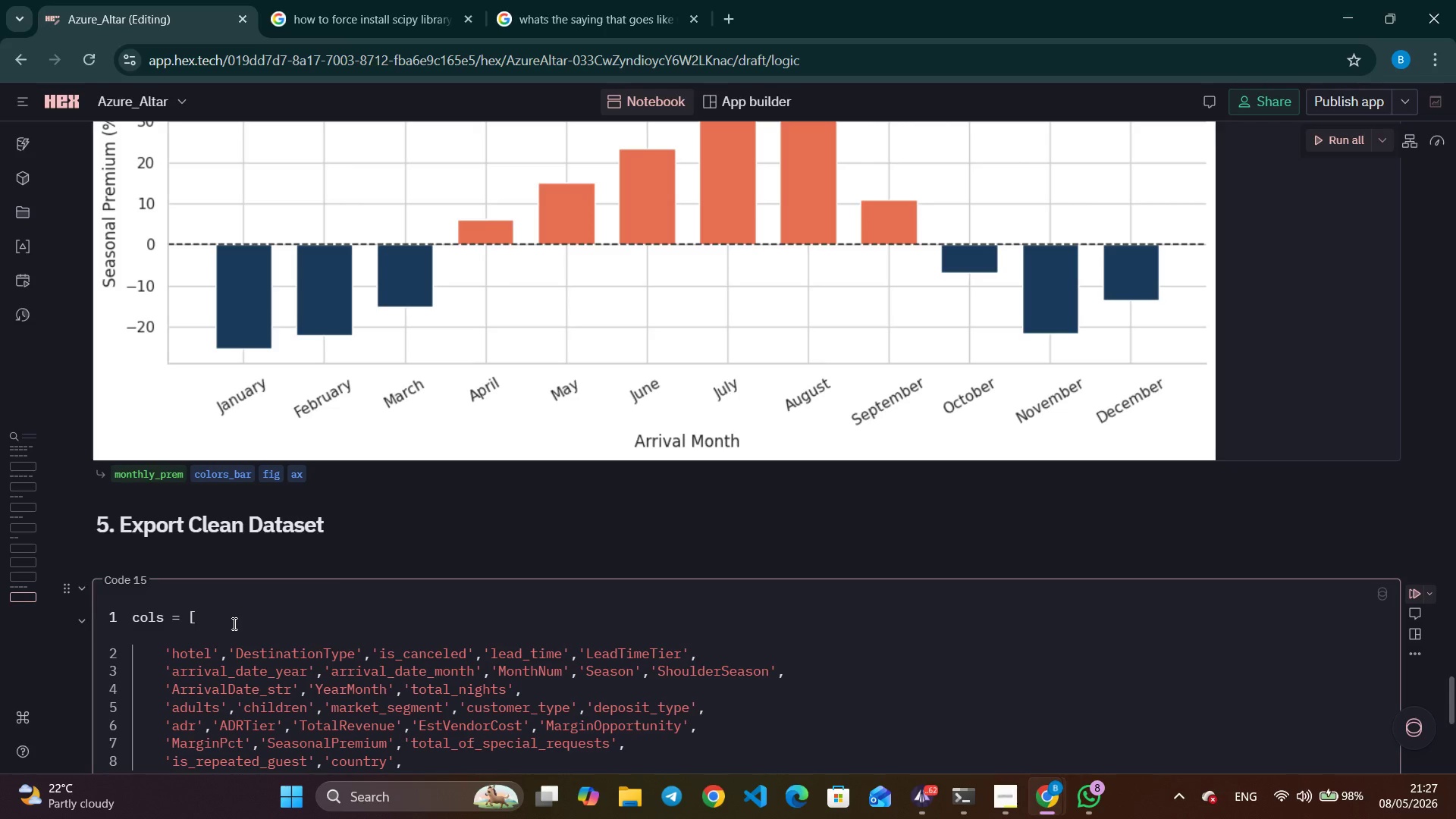 
scroll: coordinate [670, 647], scroll_direction: down, amount: 11.0
 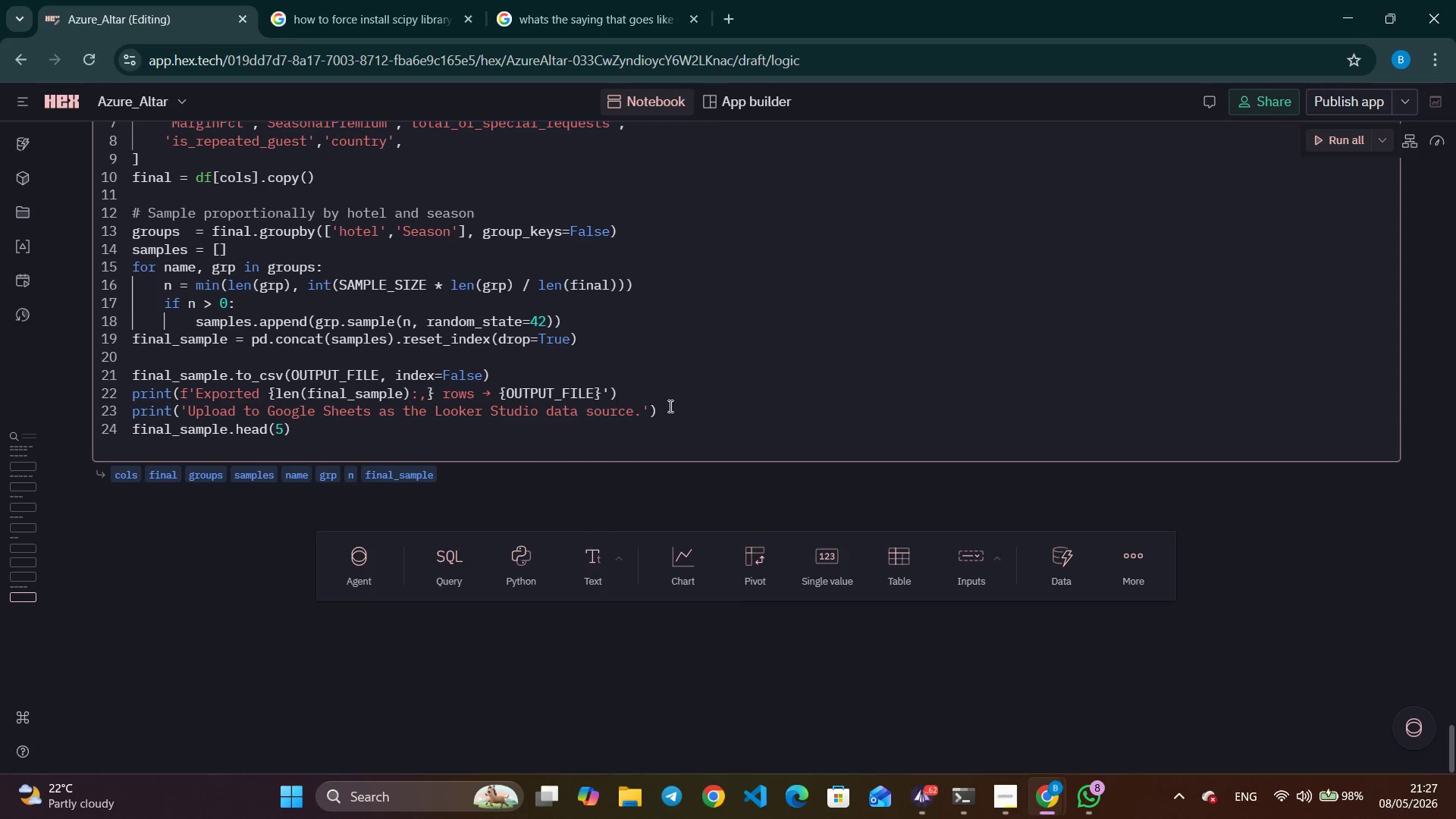 
double_click([671, 404])
 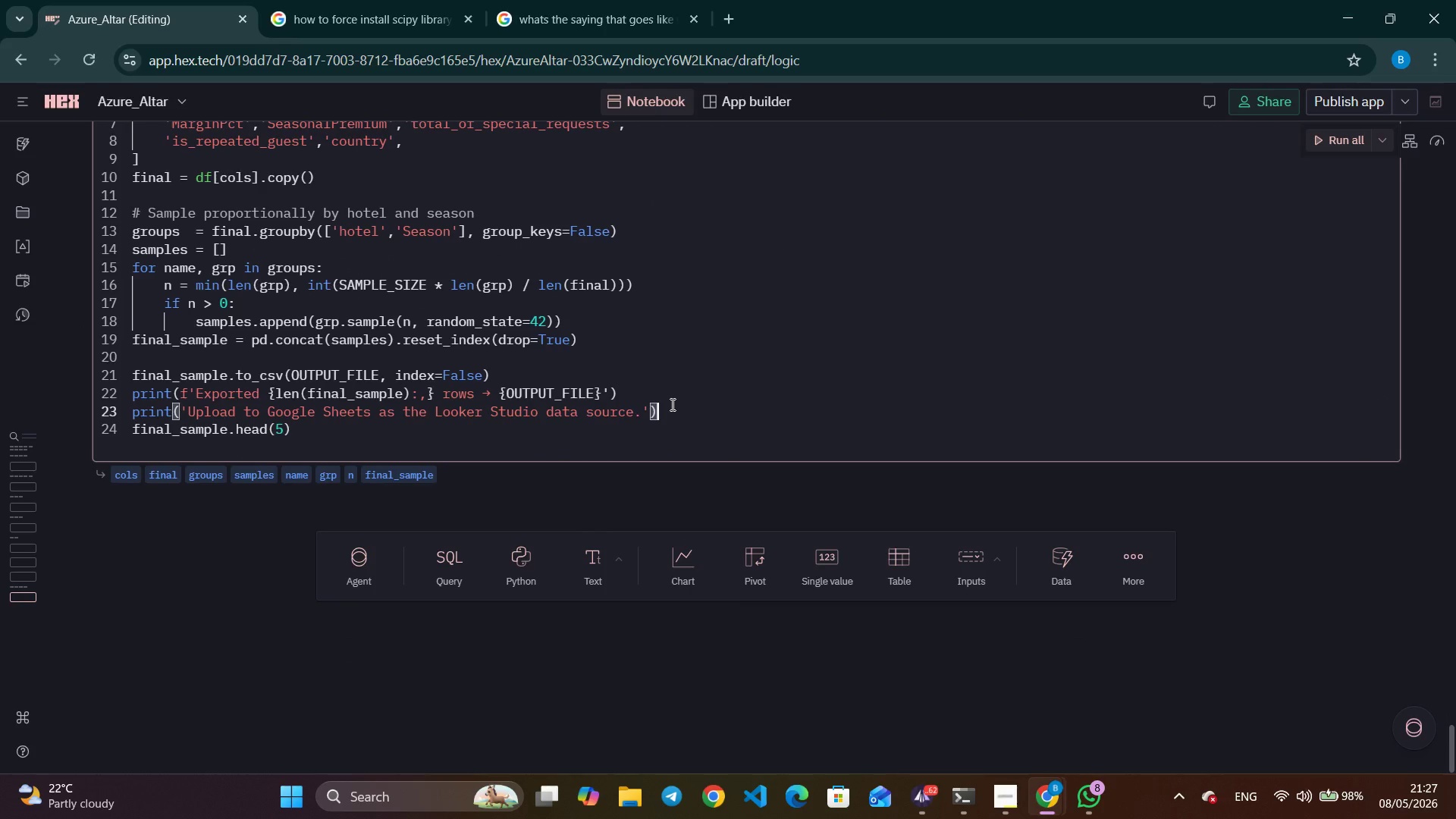 
triple_click([671, 404])
 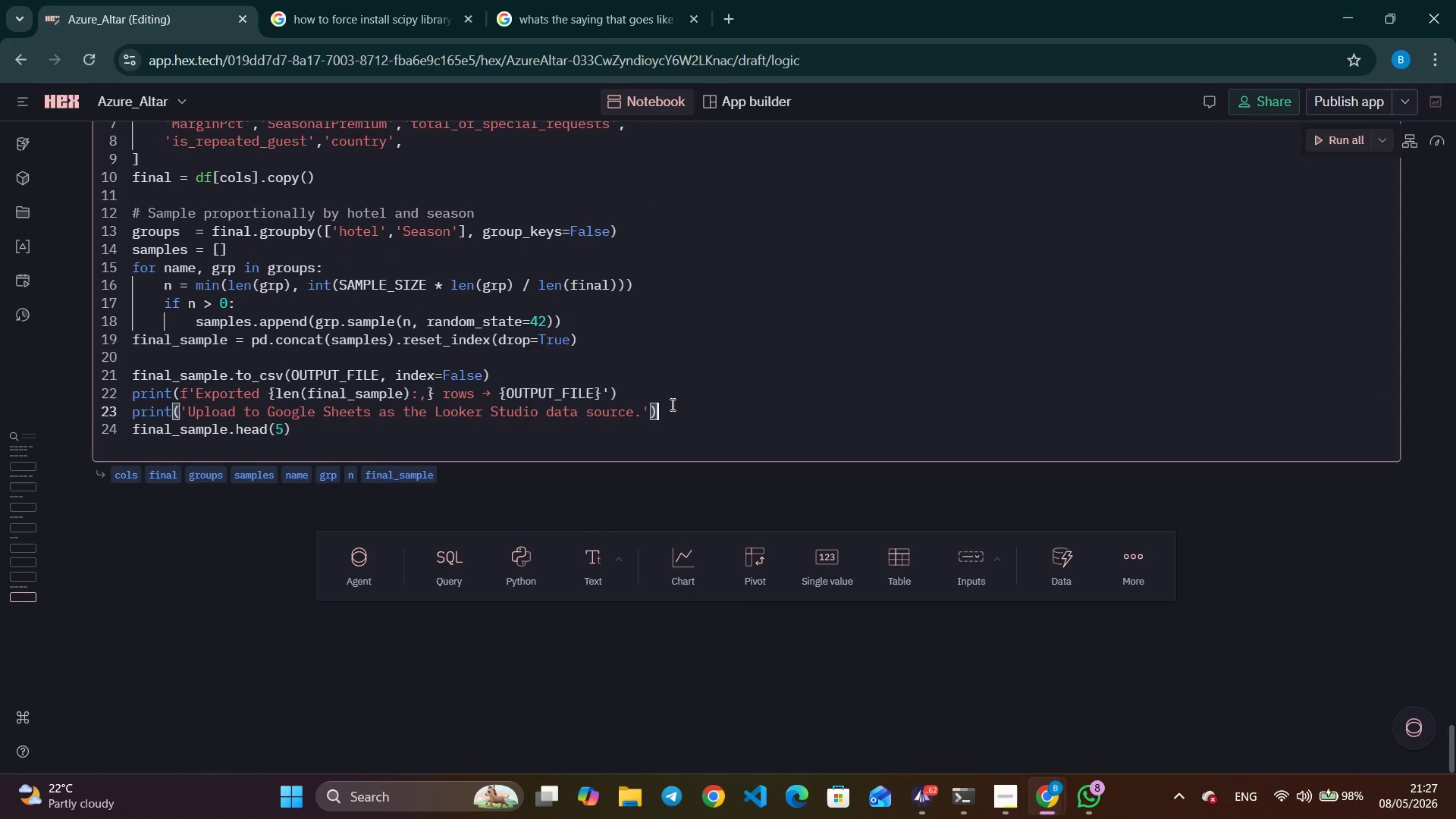 
triple_click([671, 404])
 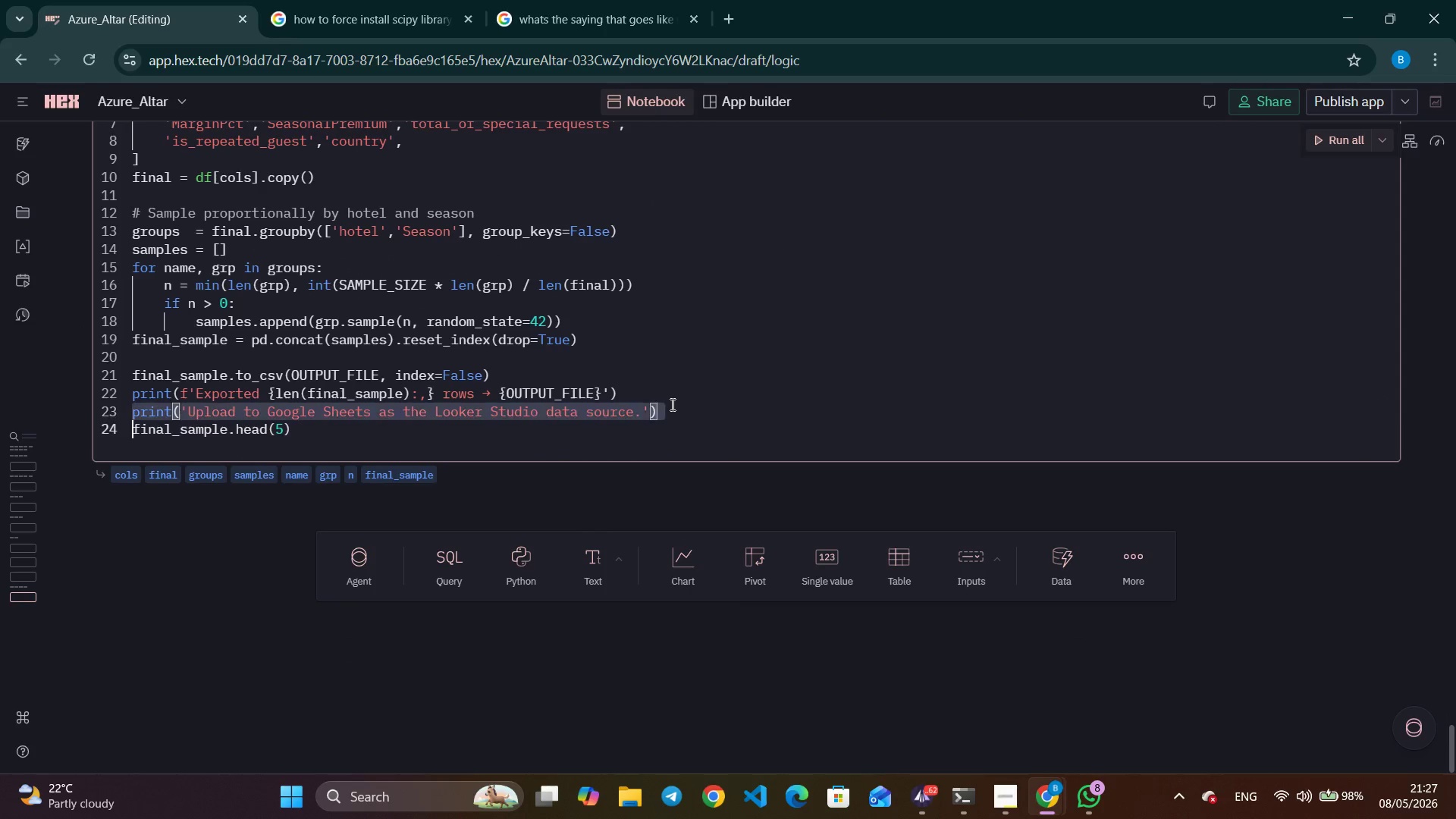 
triple_click([671, 404])
 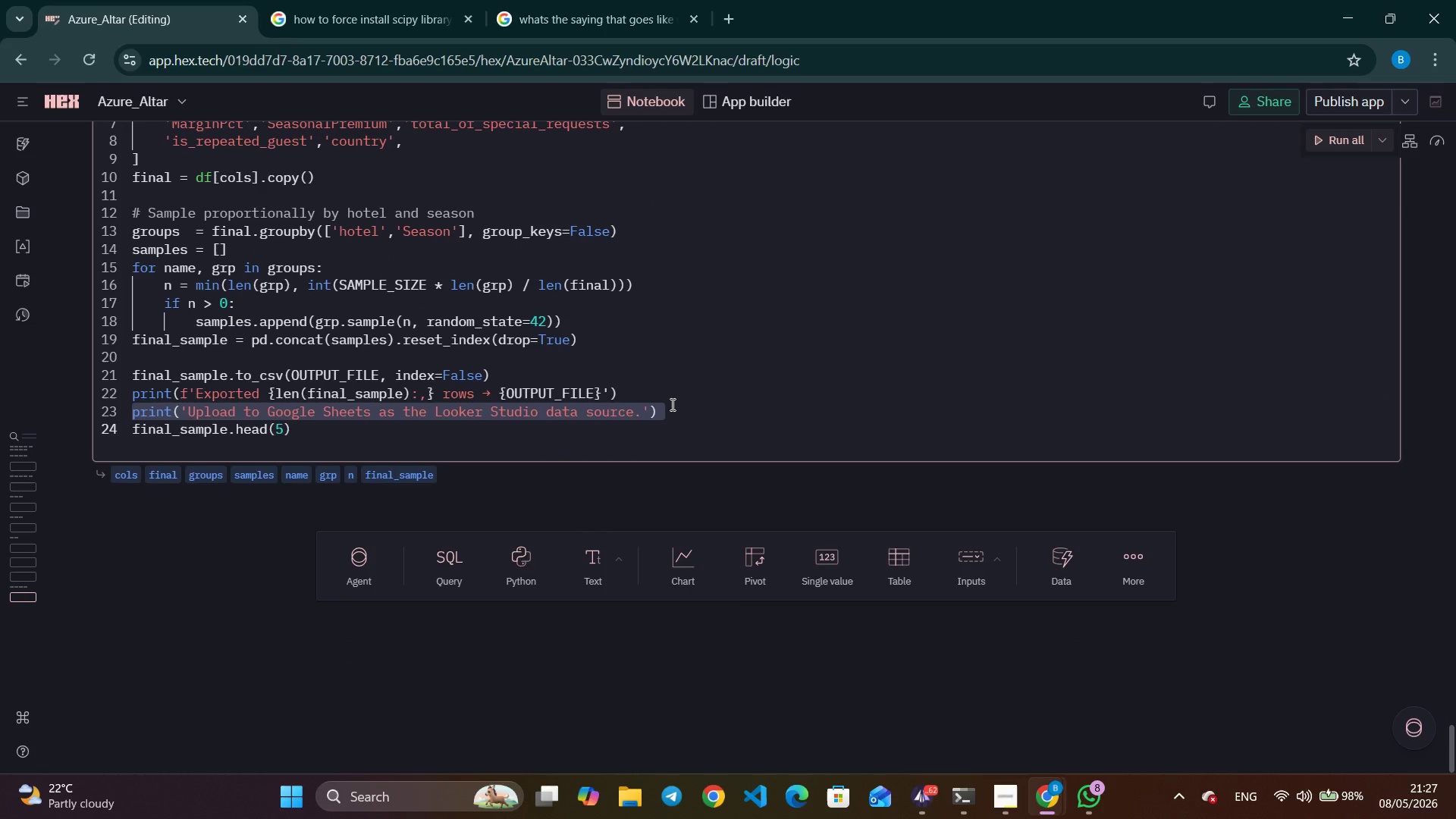 
key(Backspace)
 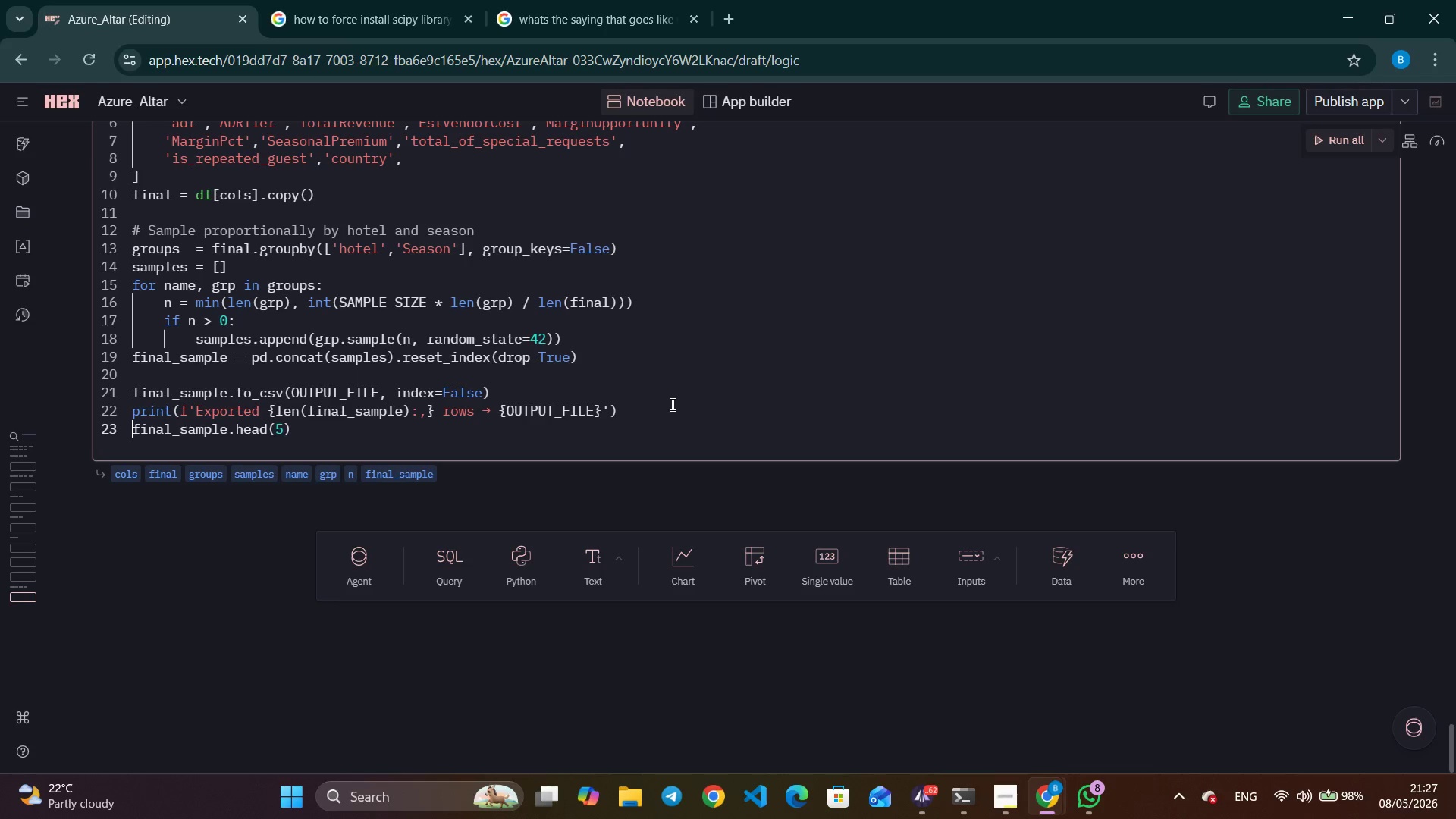 
wait(8.97)
 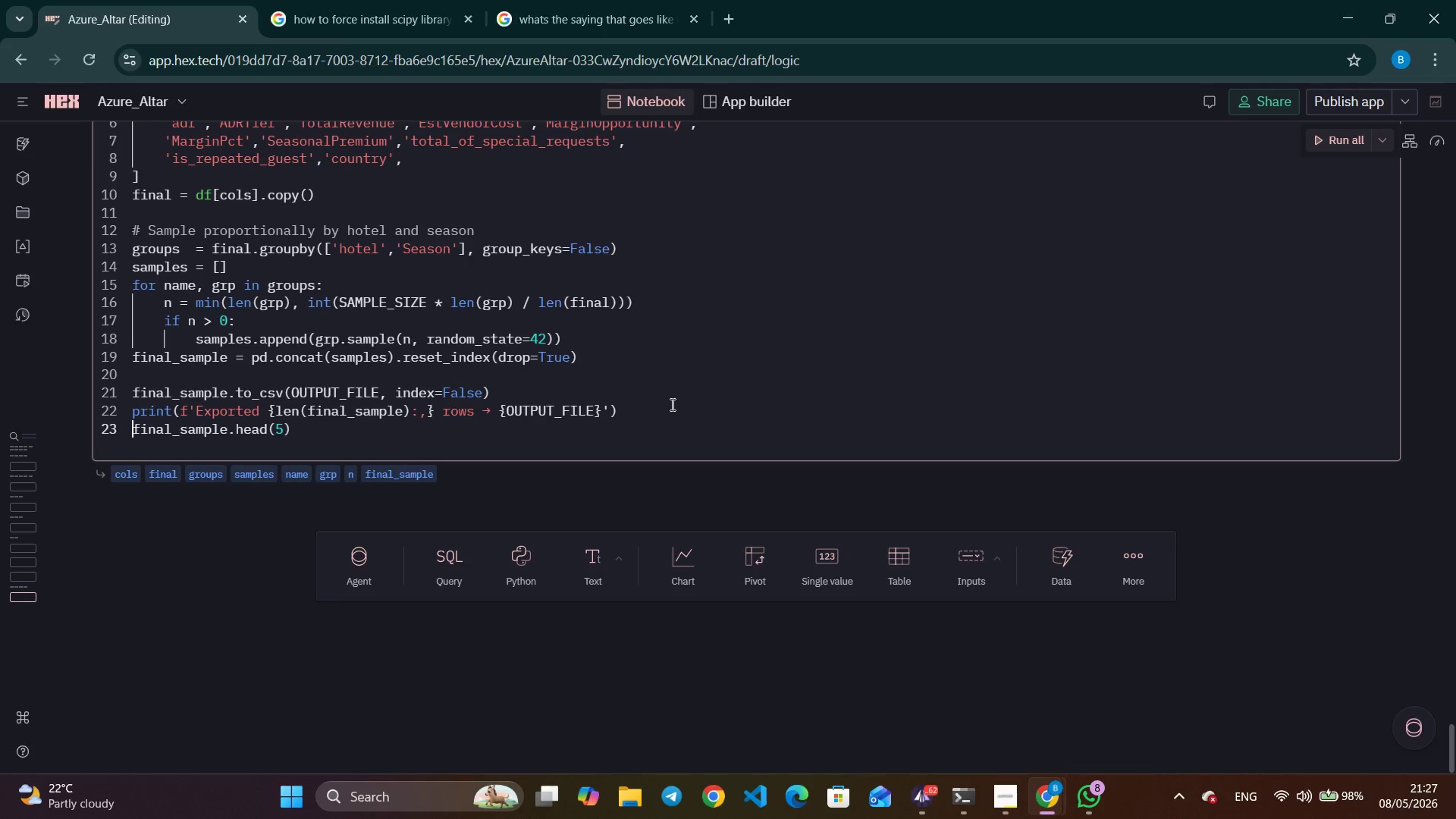 
scroll: coordinate [943, 420], scroll_direction: up, amount: 3.0
 